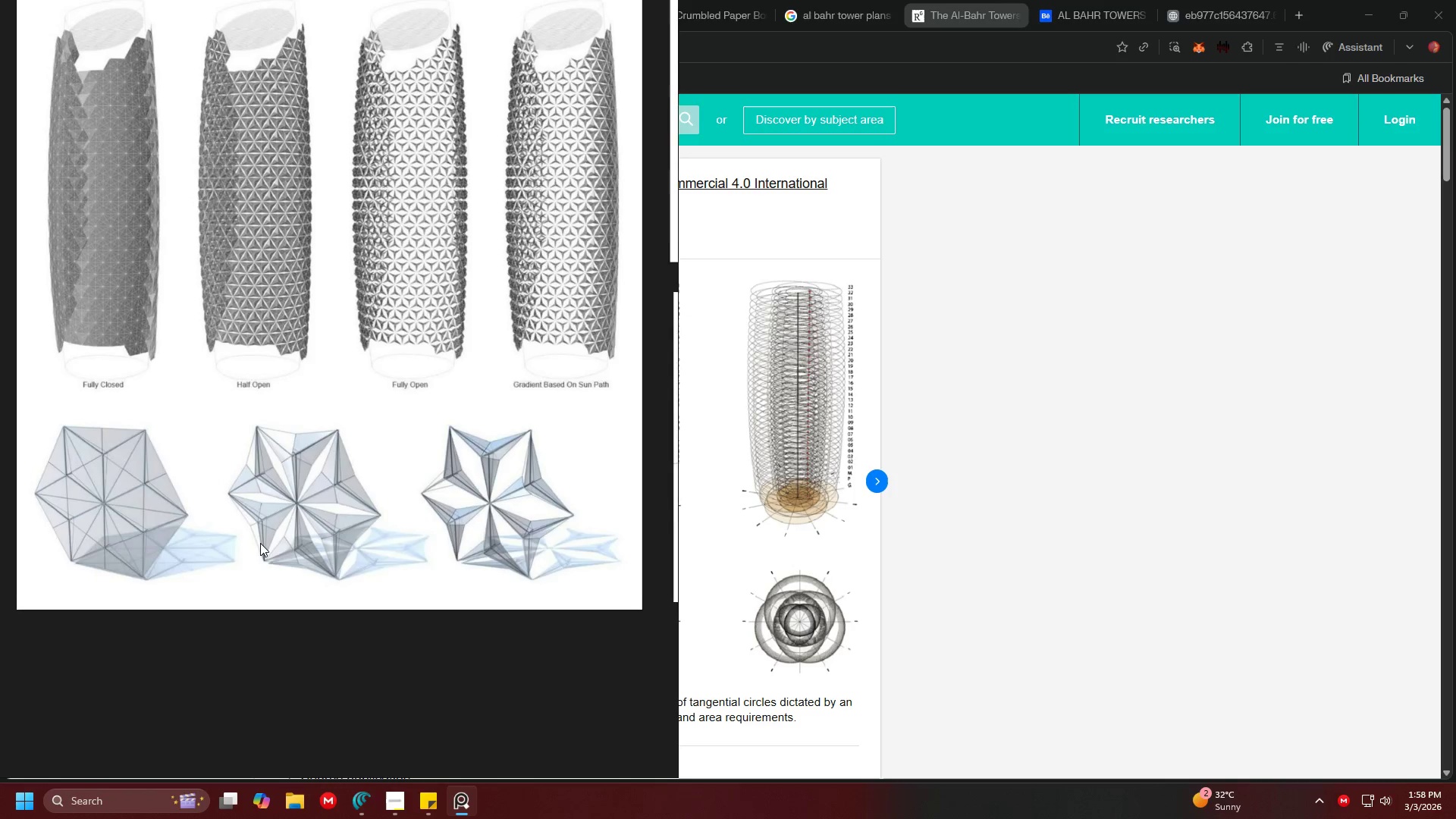 
wait(5.42)
 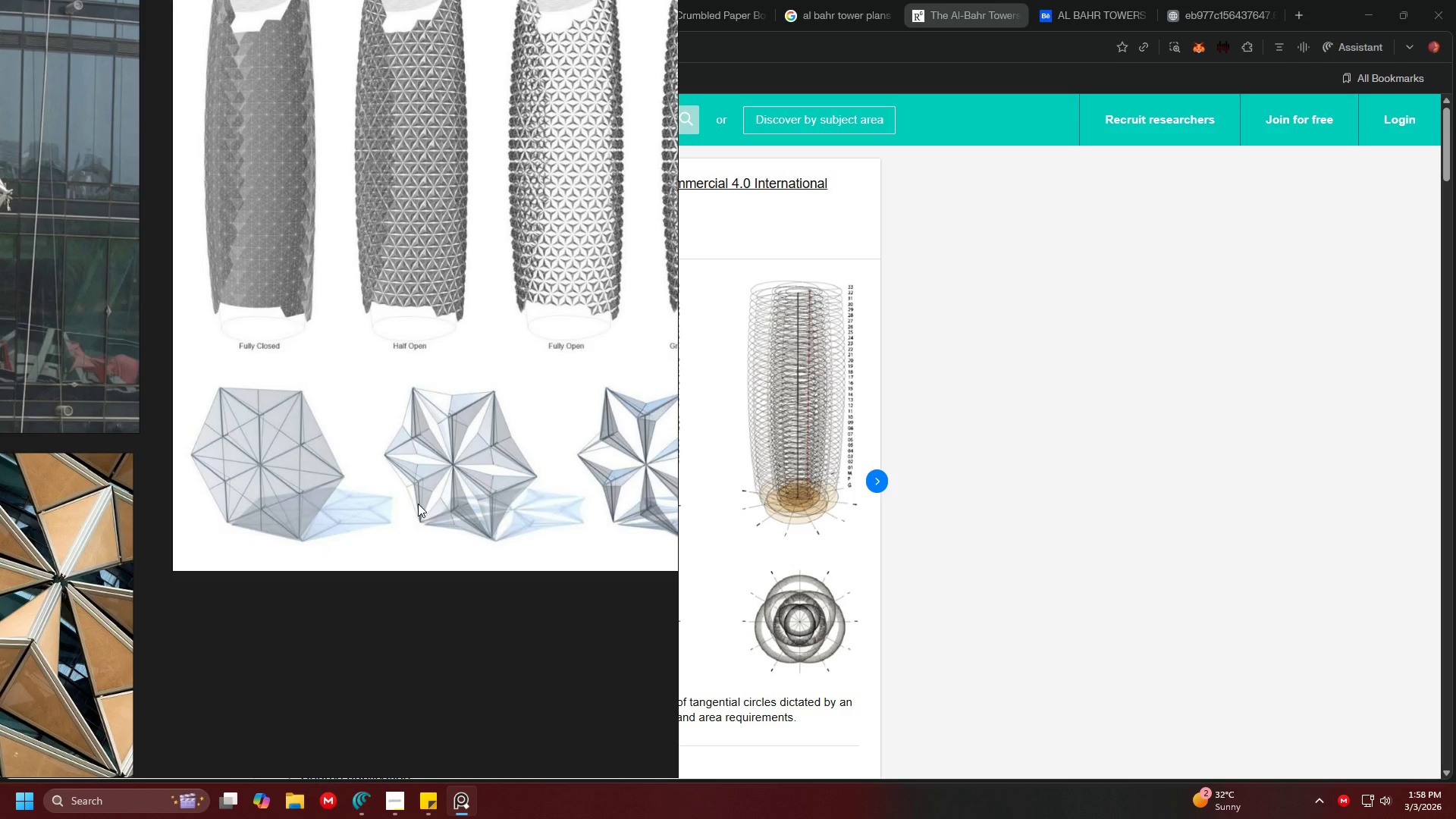 
scroll: coordinate [254, 546], scroll_direction: up, amount: 1.0
 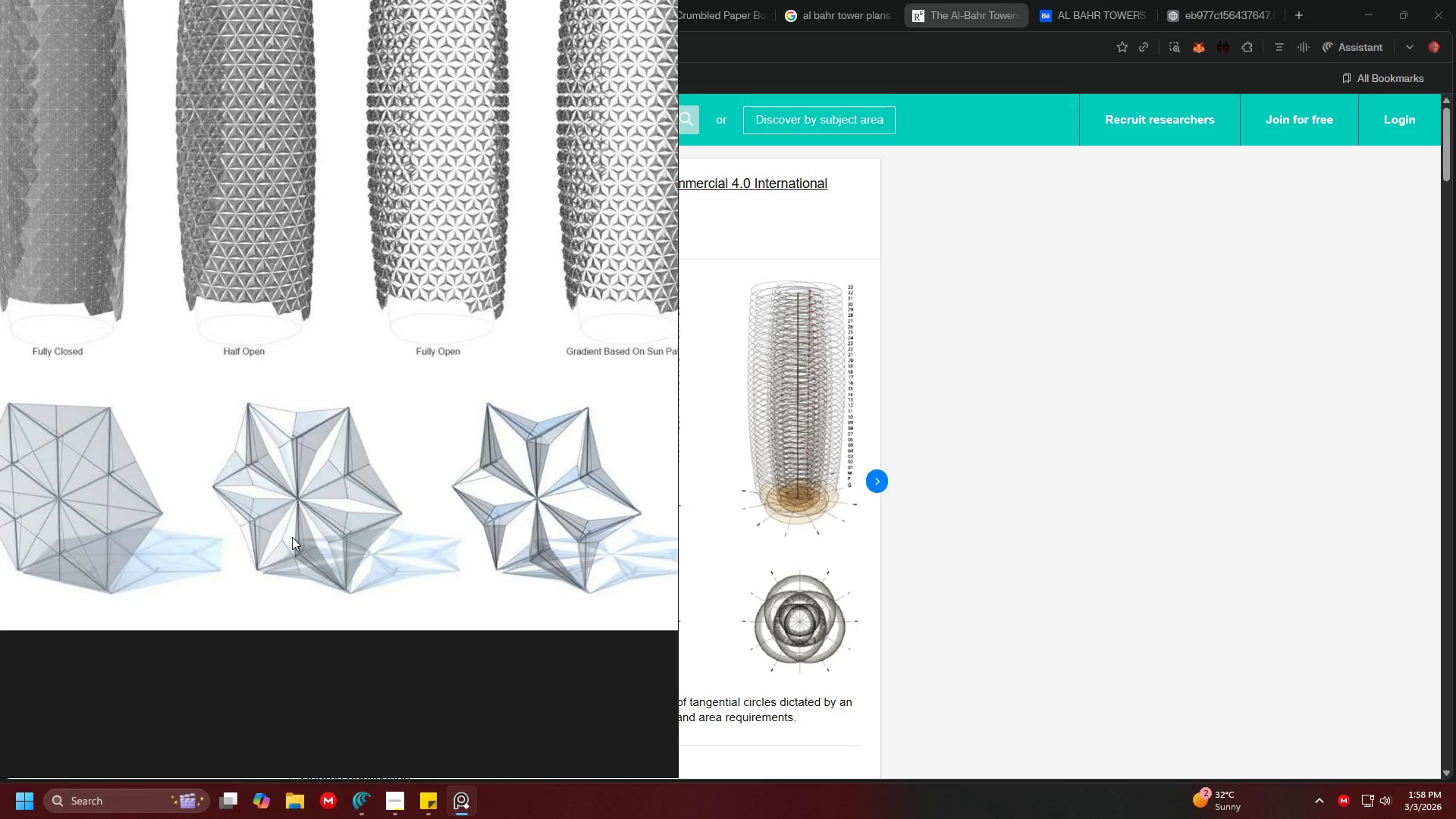 
scroll: coordinate [292, 537], scroll_direction: down, amount: 2.0
 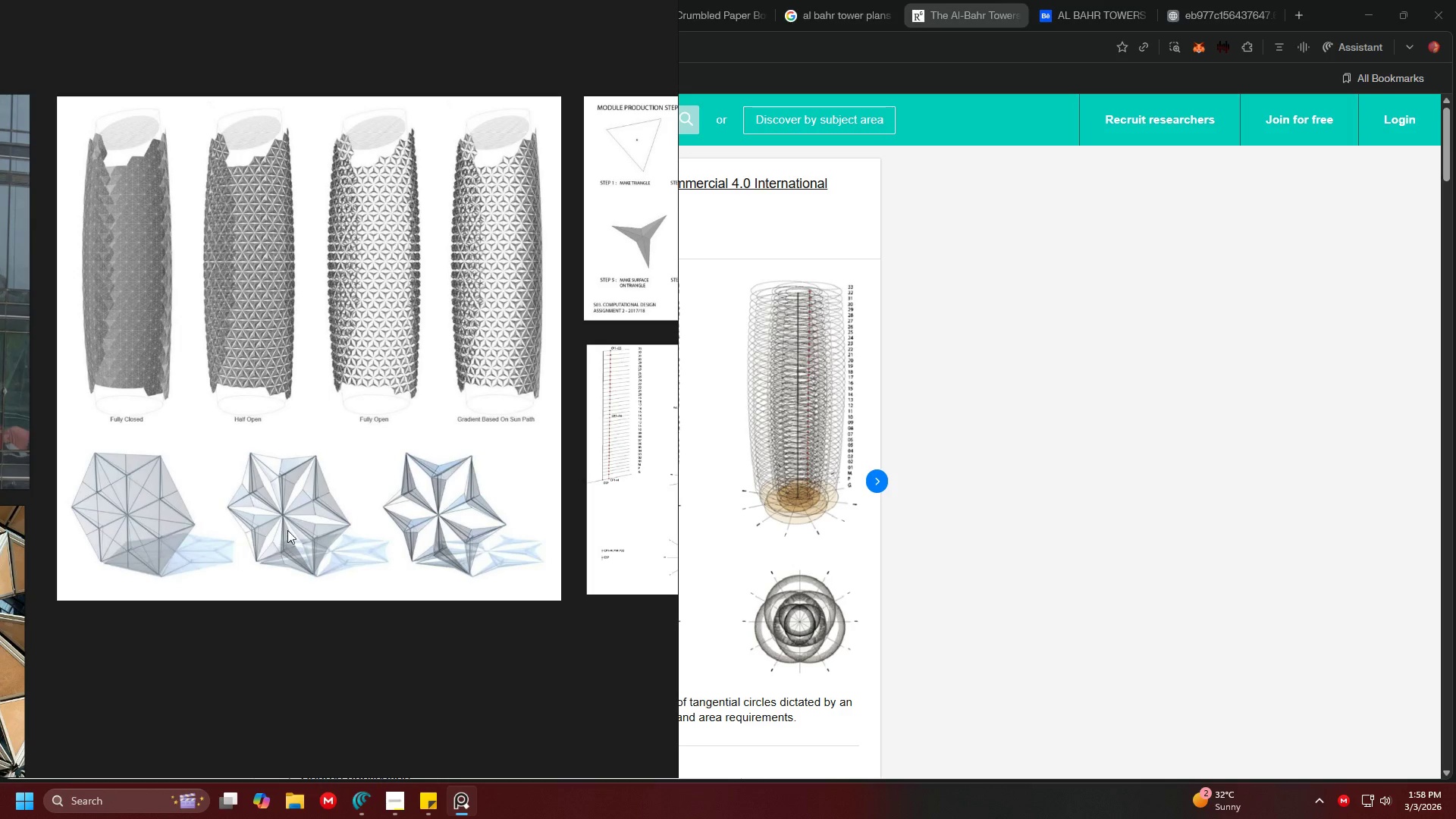 
scroll: coordinate [284, 516], scroll_direction: up, amount: 3.0
 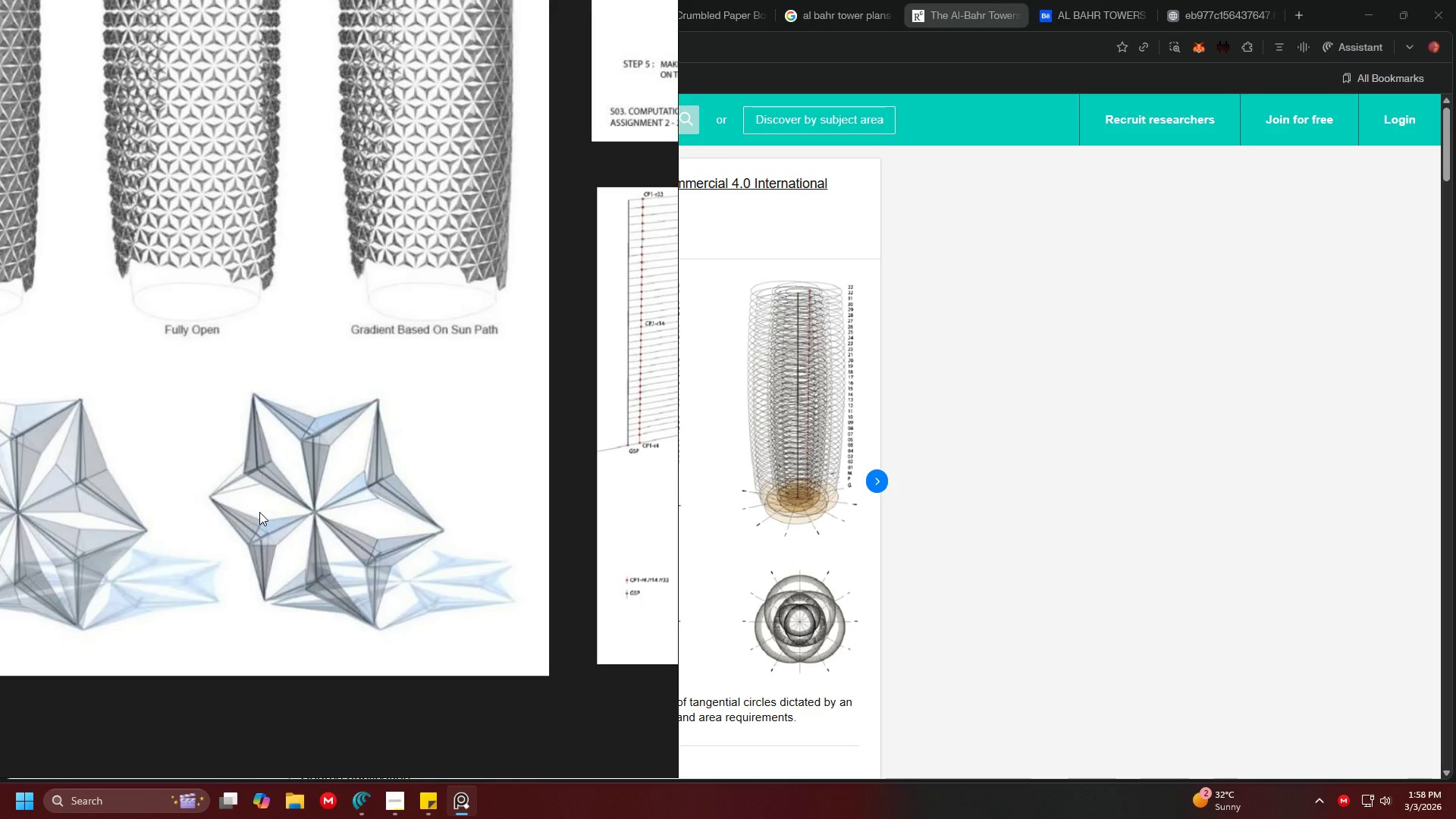 
left_click([137, 802])
 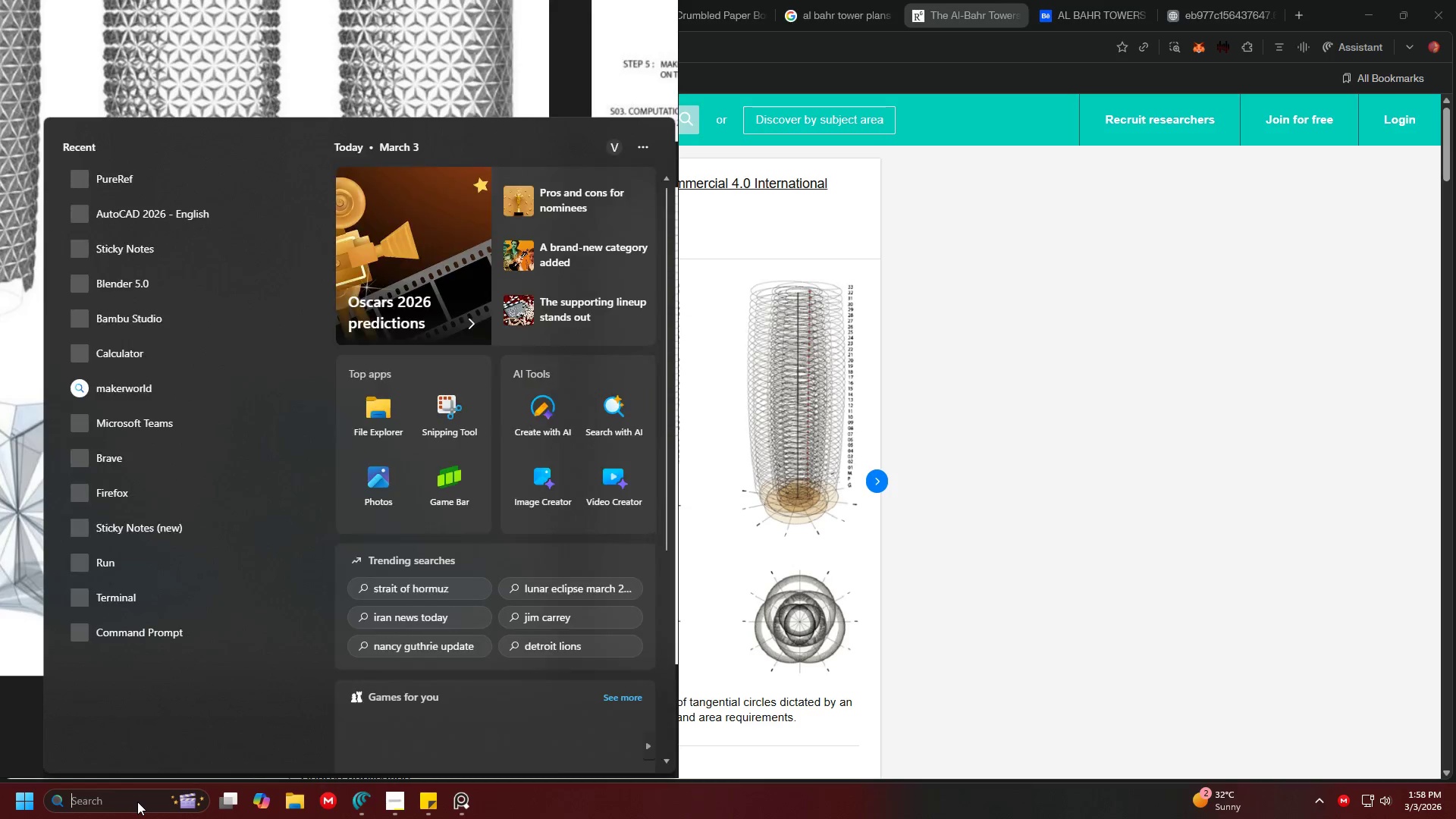 
type(blender)
 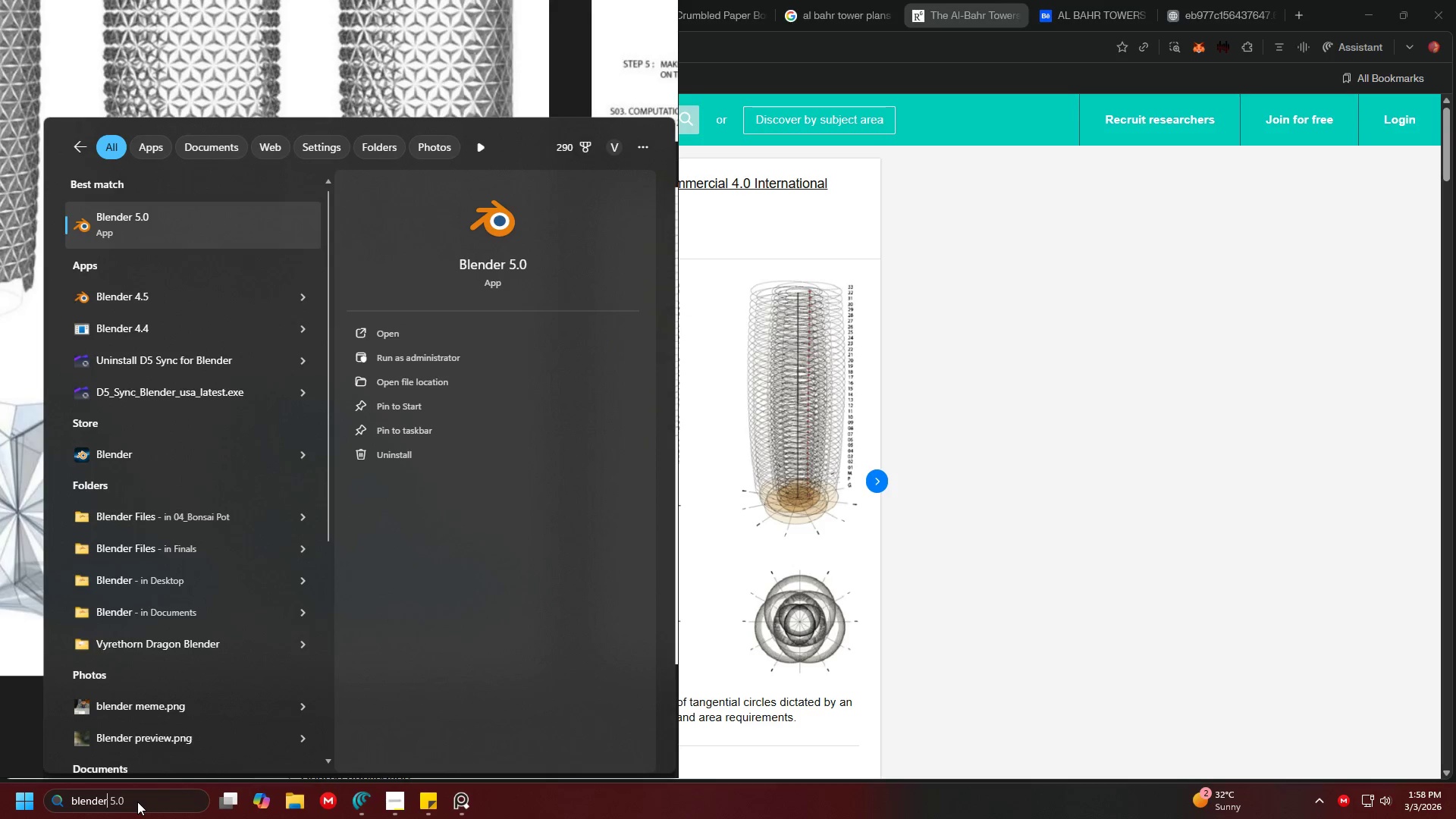 
key(Enter)
 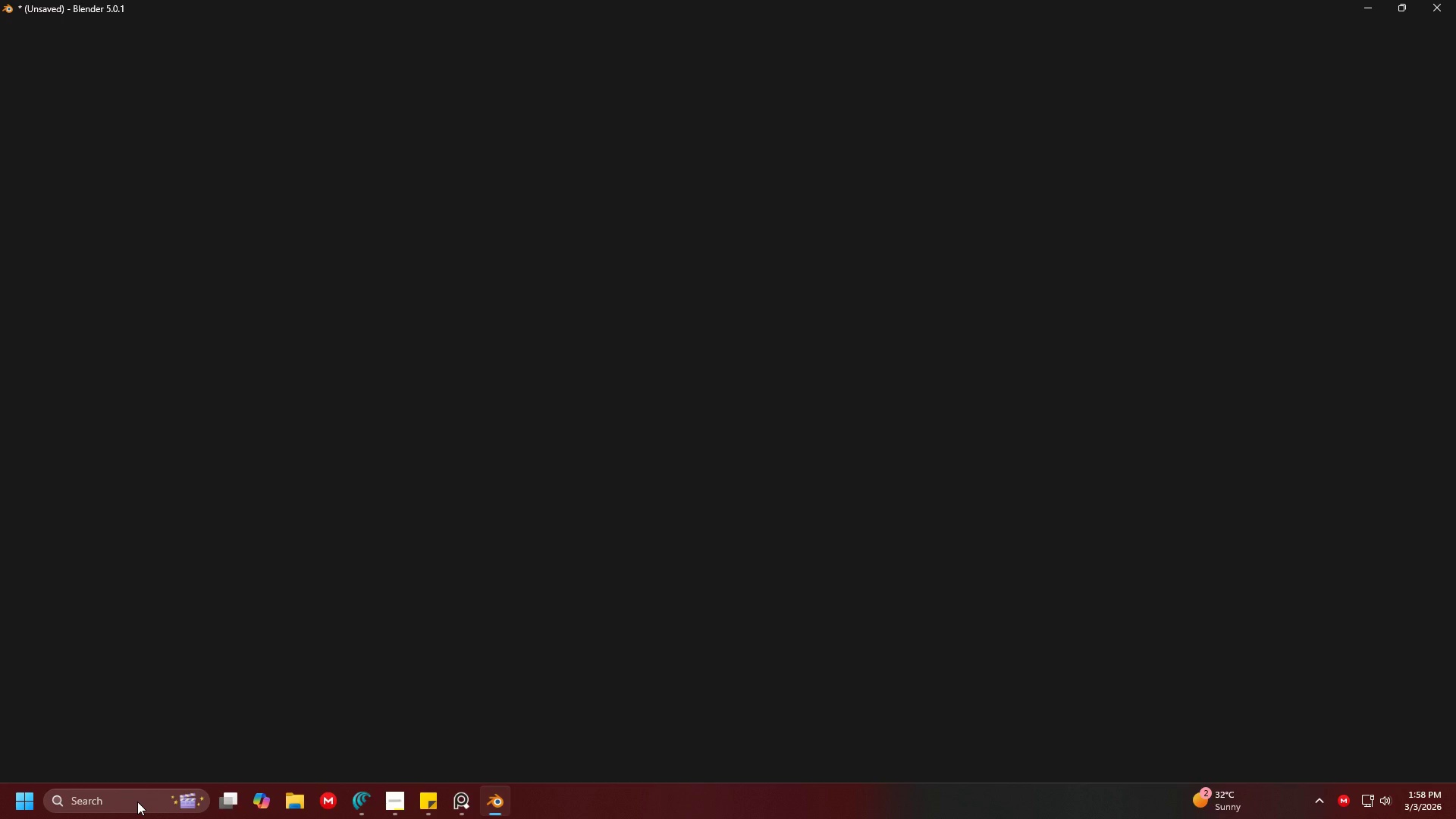 
wait(20.44)
 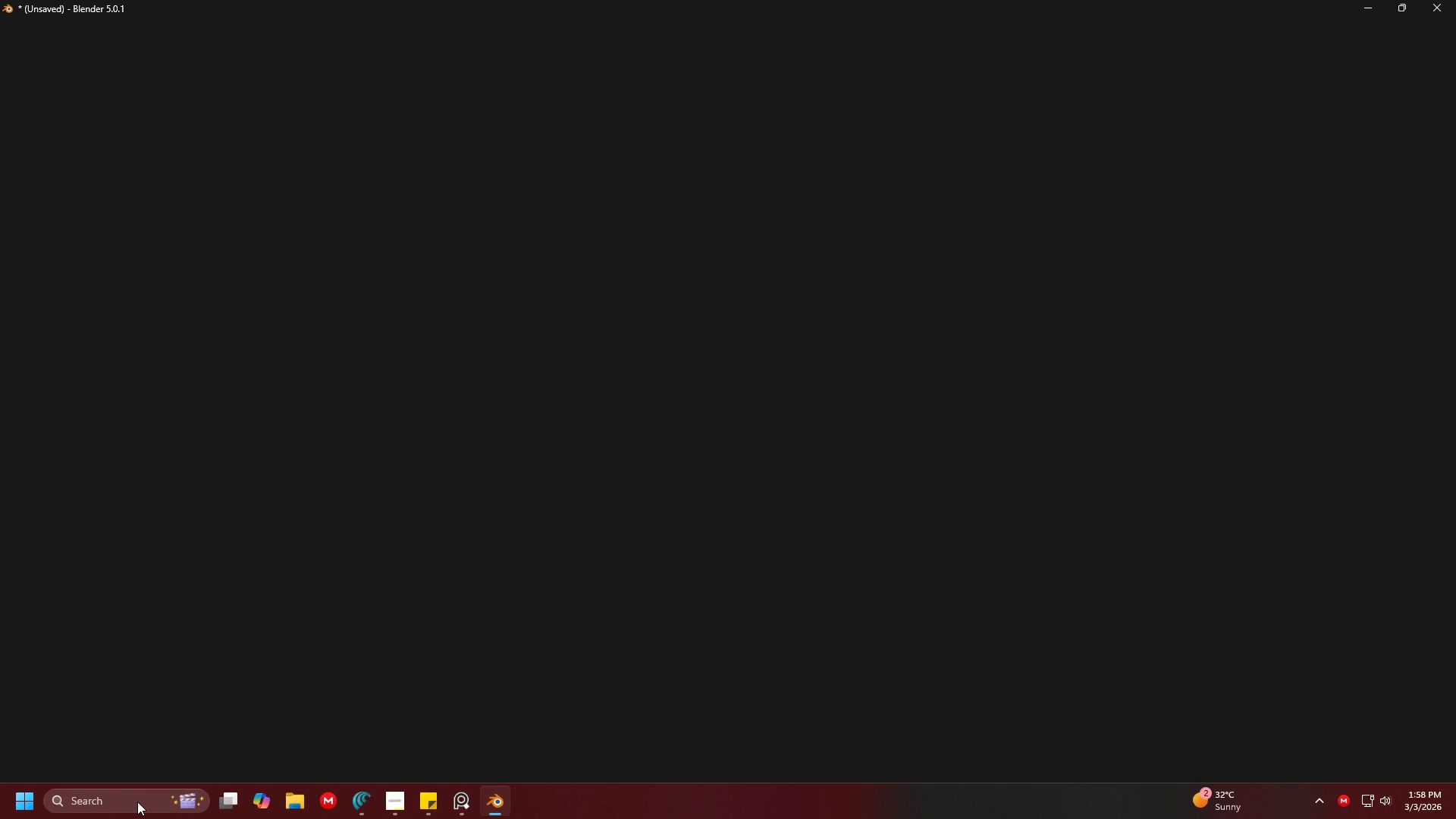 
left_click([586, 428])
 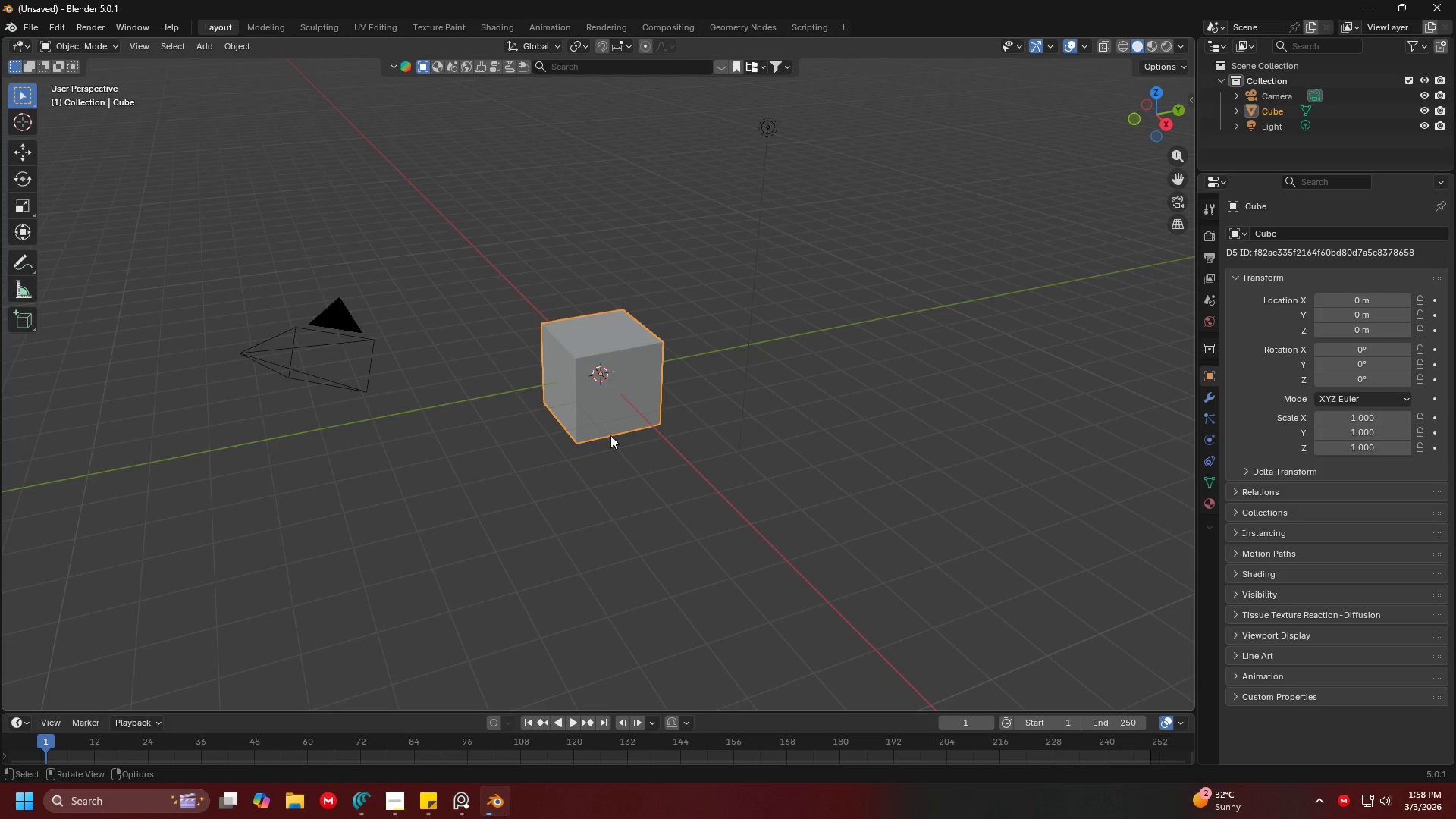 
key(A)
 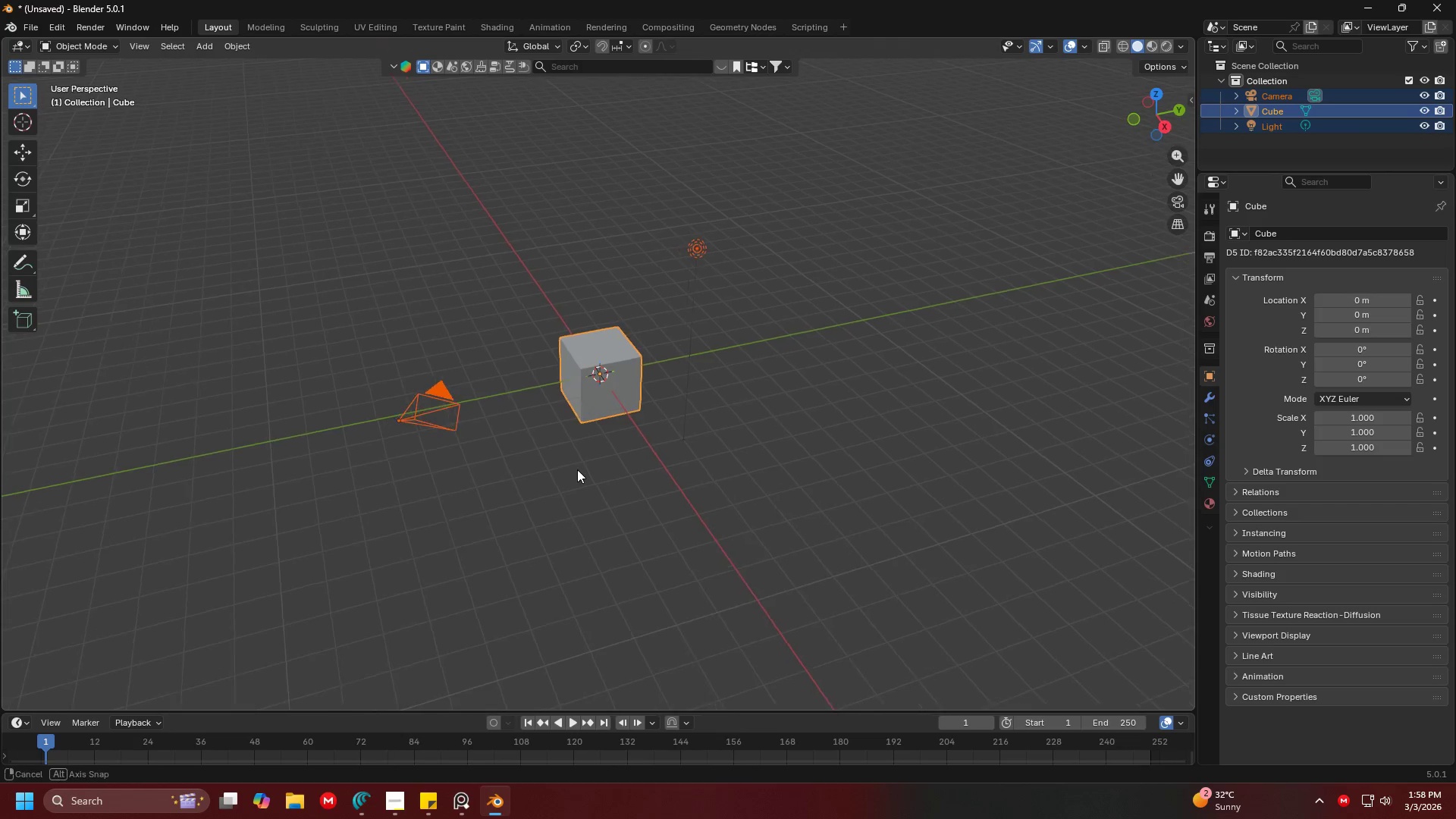 
scroll: coordinate [620, 430], scroll_direction: none, amount: 0.0
 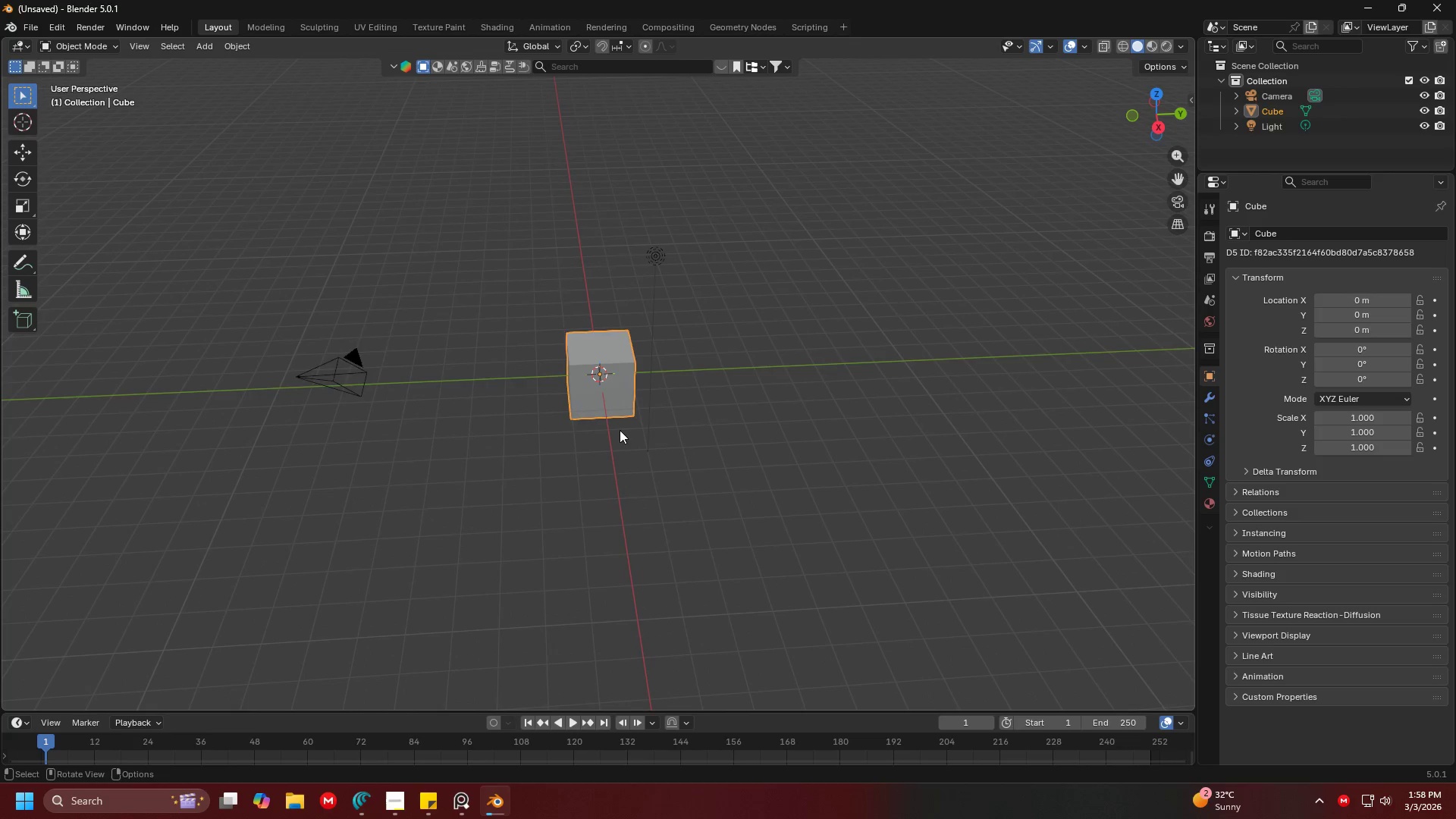 
hold_key(key=ShiftLeft, duration=0.33)
 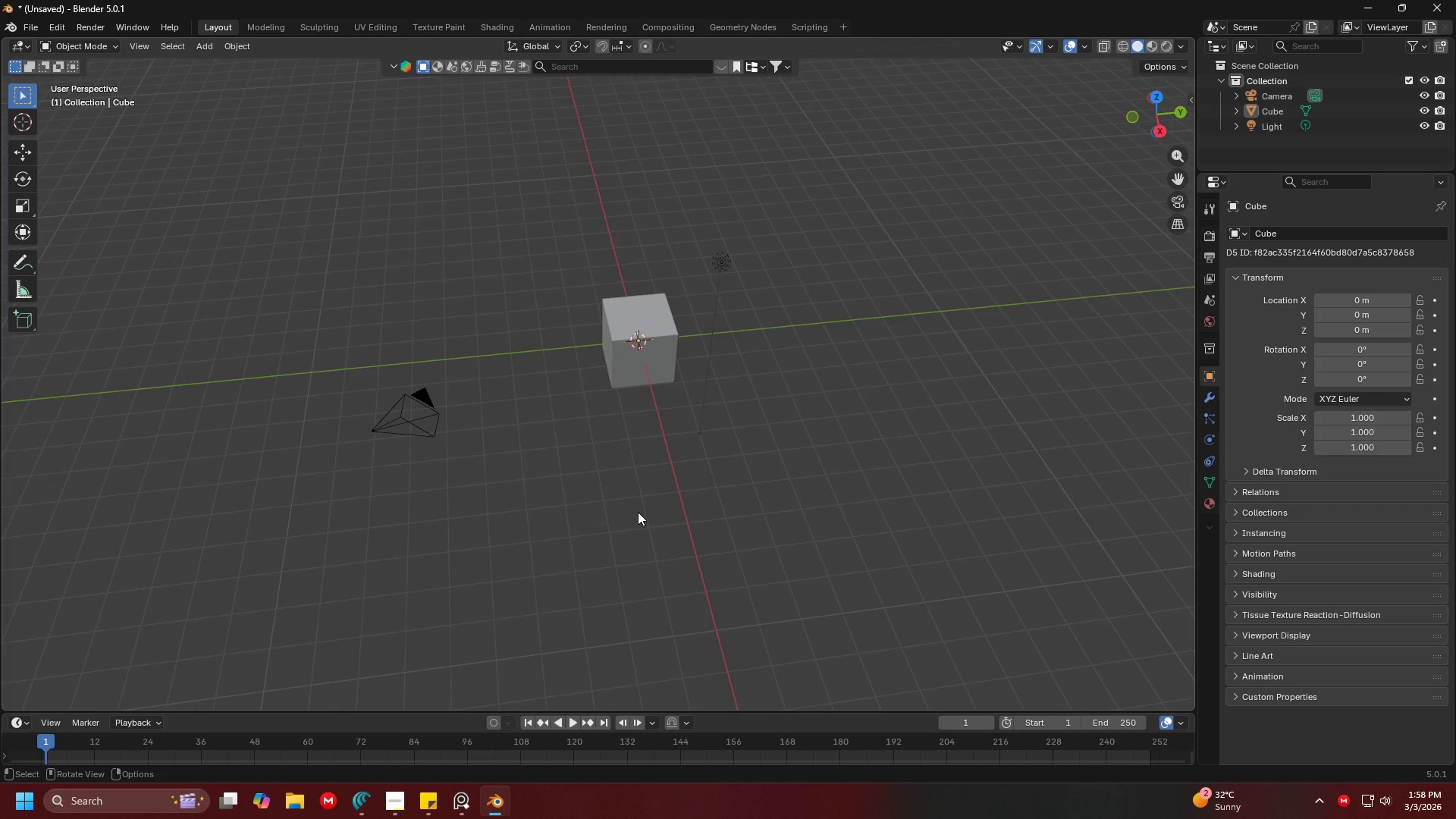 
scroll: coordinate [638, 512], scroll_direction: down, amount: 1.0
 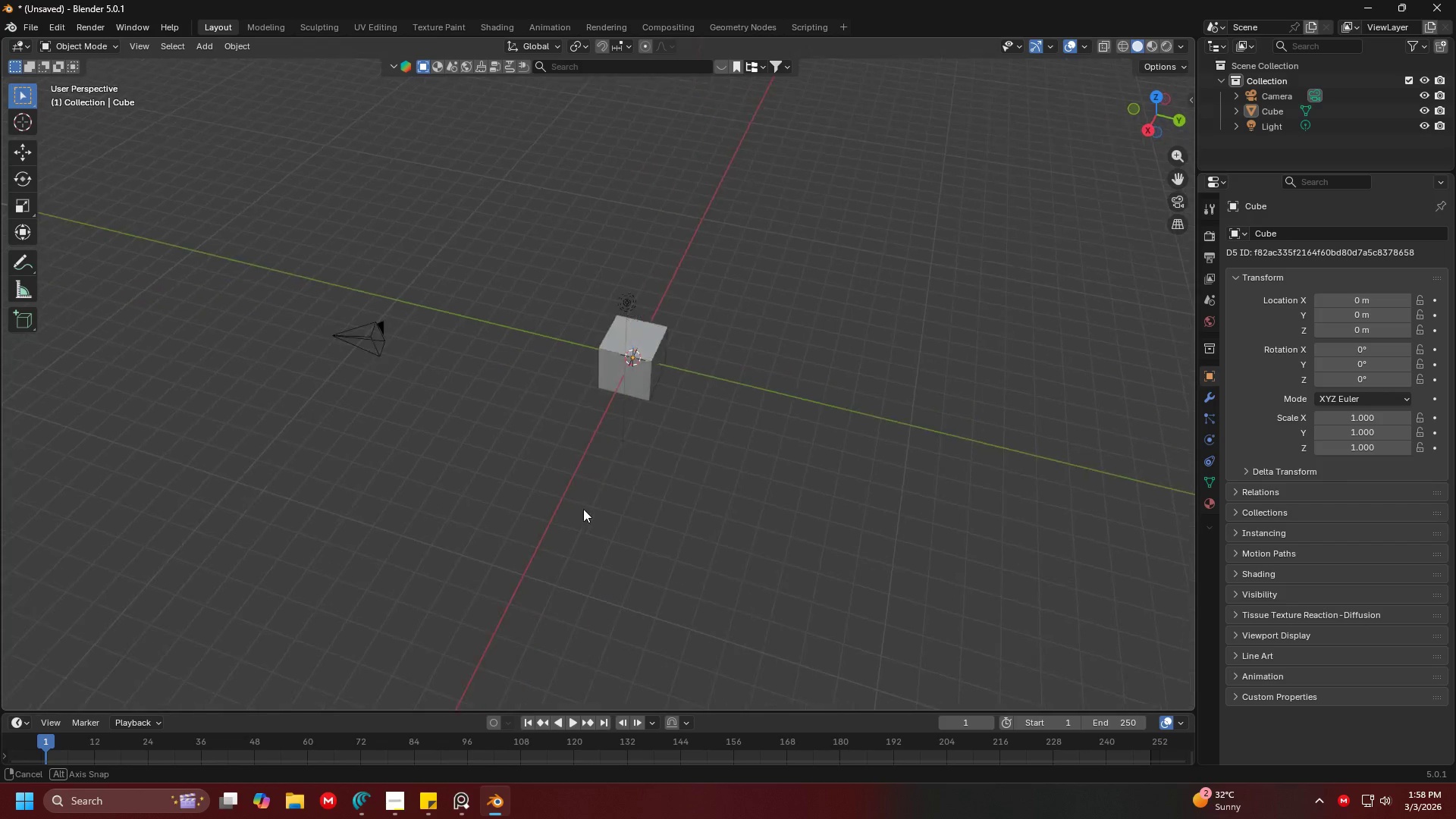 
key(Shift+ShiftLeft)
 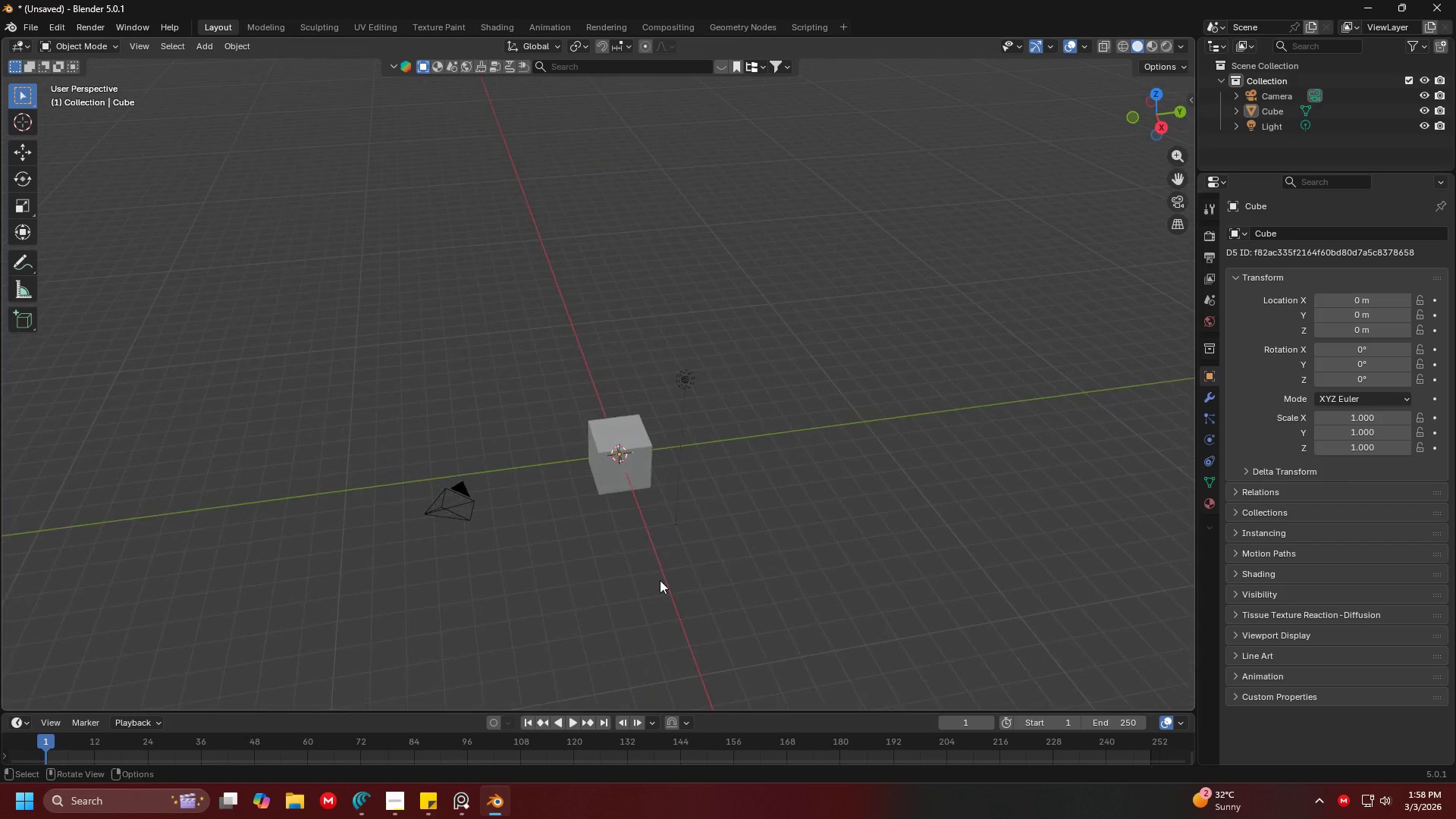 
key(A)
 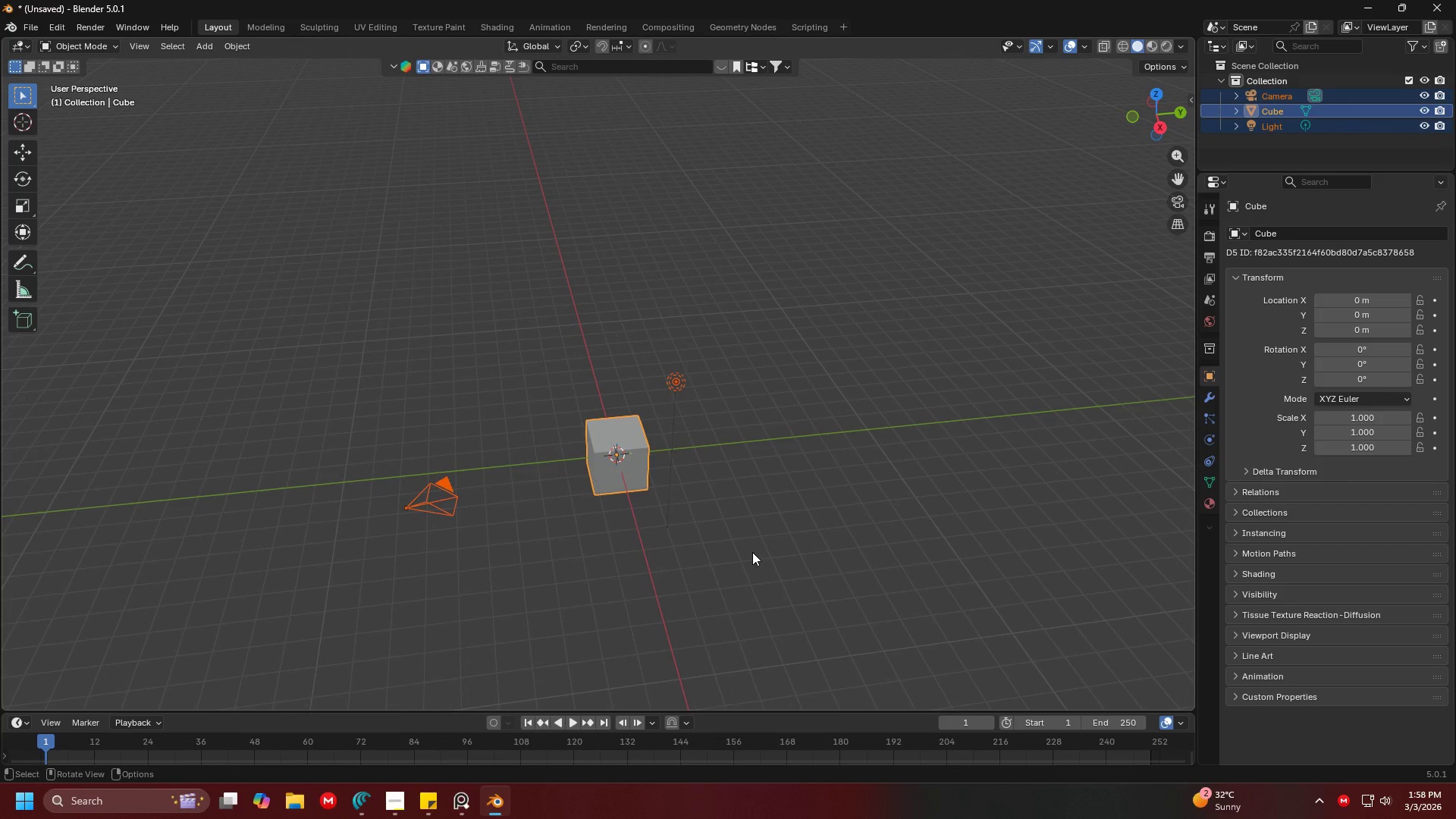 
wait(5.44)
 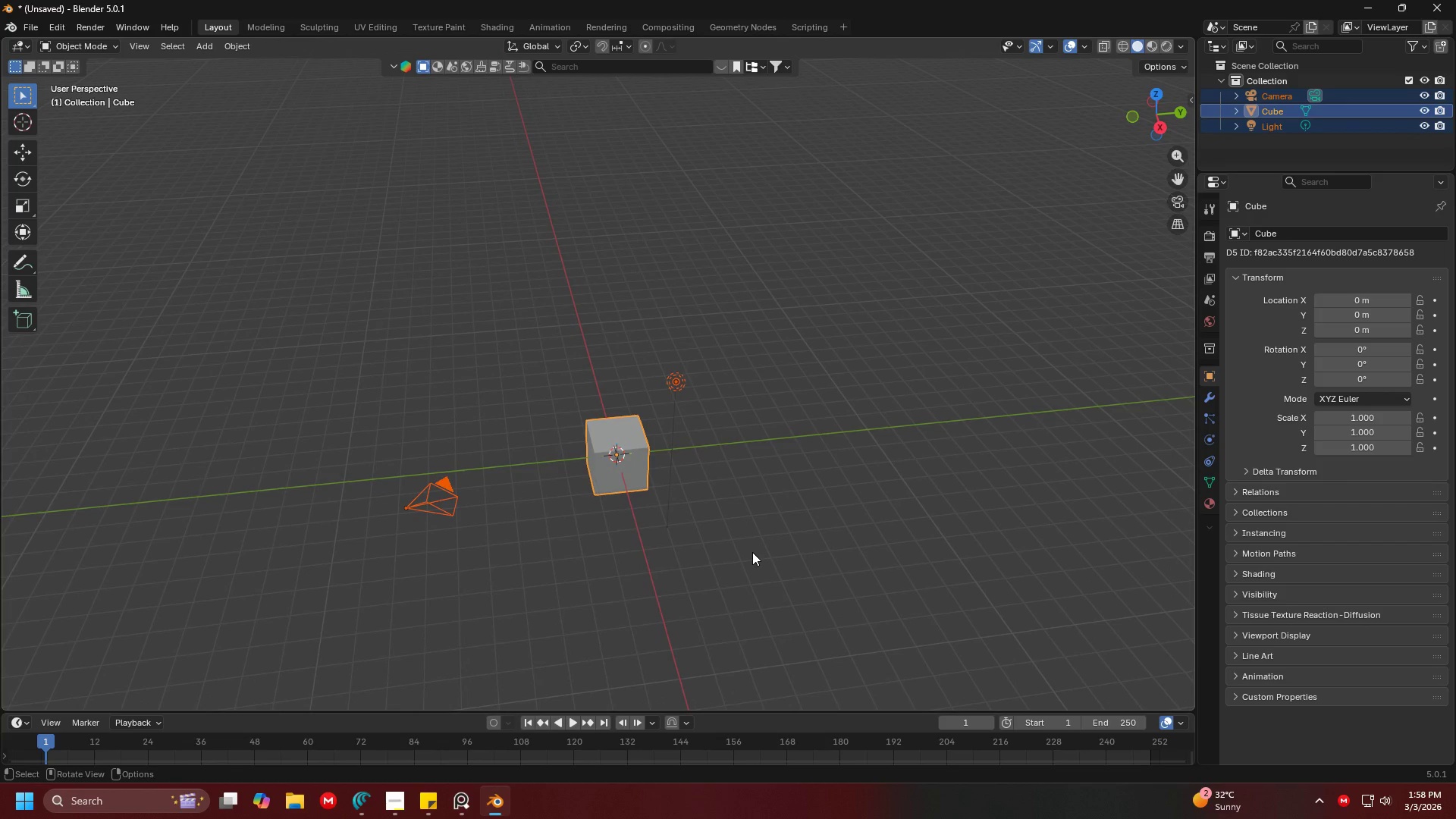 
key(Shift+ShiftLeft)
 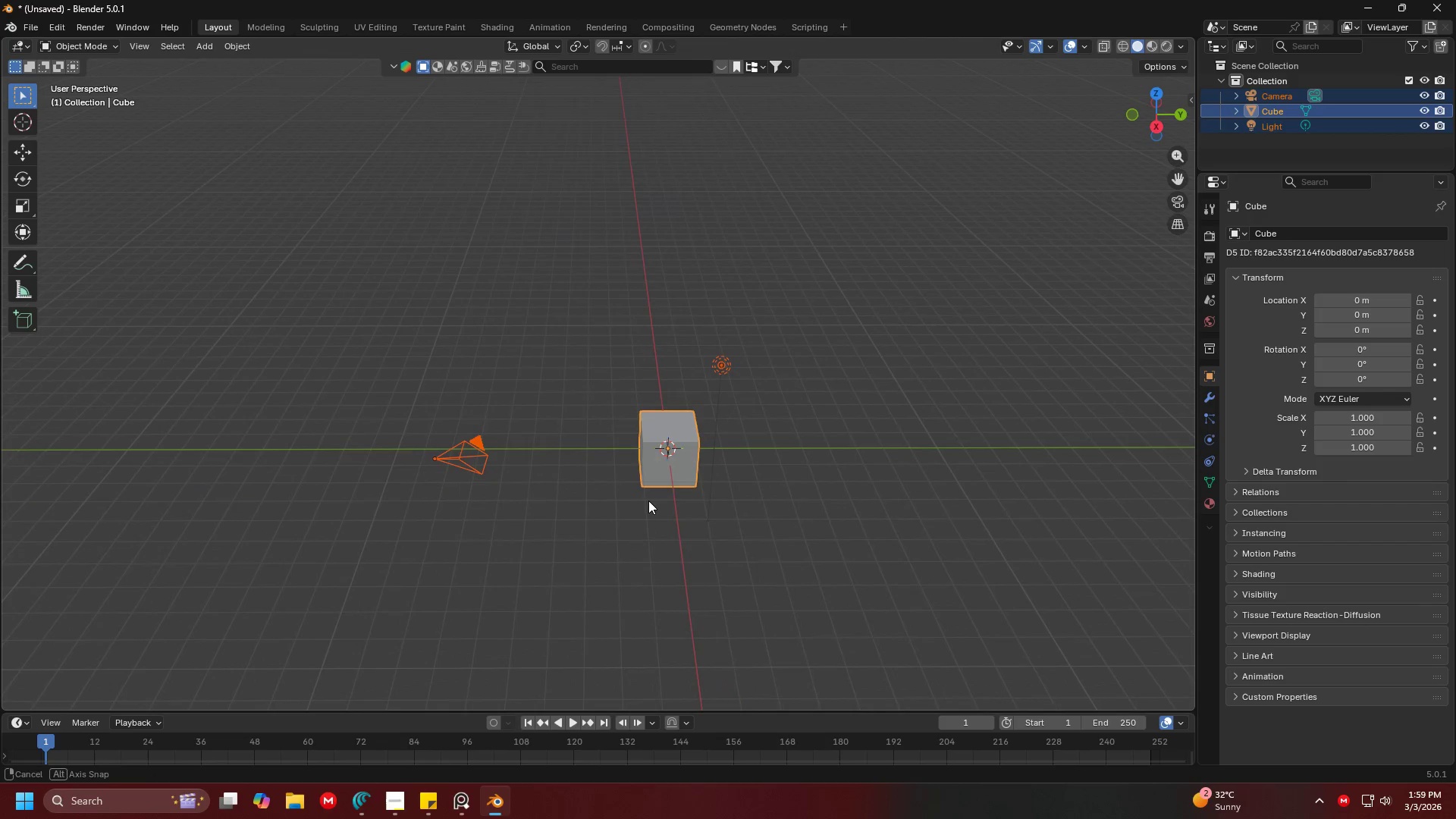 
key(A)
 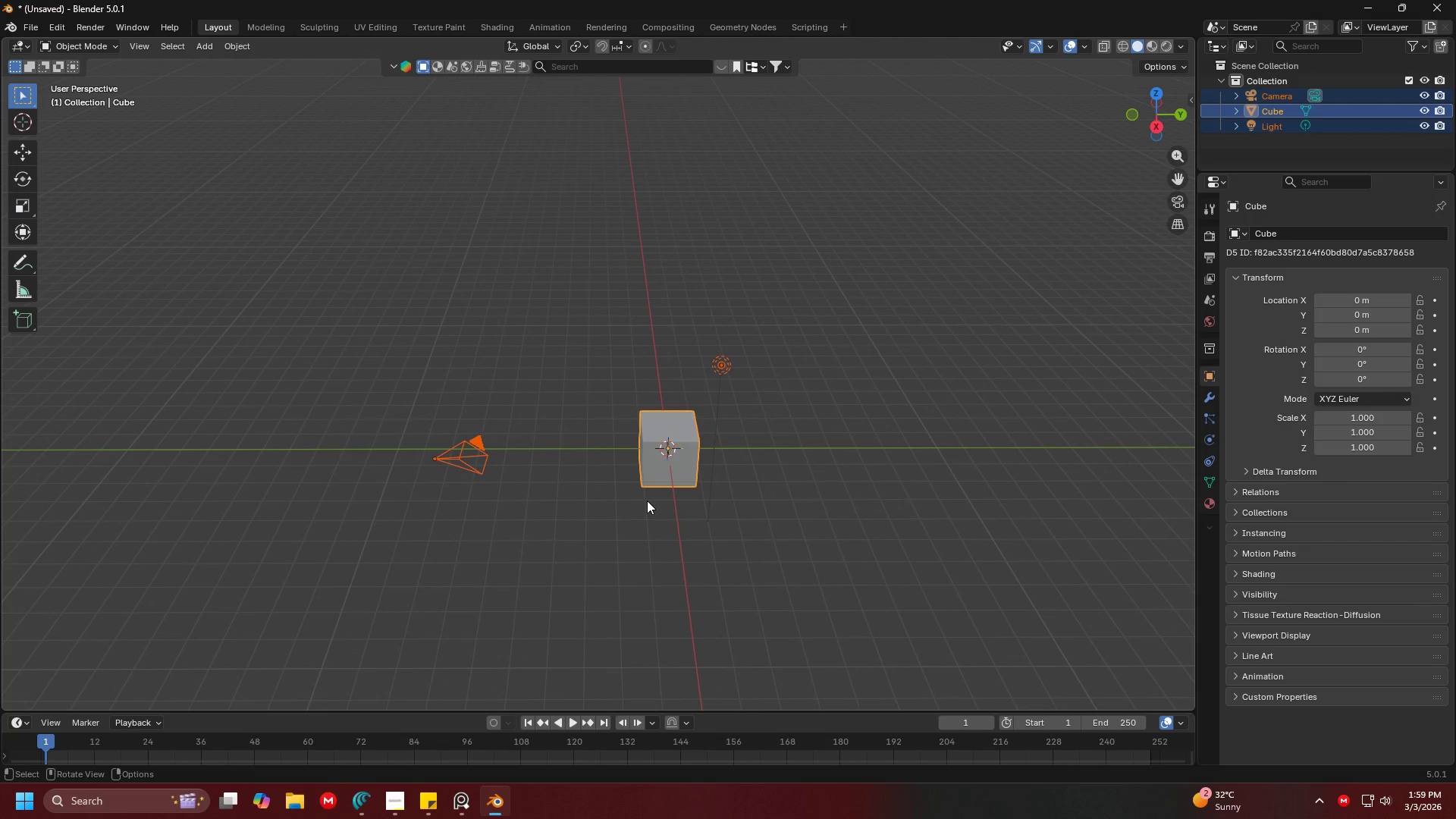 
key(Delete)
 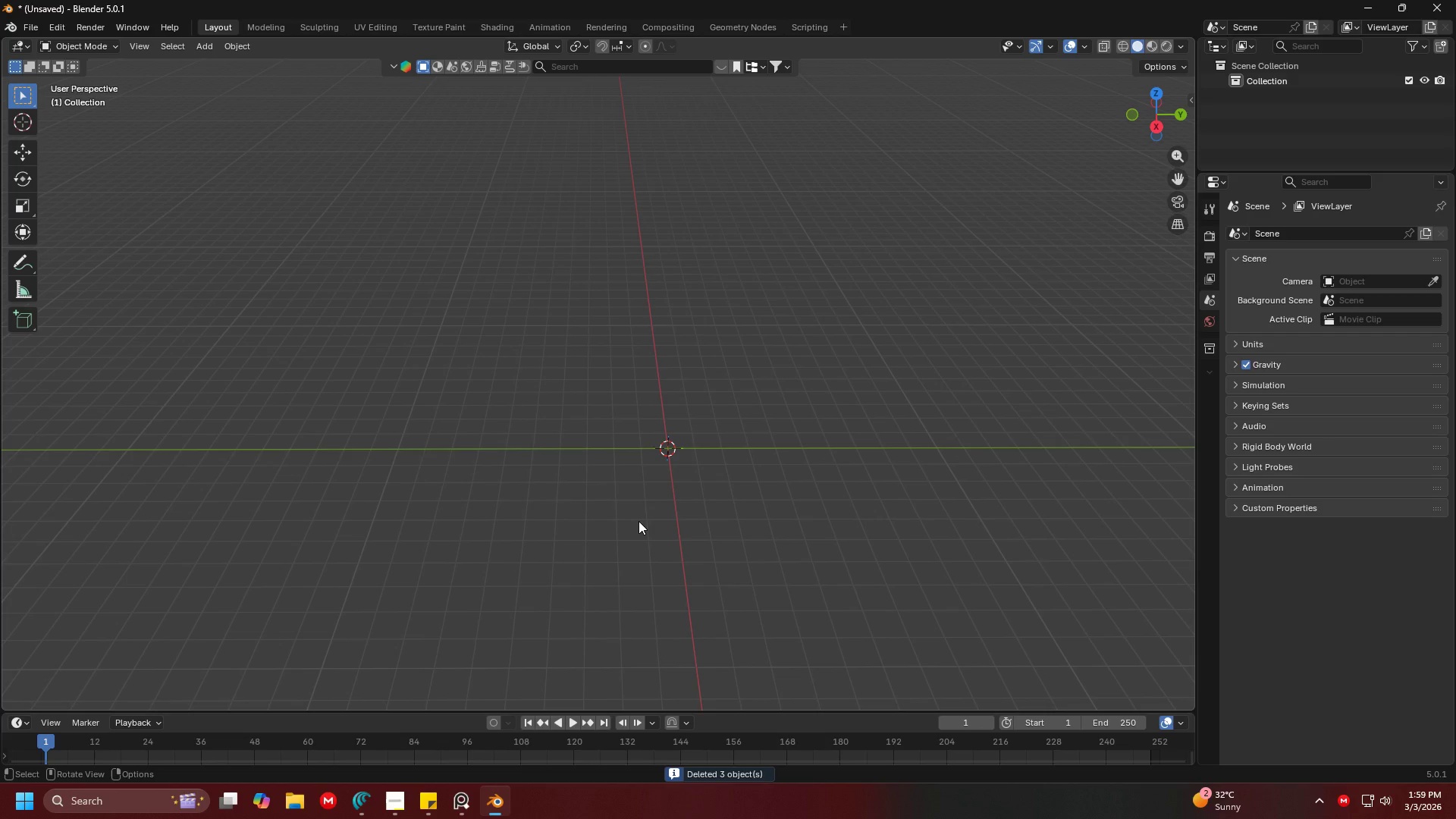 
hold_key(key=ShiftLeft, duration=0.52)
 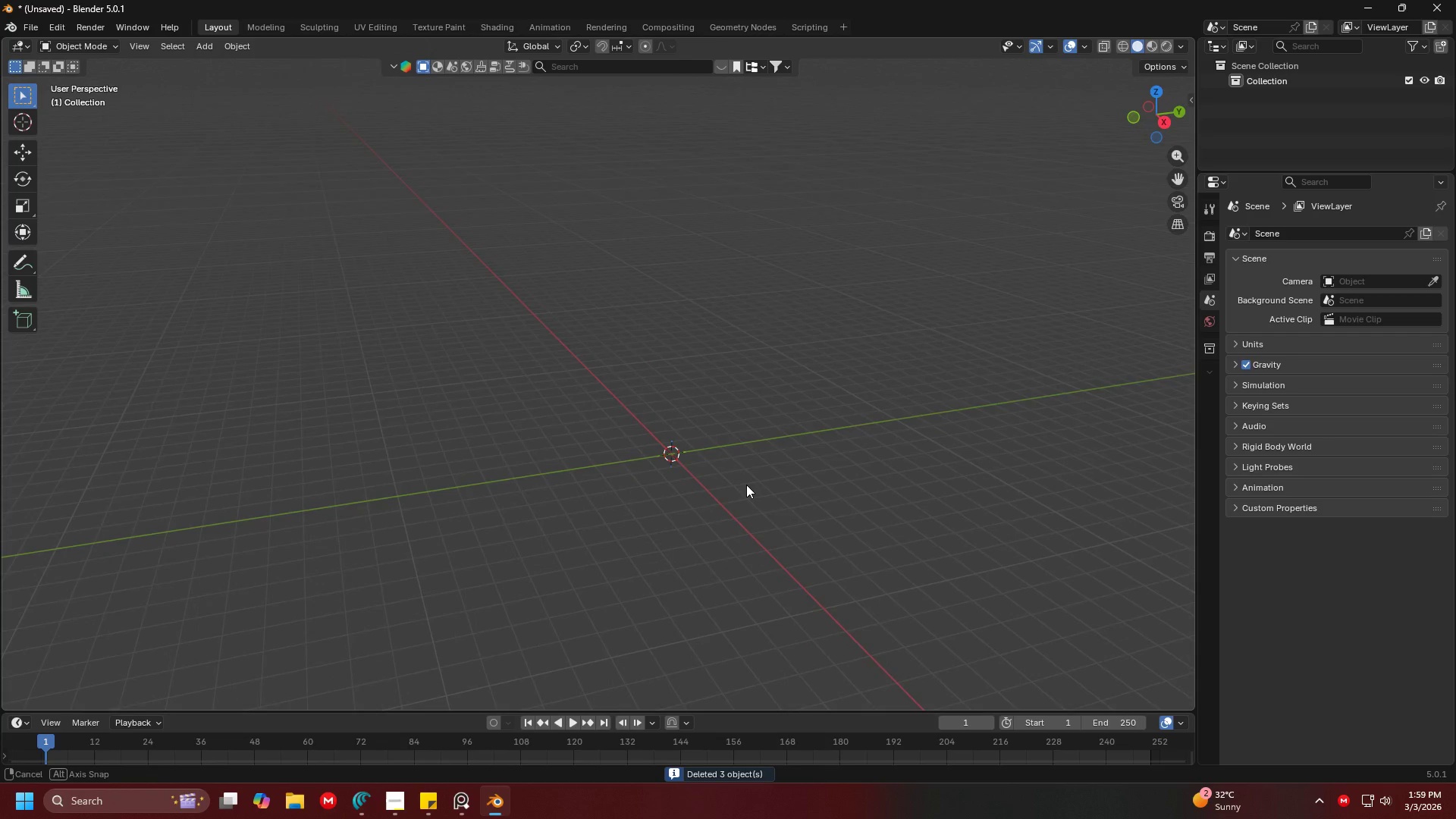 
hold_key(key=ShiftLeft, duration=0.38)
 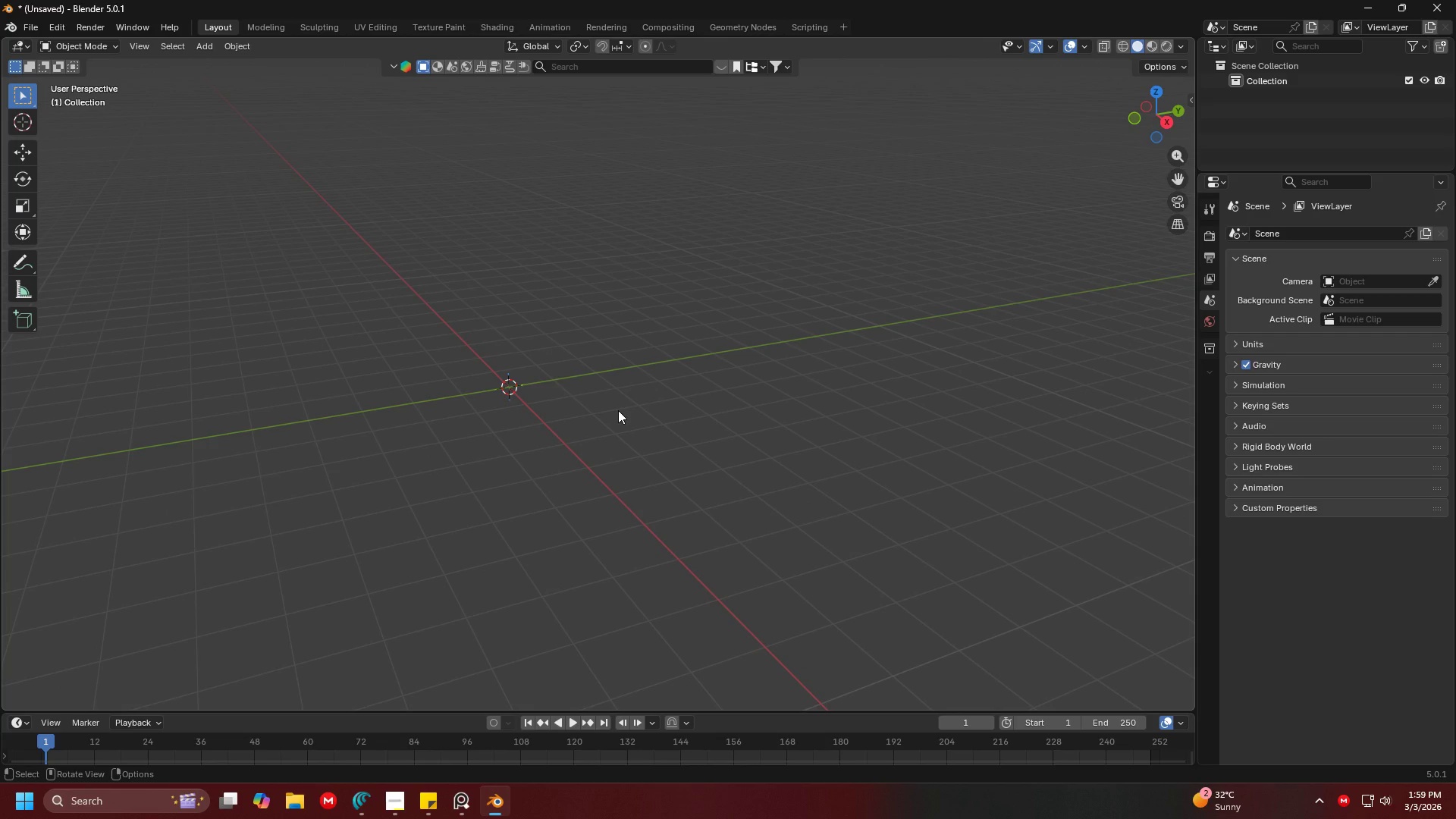 
scroll: coordinate [738, 463], scroll_direction: up, amount: 3.0
 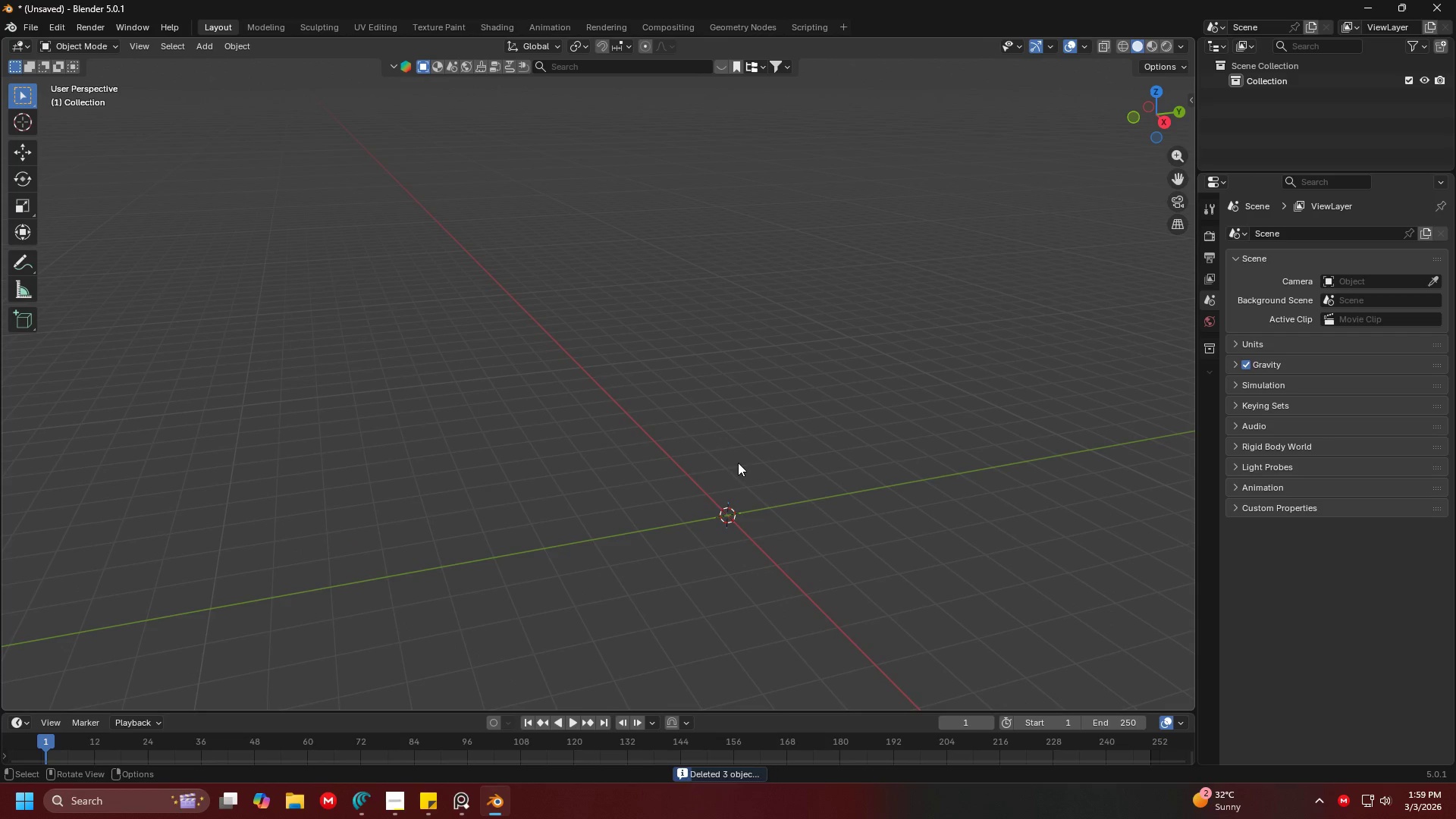 
hold_key(key=ShiftLeft, duration=1.5)
 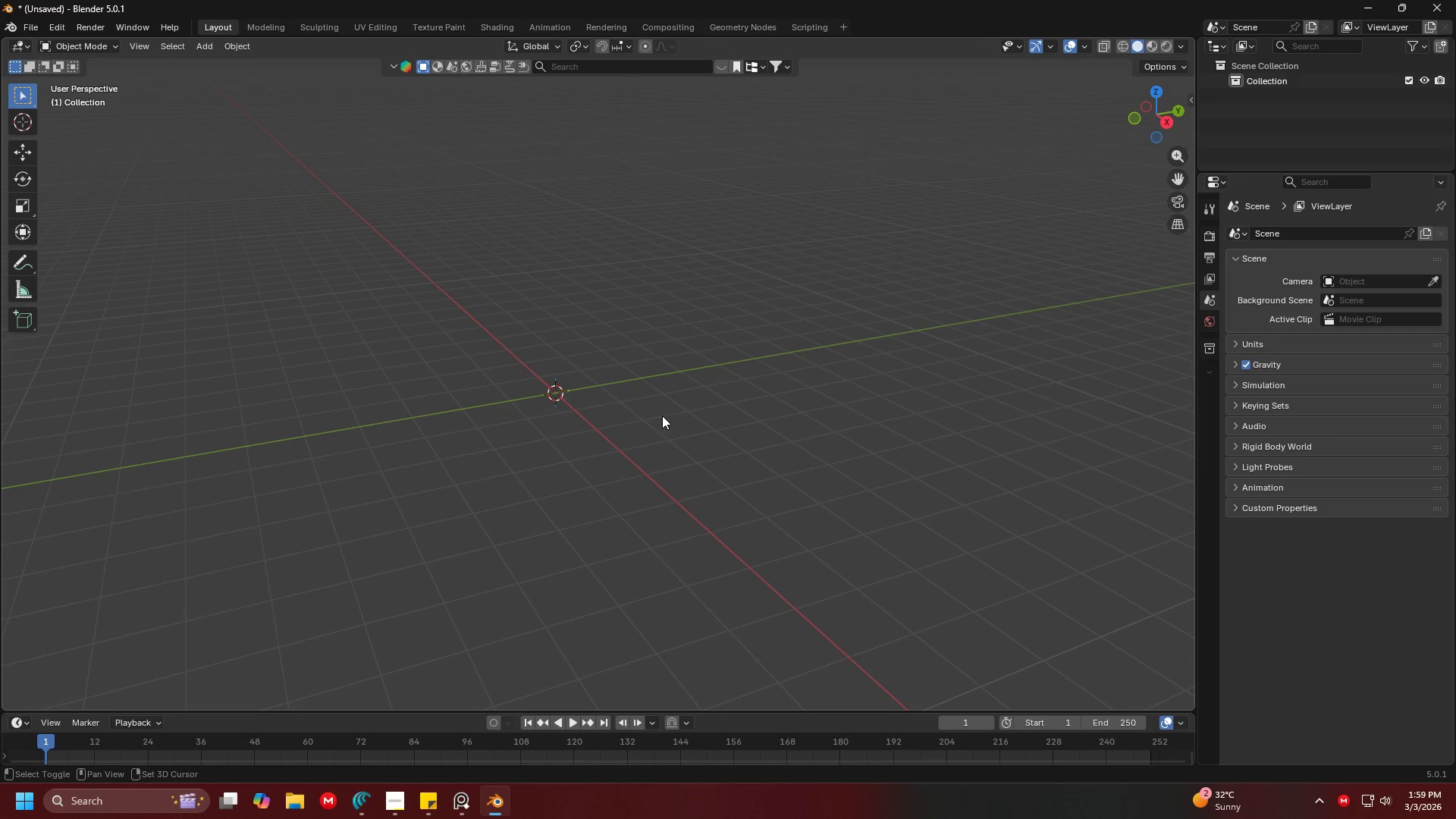 
key(Shift+A)
 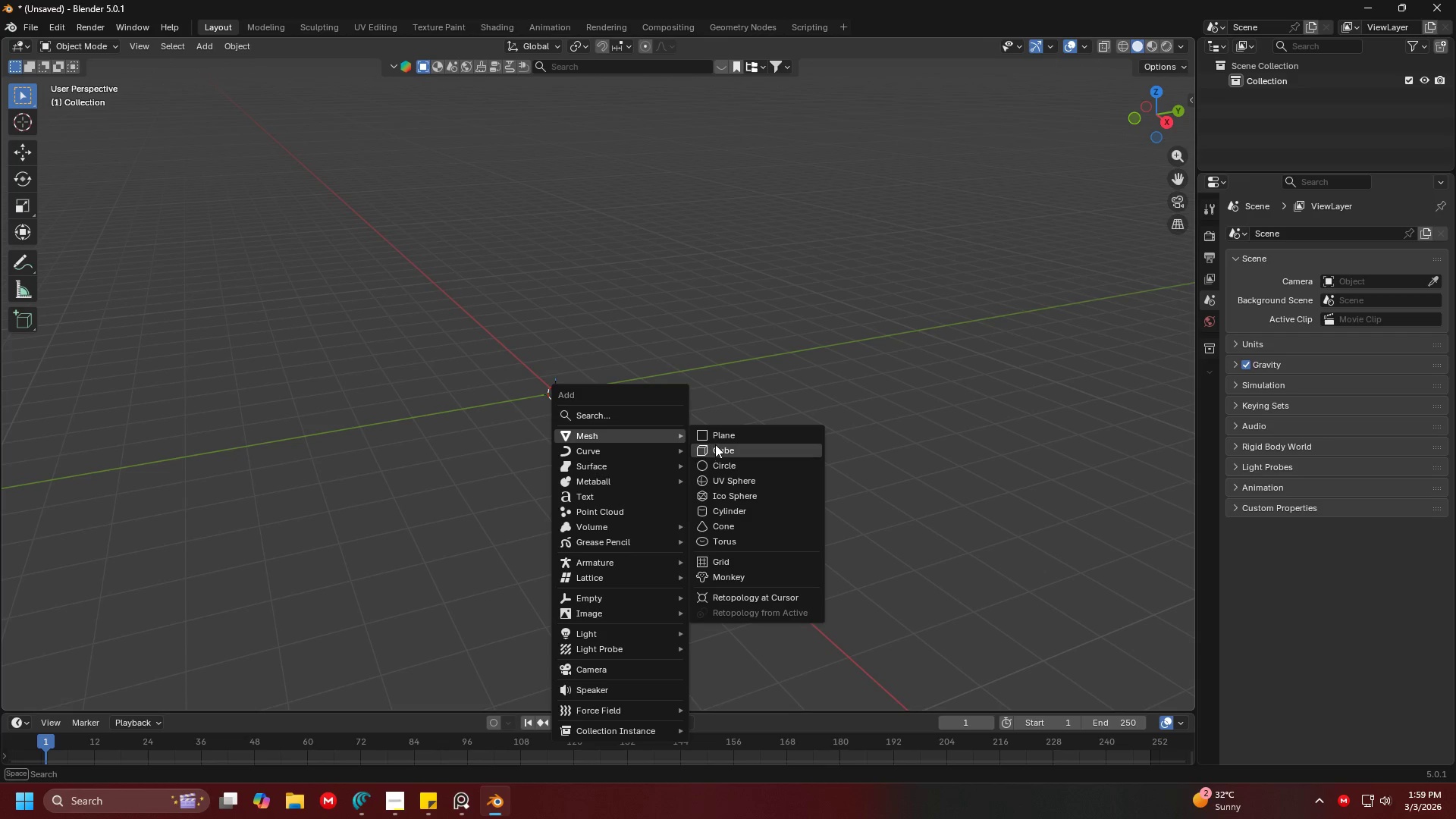 
left_click([728, 432])
 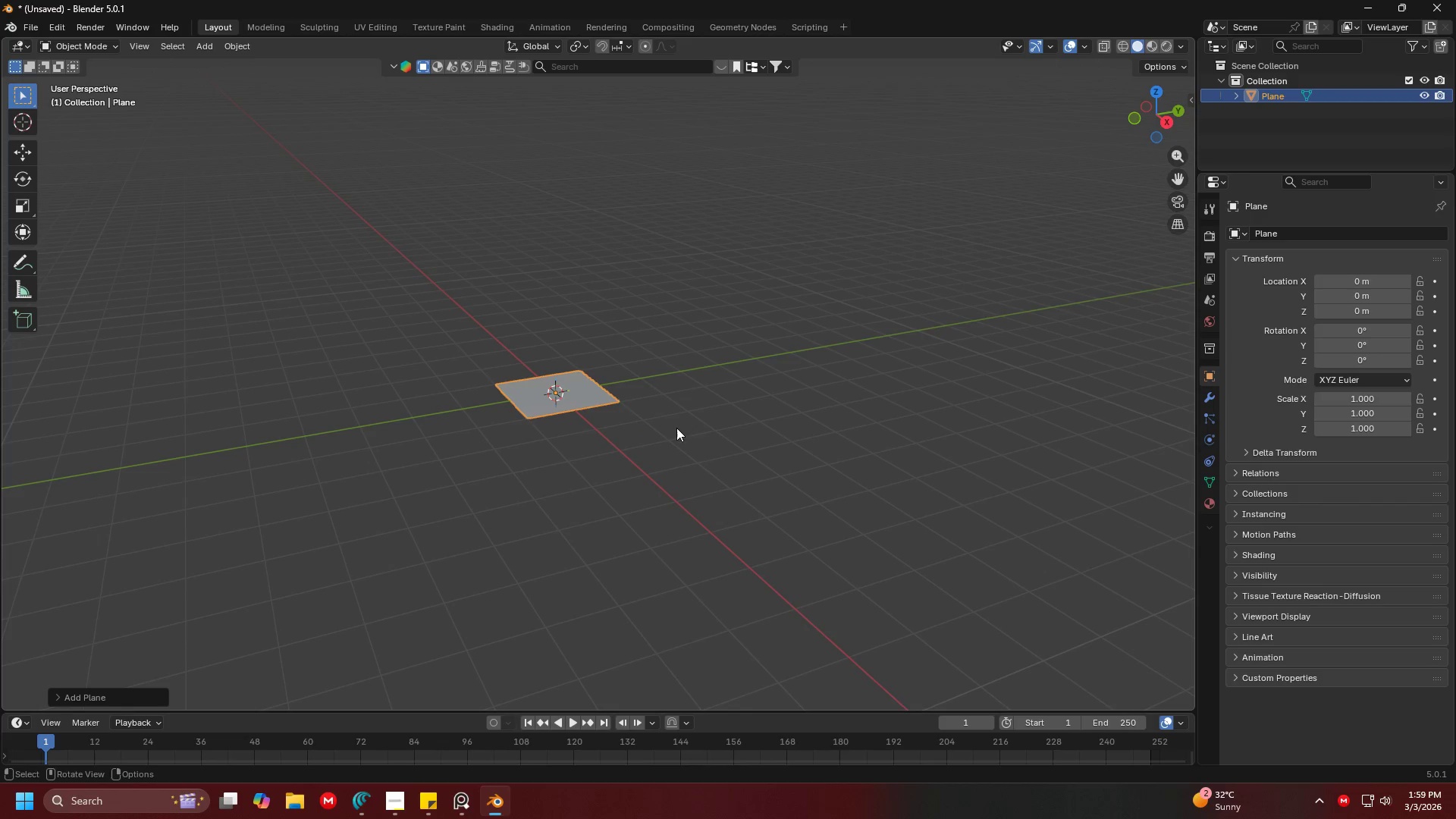 
scroll: coordinate [676, 428], scroll_direction: up, amount: 2.0
 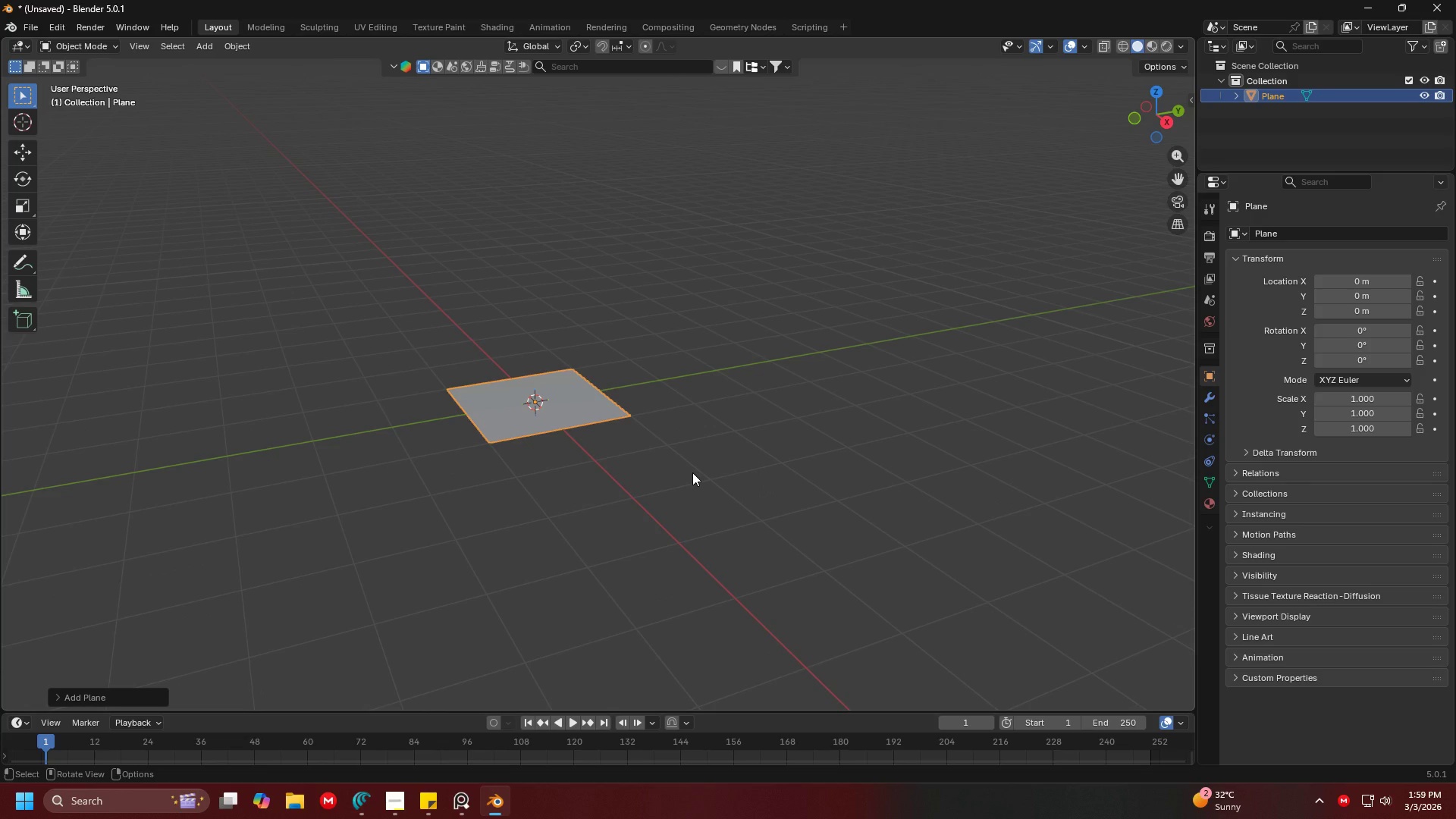 
wait(5.96)
 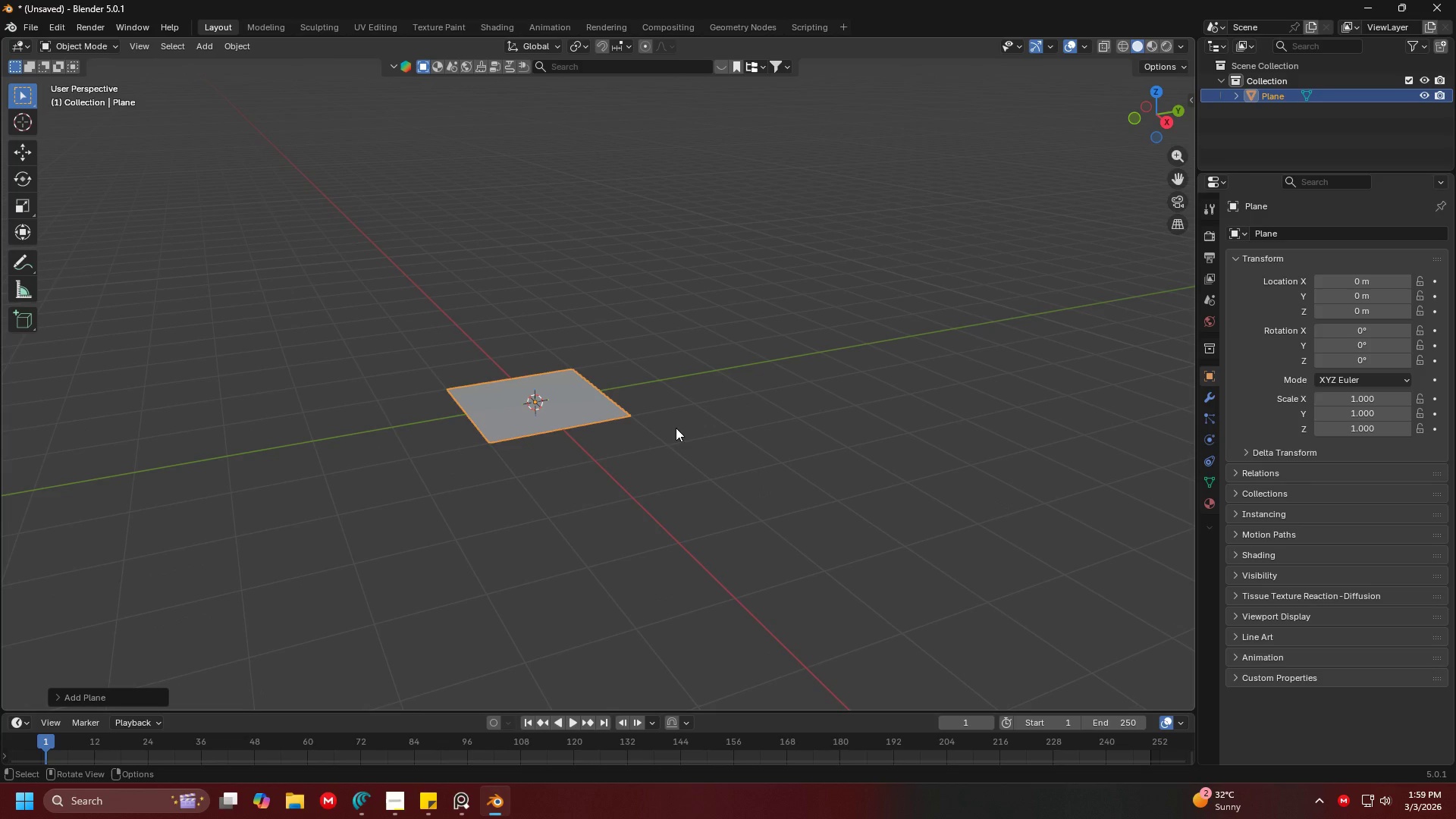 
hold_key(key=ShiftLeft, duration=0.61)
 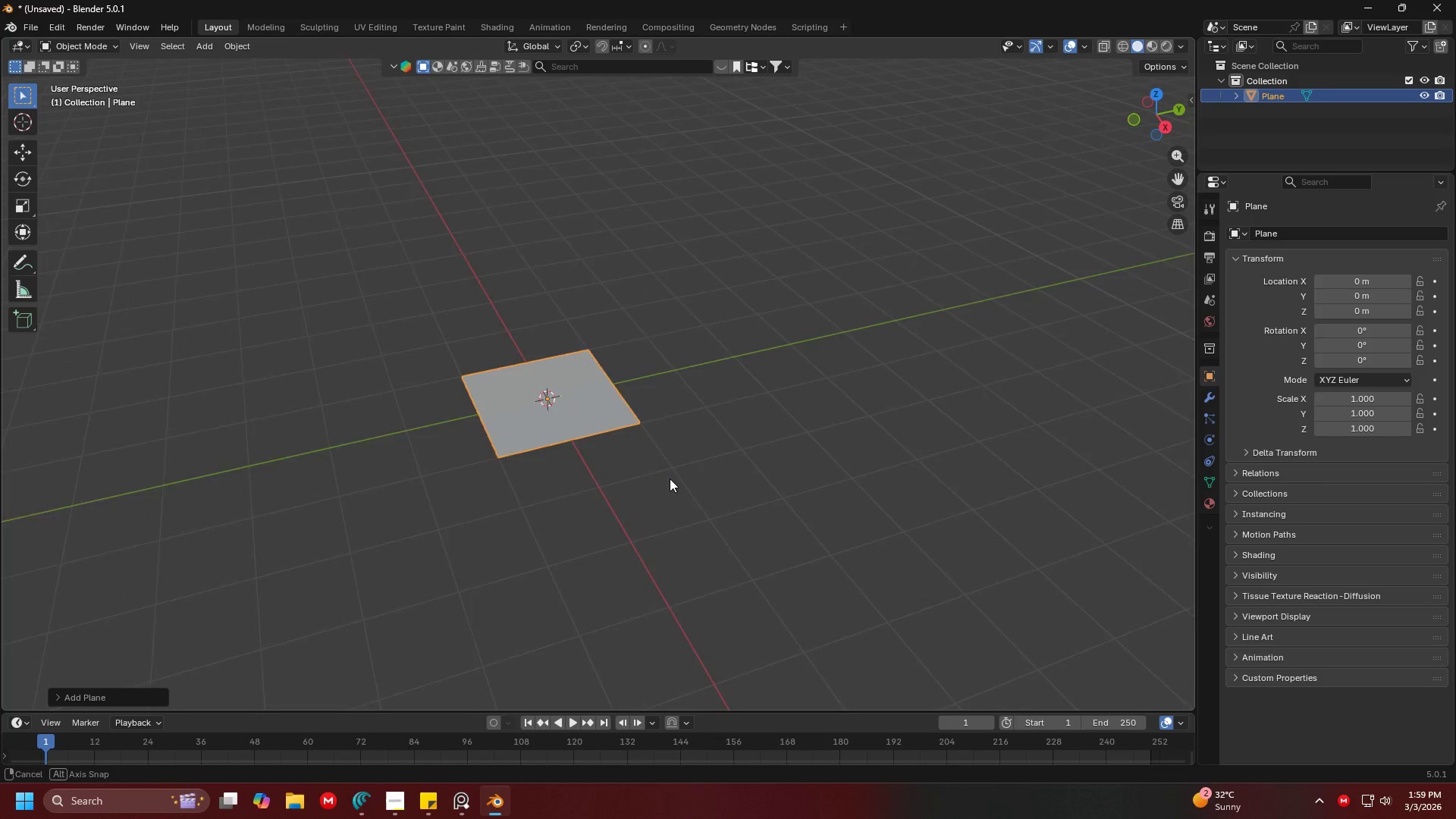 
key(Shift+ShiftLeft)
 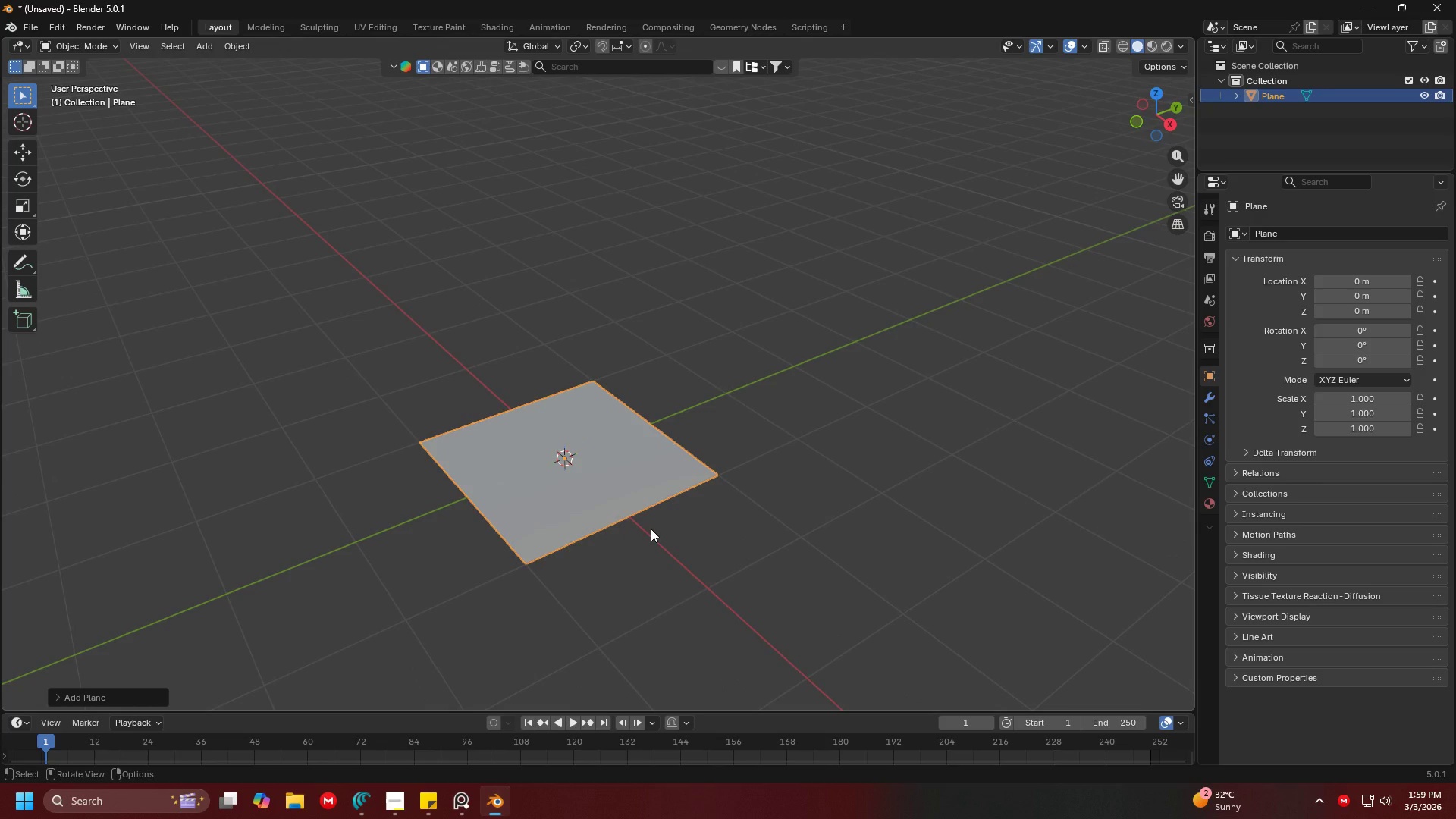 
scroll: coordinate [692, 484], scroll_direction: up, amount: 2.0
 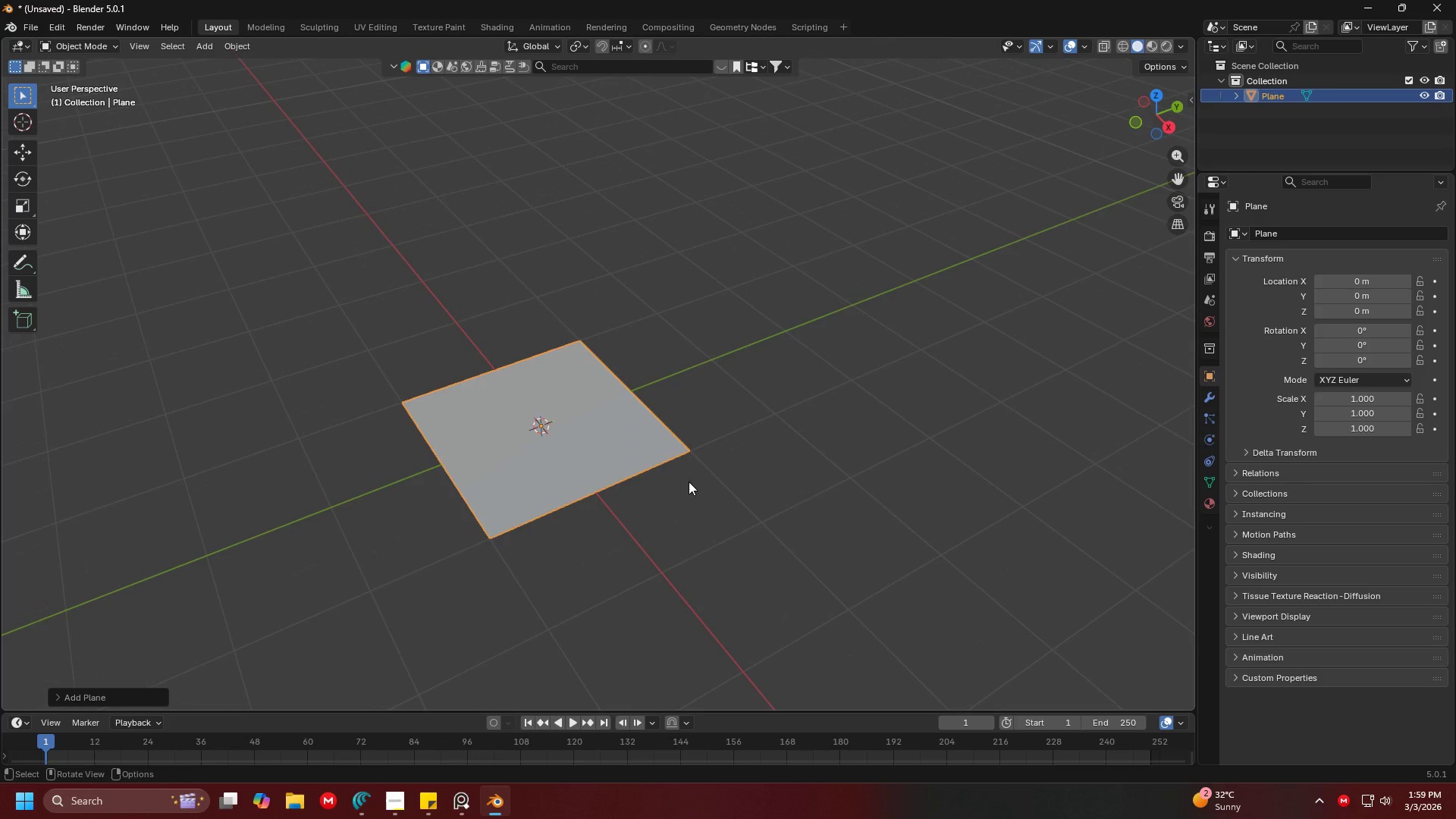 
key(Alt+Tab)
 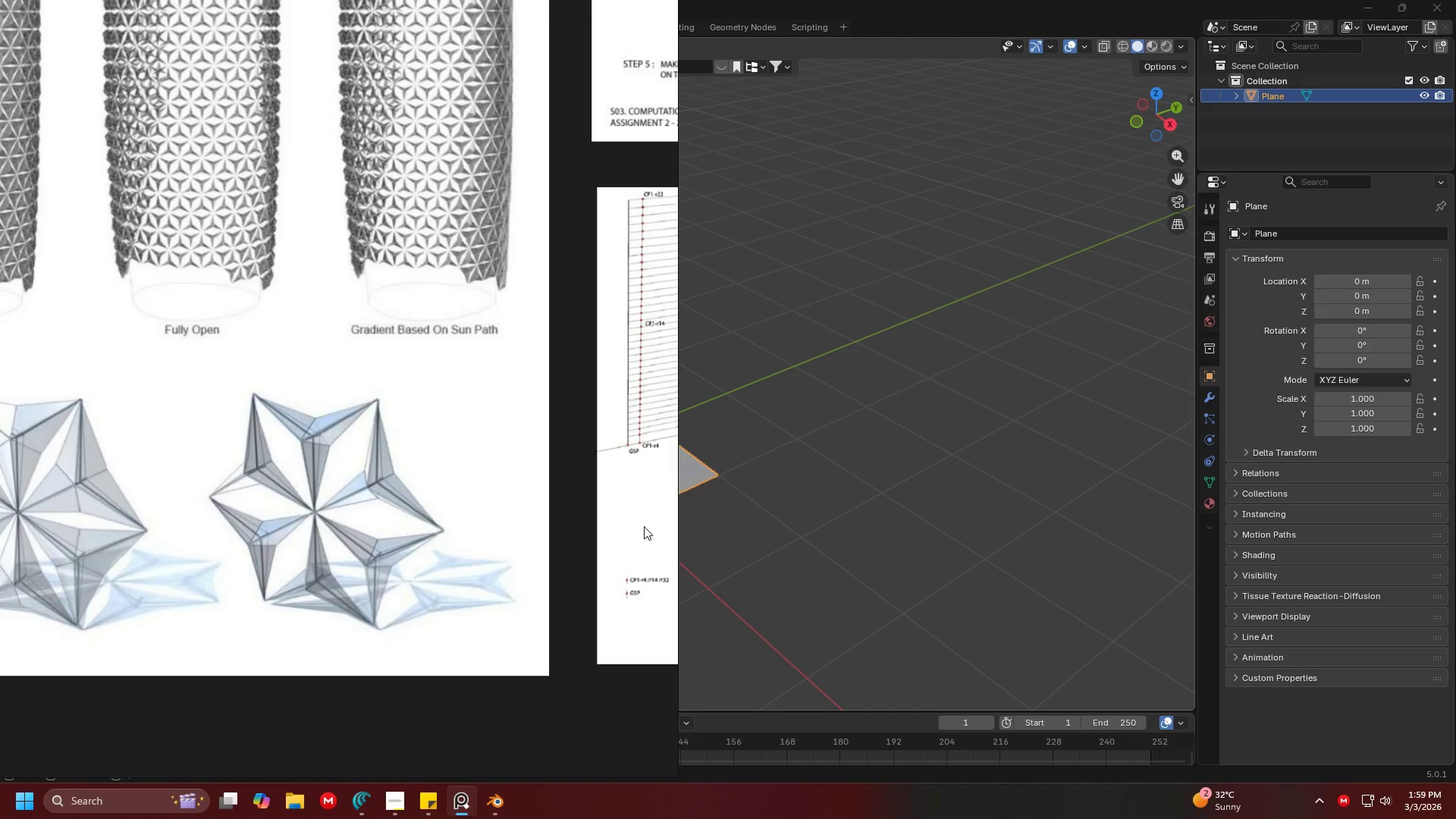 
scroll: coordinate [479, 471], scroll_direction: down, amount: 4.0
 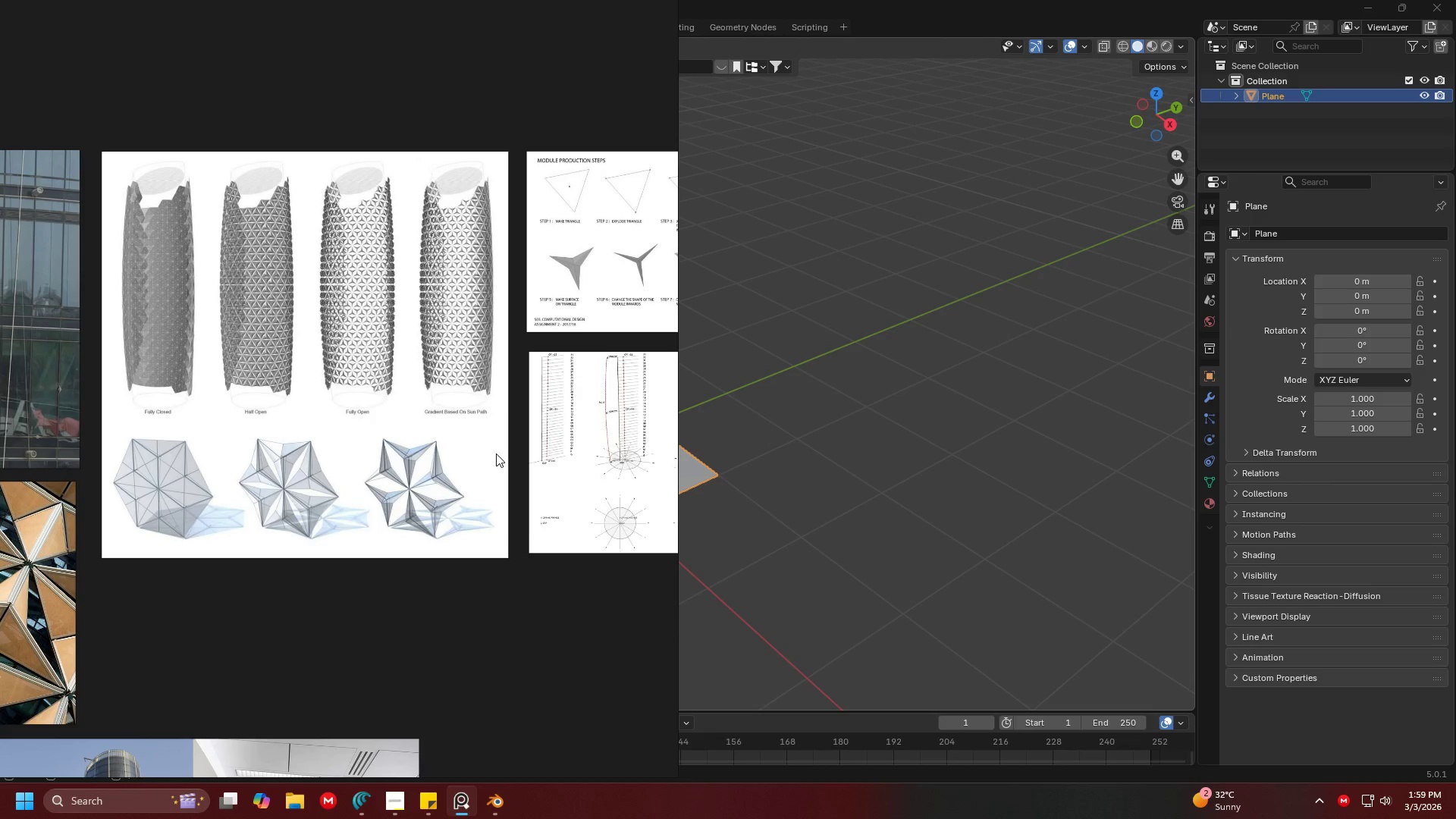 
scroll: coordinate [469, 470], scroll_direction: up, amount: 3.0
 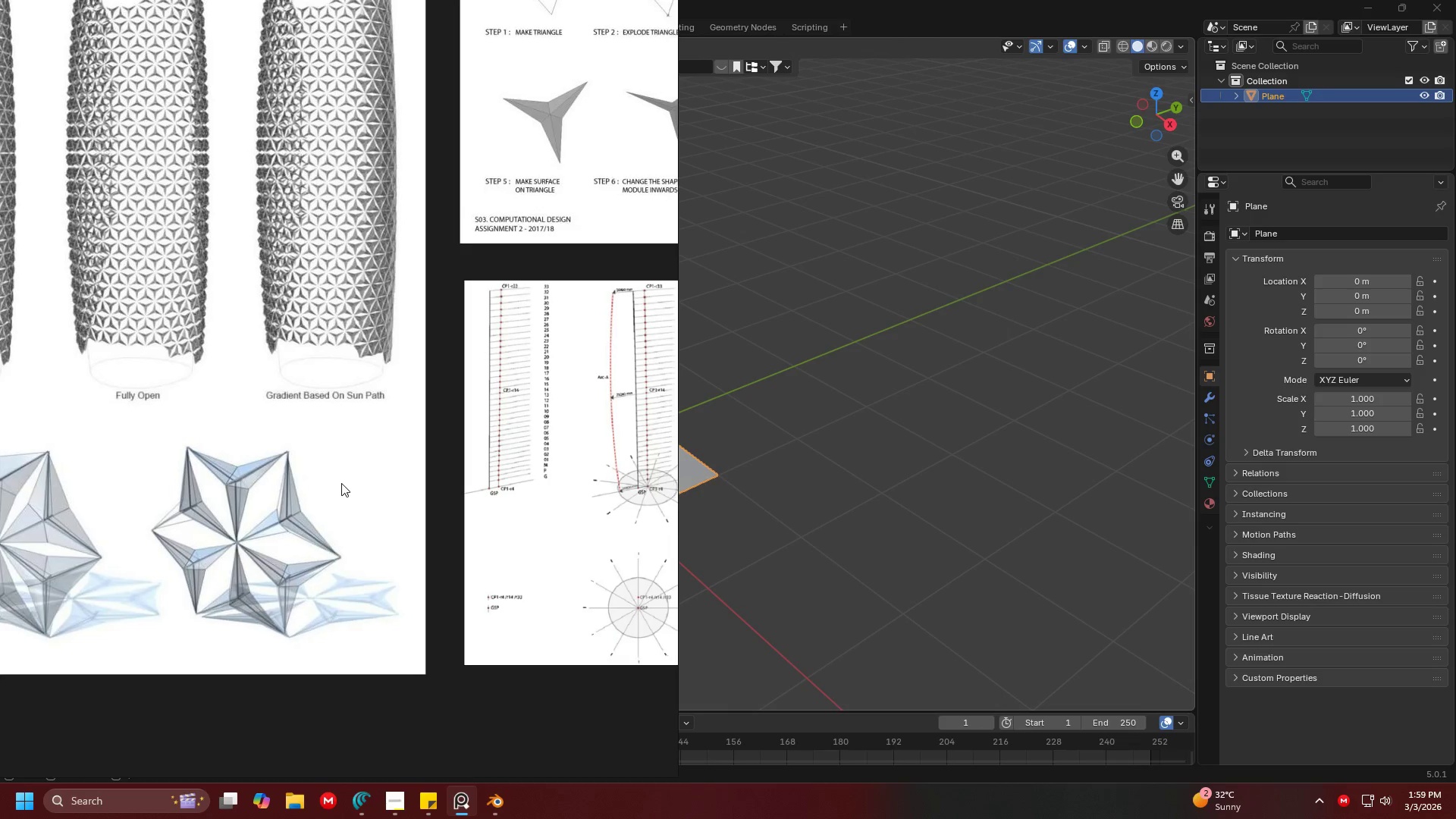 
wait(6.14)
 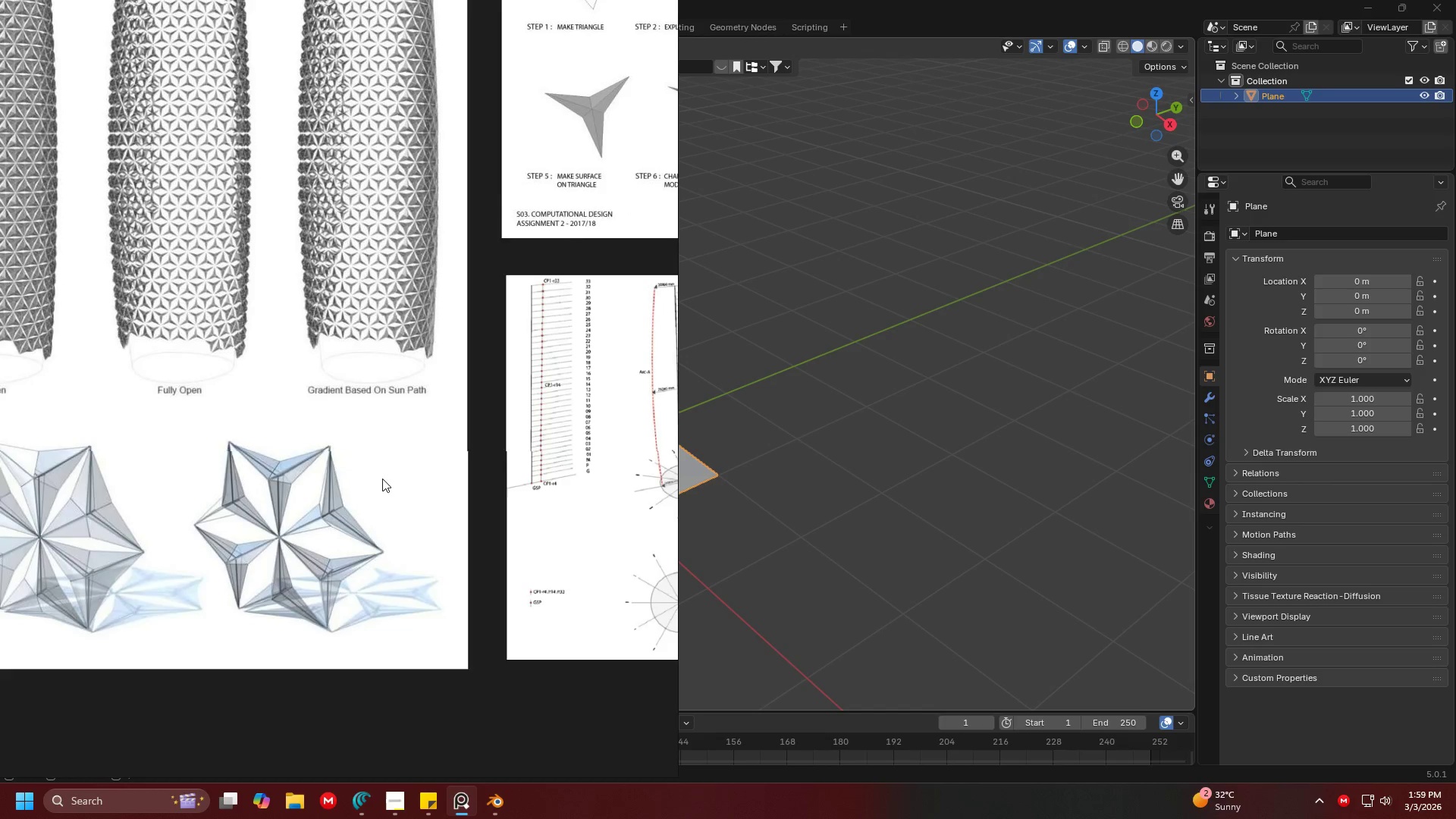 
scroll: coordinate [327, 488], scroll_direction: down, amount: 2.0
 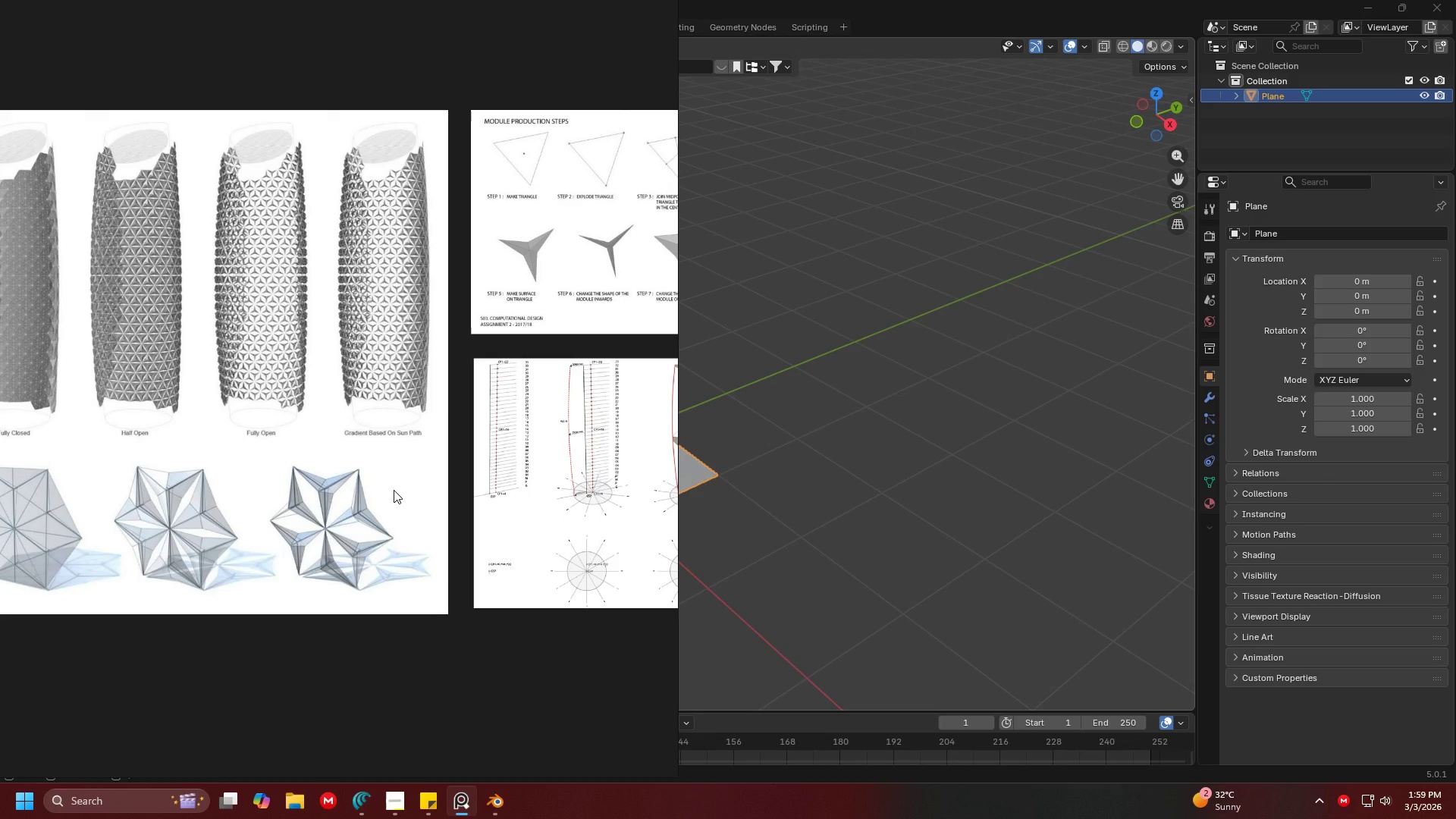 
wait(12.35)
 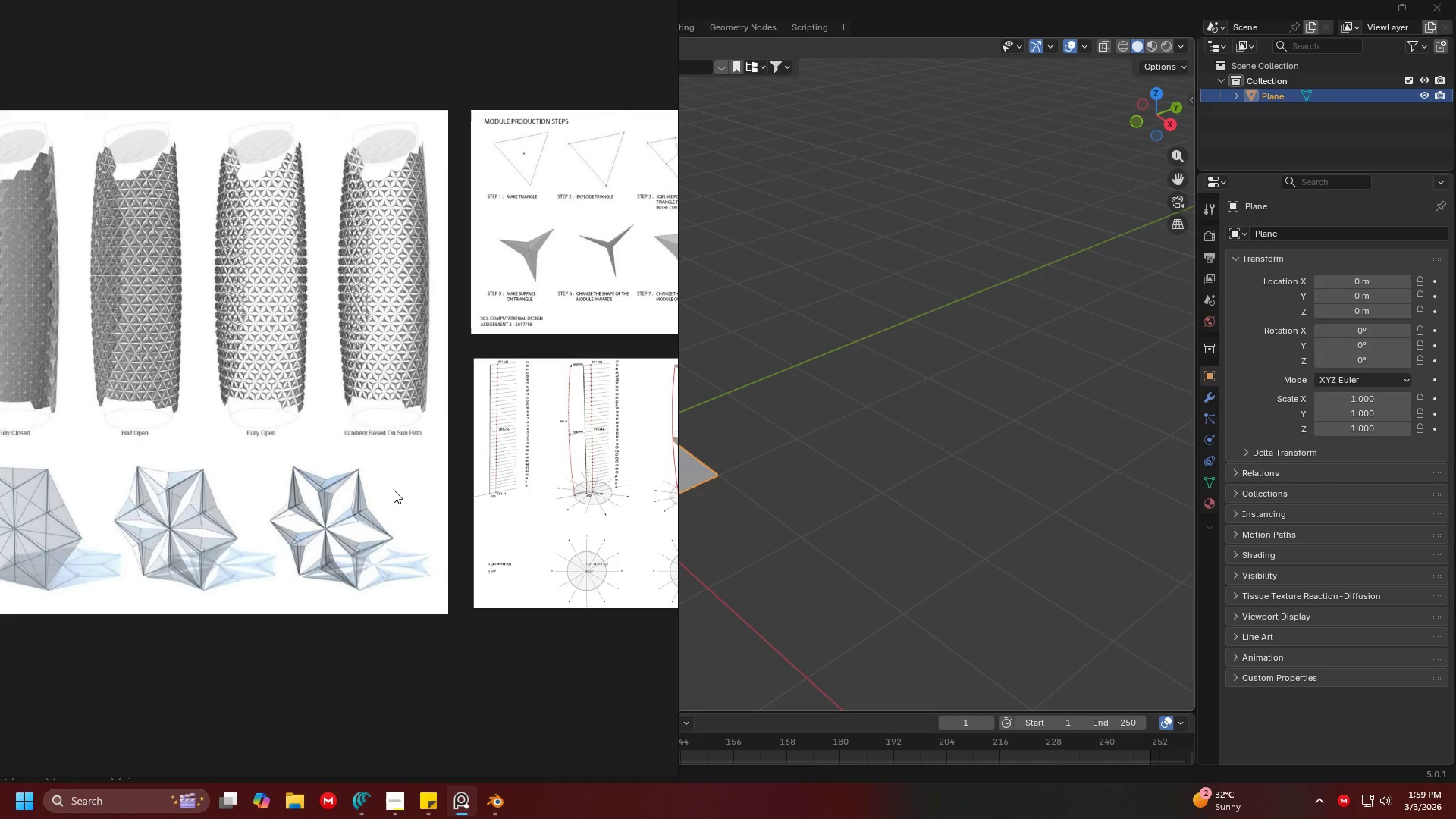 
scroll: coordinate [321, 515], scroll_direction: down, amount: 1.0
 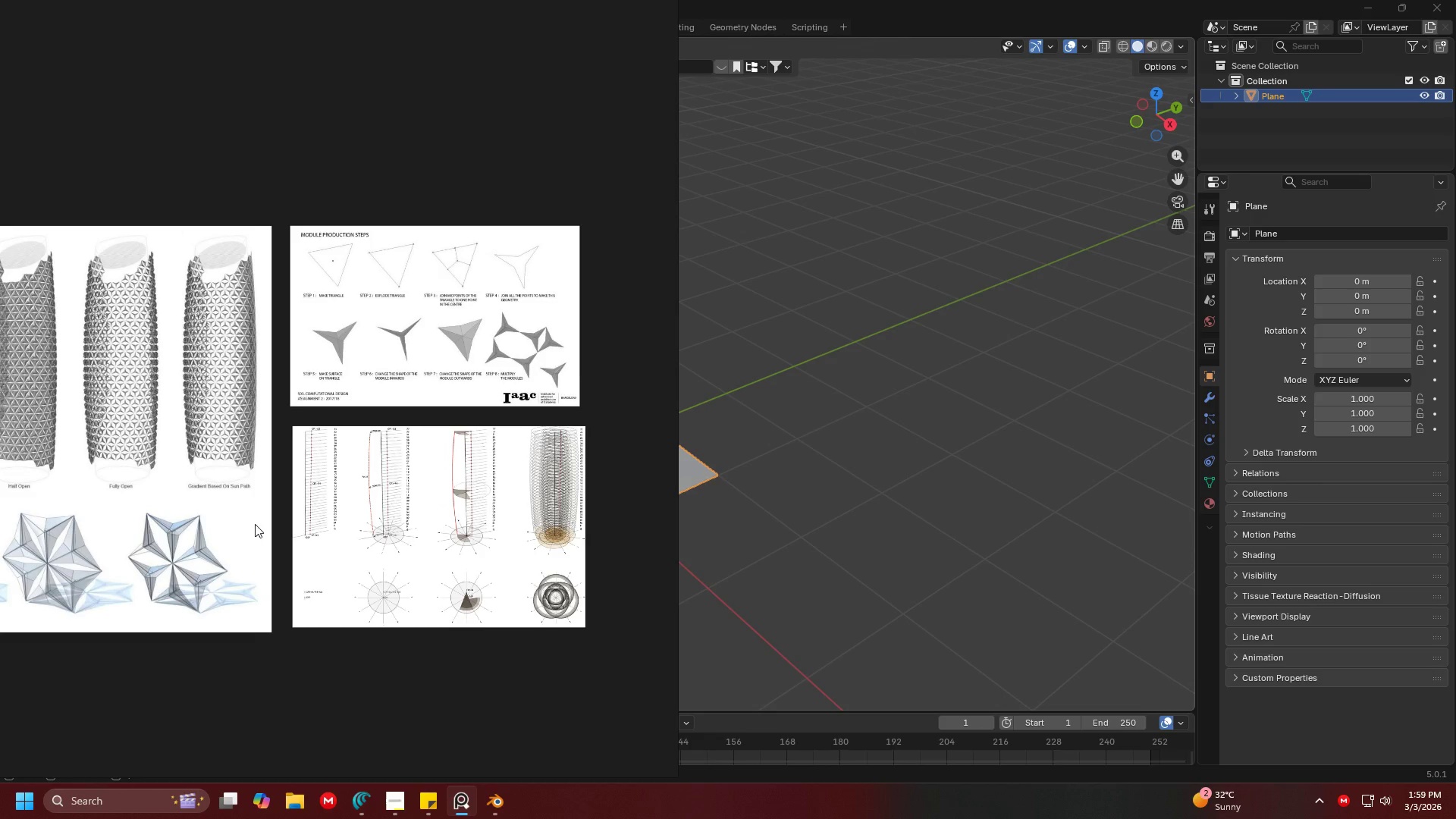 
wait(9.9)
 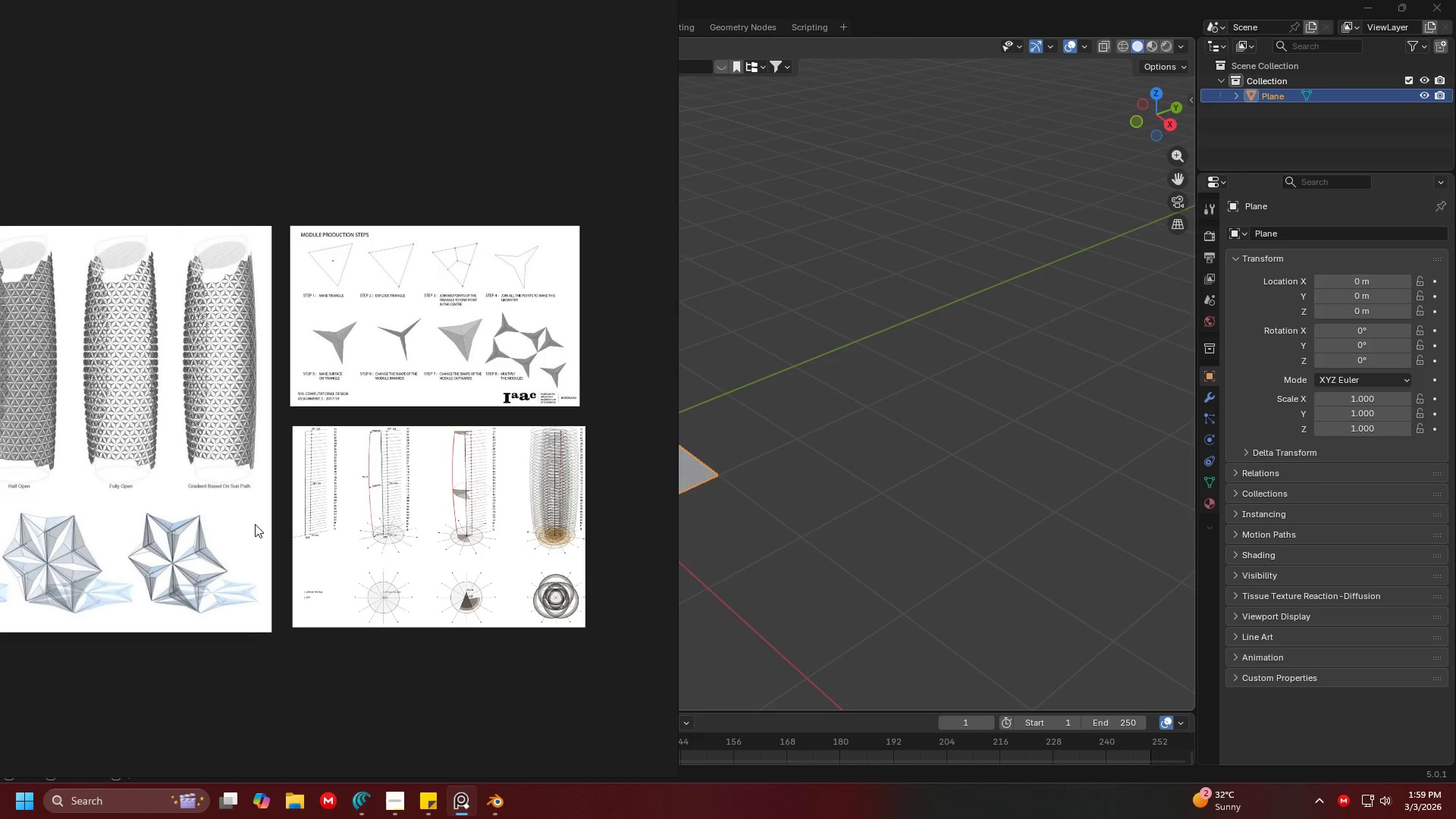 
scroll: coordinate [403, 510], scroll_direction: up, amount: 1.0
 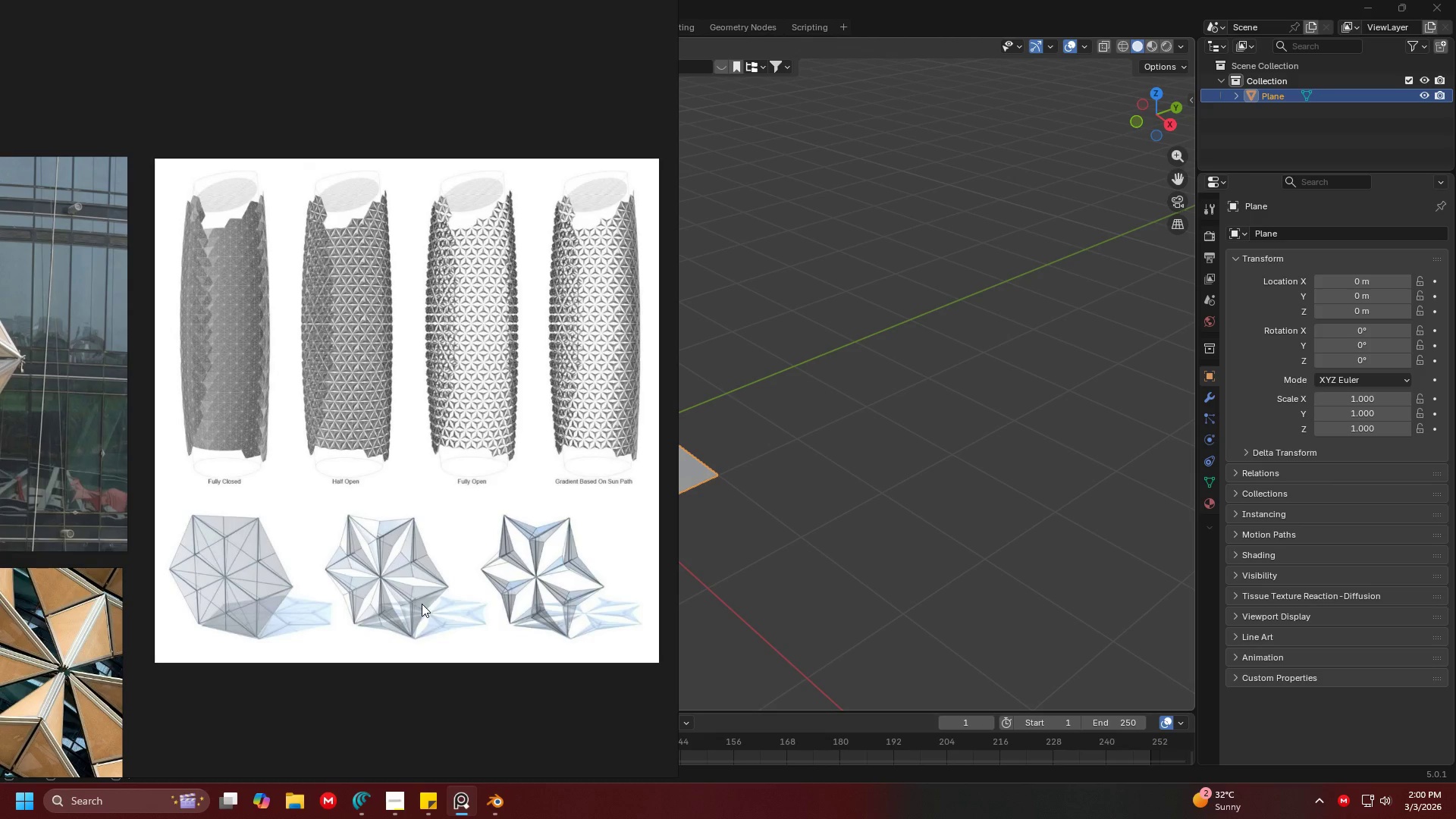 
wait(7.92)
 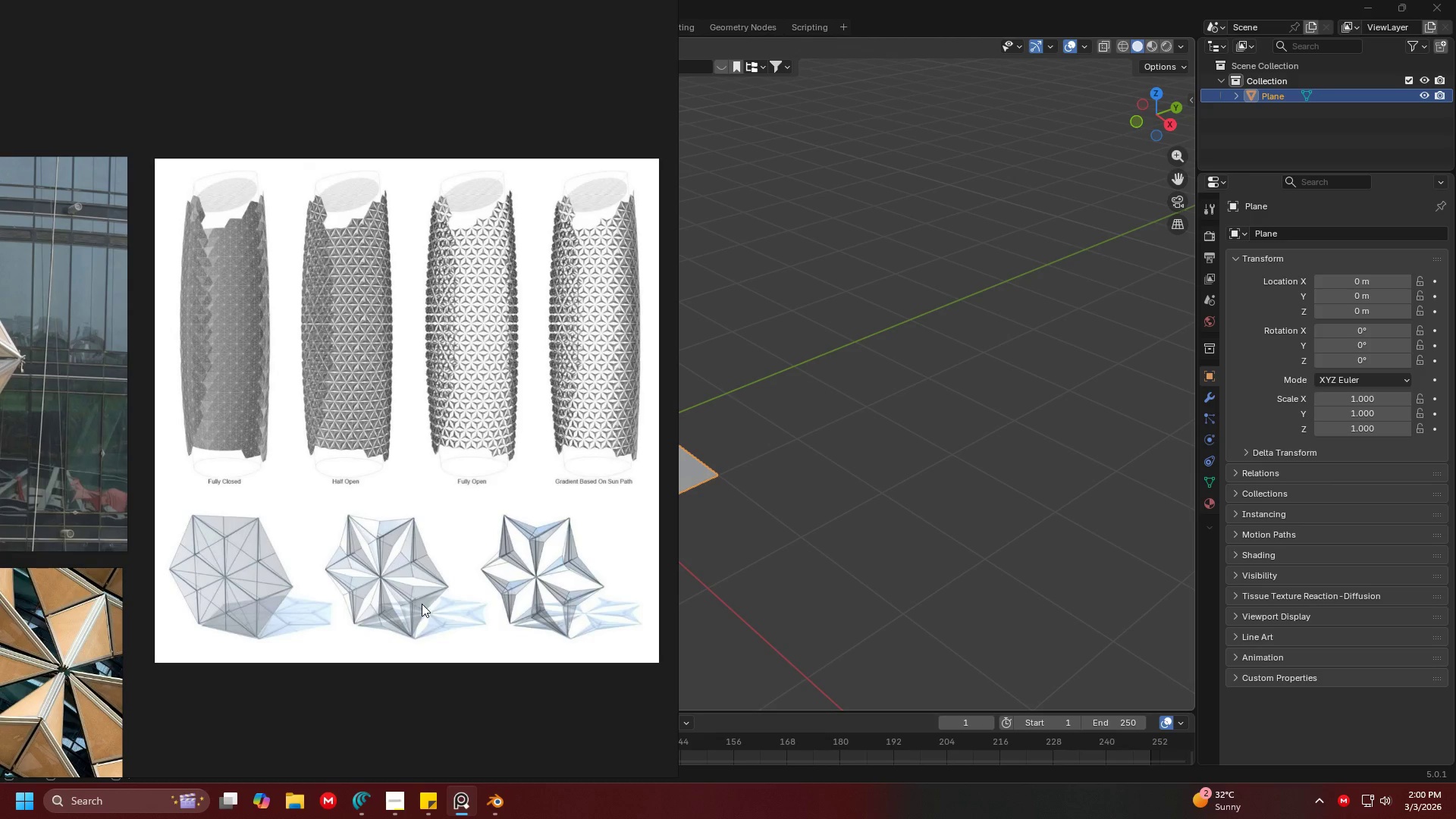 
scroll: coordinate [360, 515], scroll_direction: up, amount: 2.0
 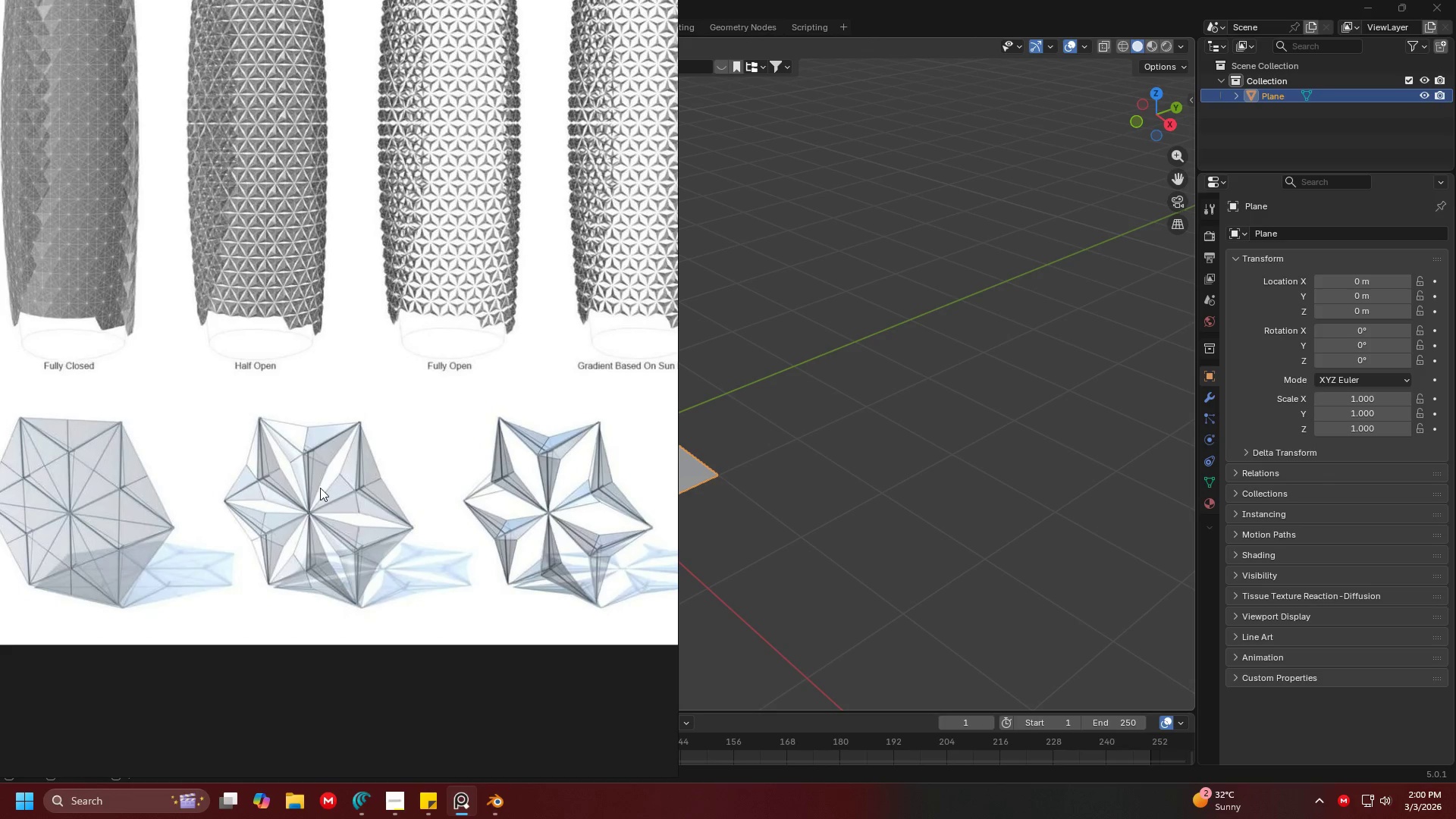 
scroll: coordinate [318, 486], scroll_direction: down, amount: 2.0
 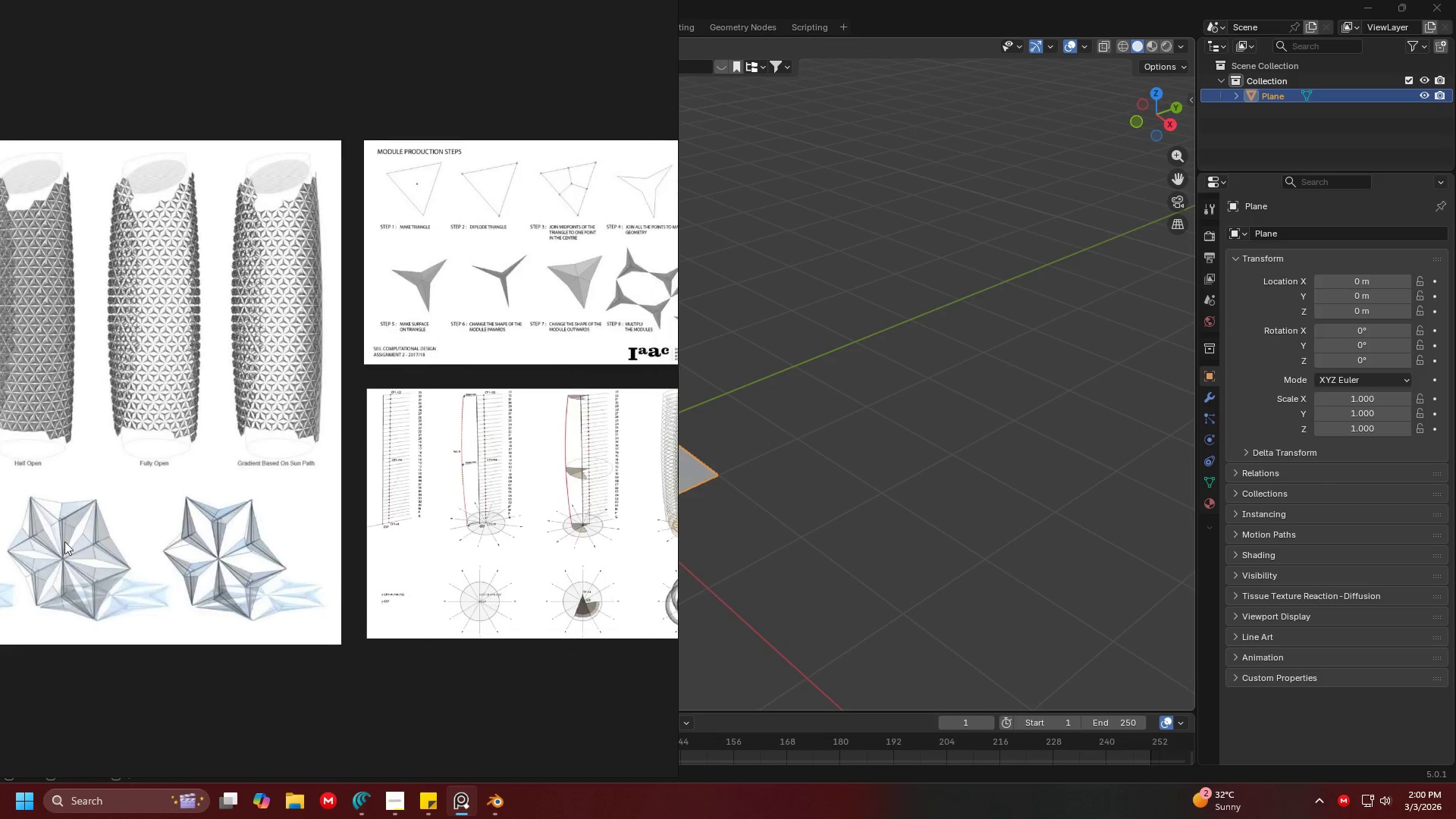 
scroll: coordinate [331, 561], scroll_direction: up, amount: 6.0
 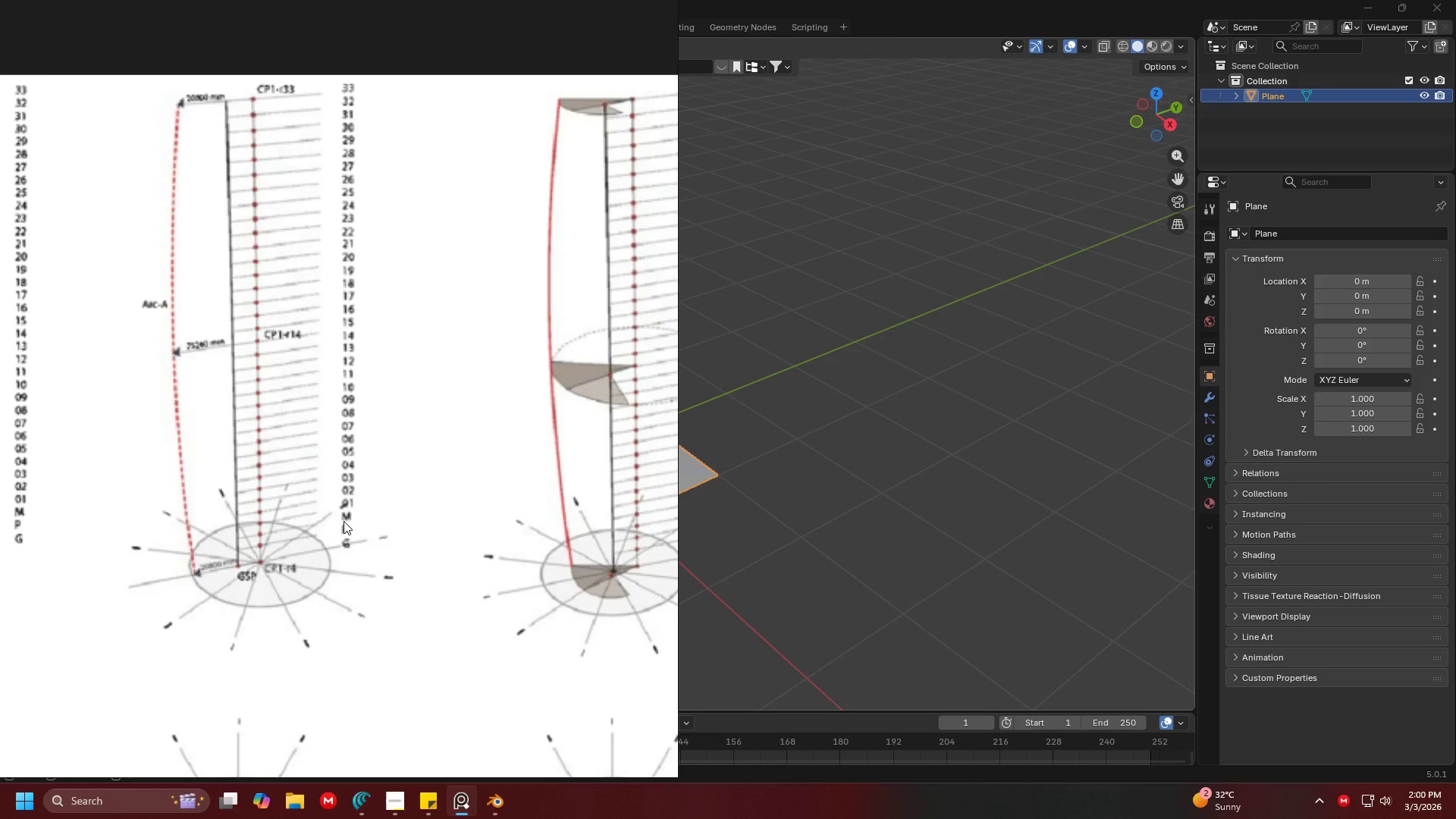 
wait(9.18)
 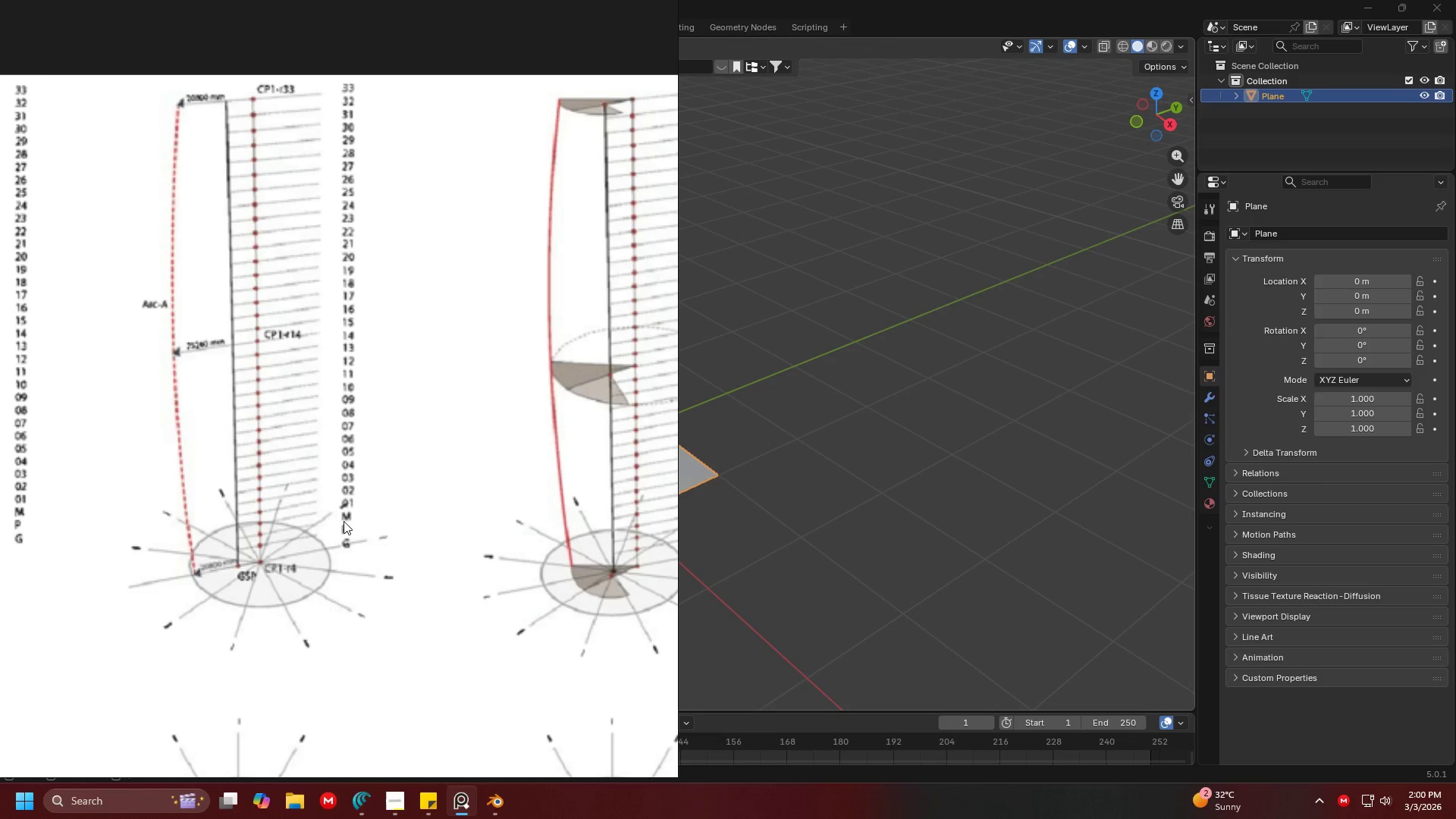 
scroll: coordinate [605, 497], scroll_direction: down, amount: 4.0
 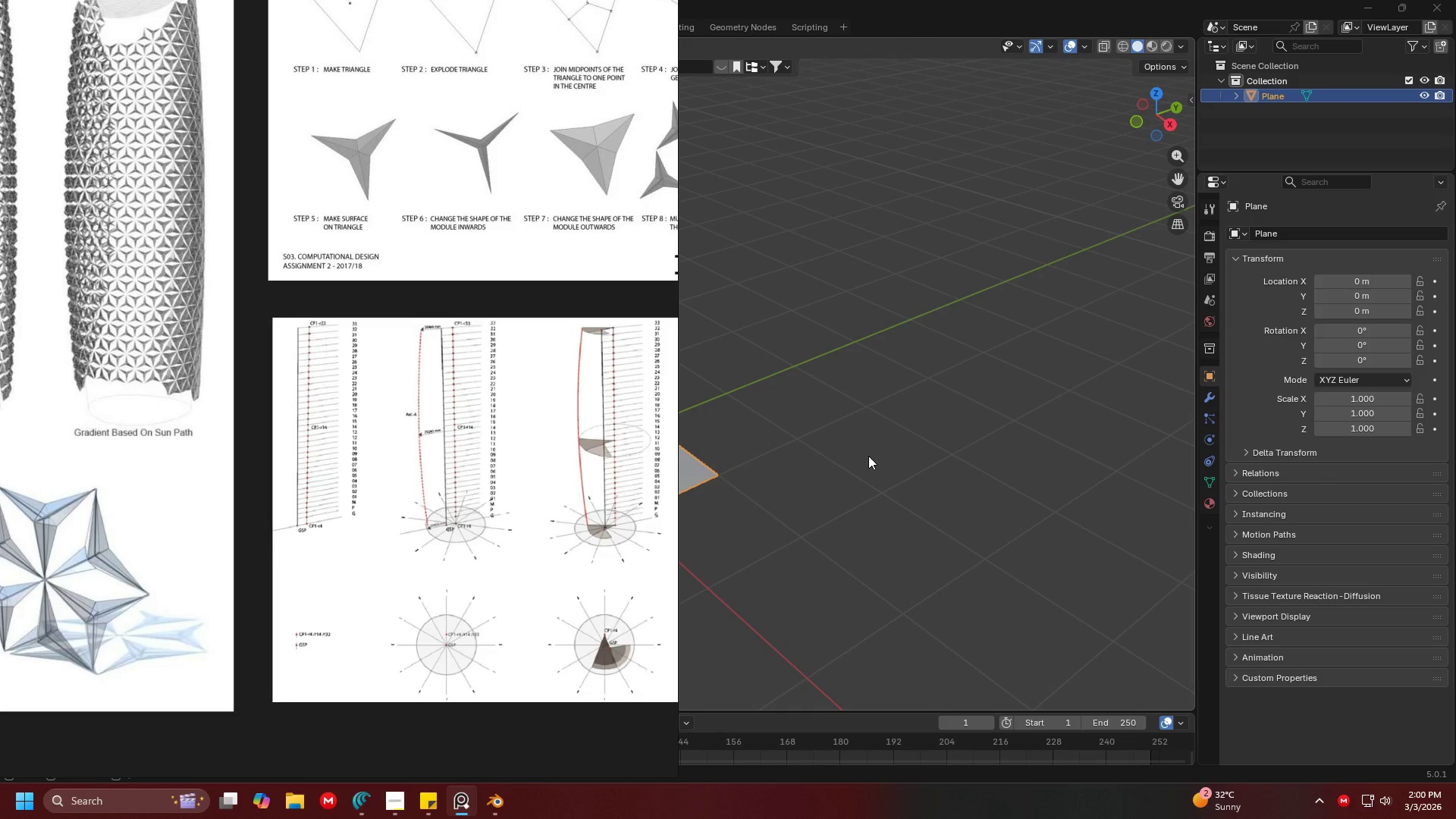 
left_click([868, 456])
 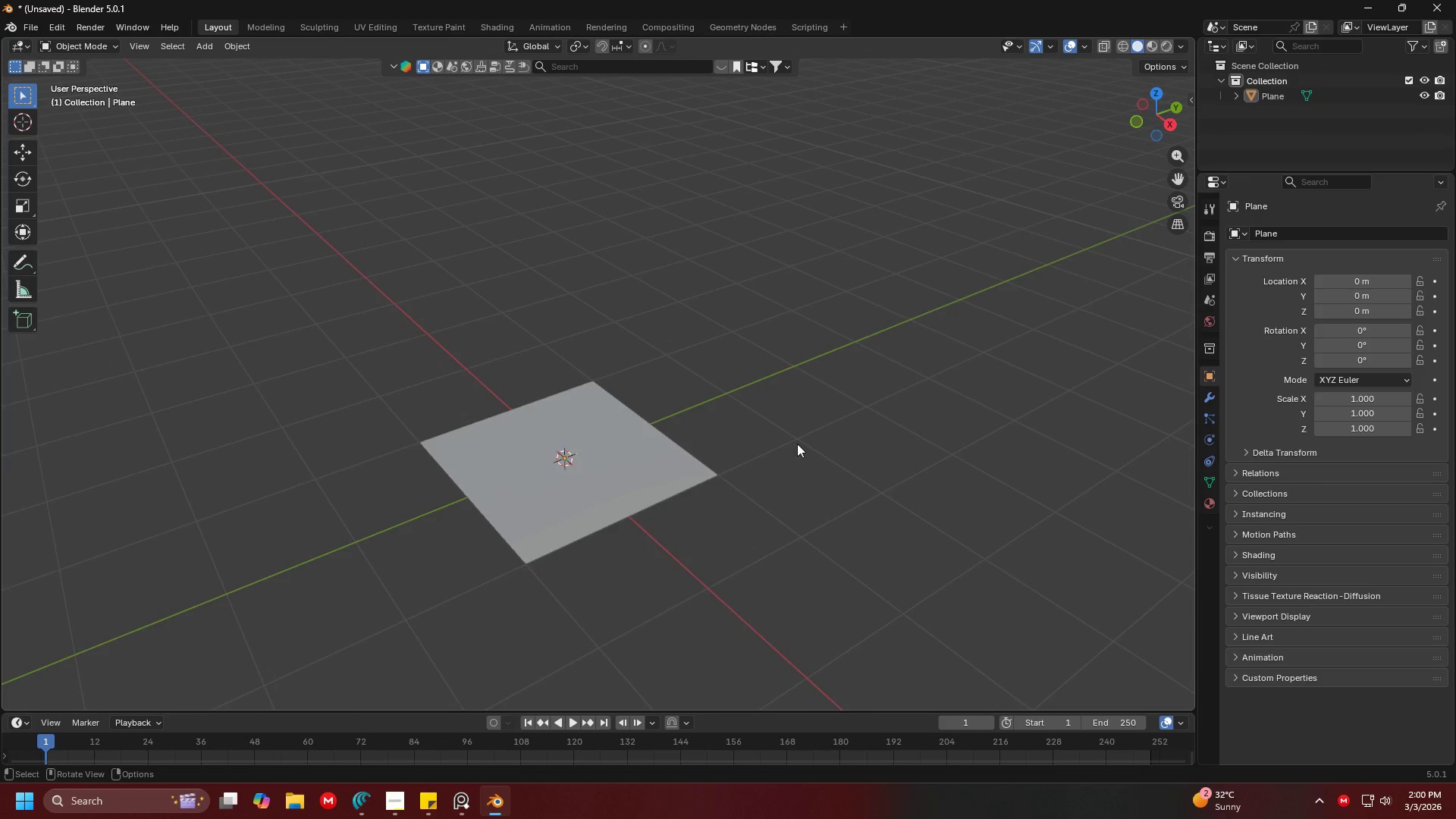 
scroll: coordinate [691, 444], scroll_direction: down, amount: 2.0
 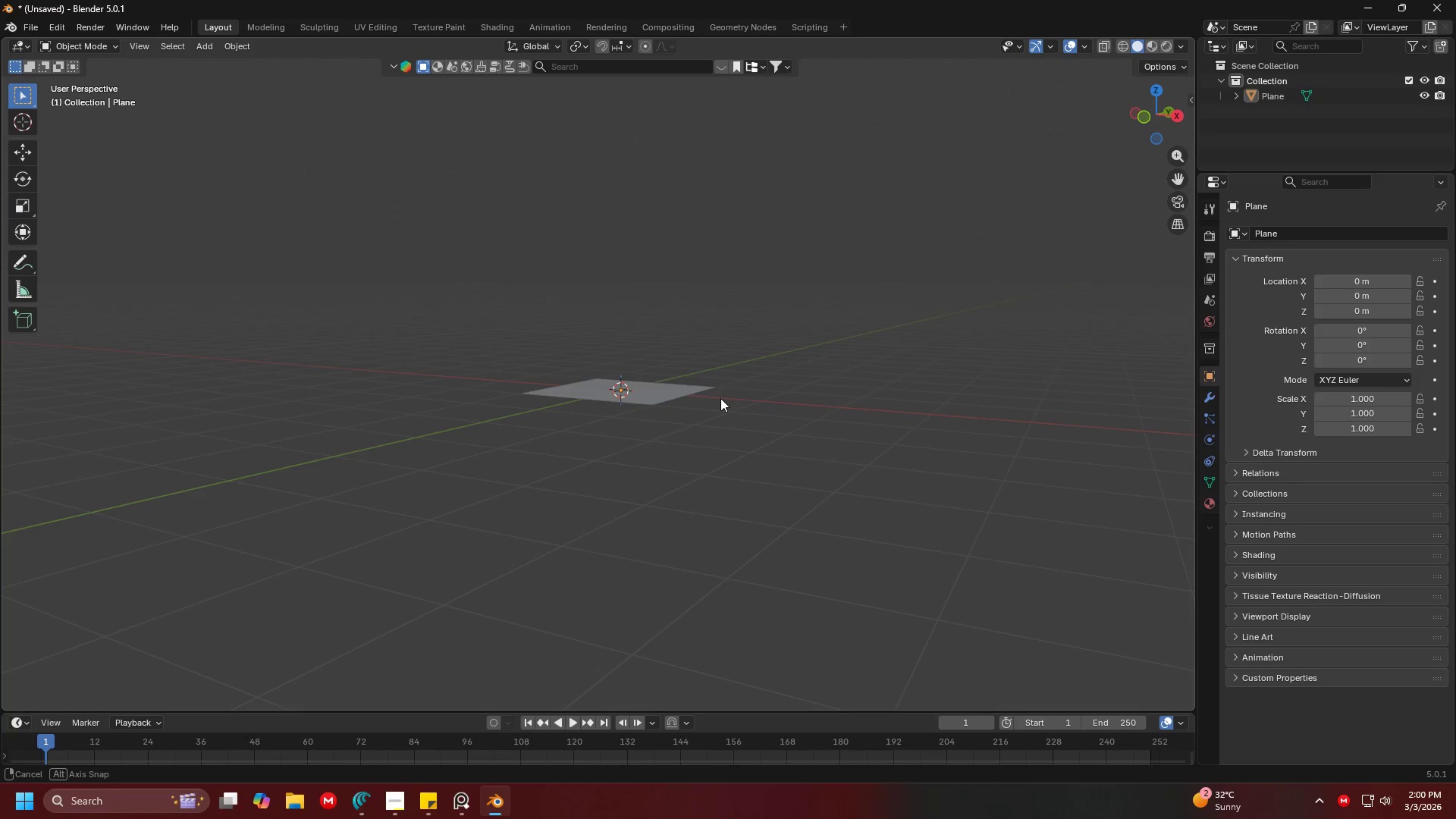 
key(Shift+ShiftLeft)
 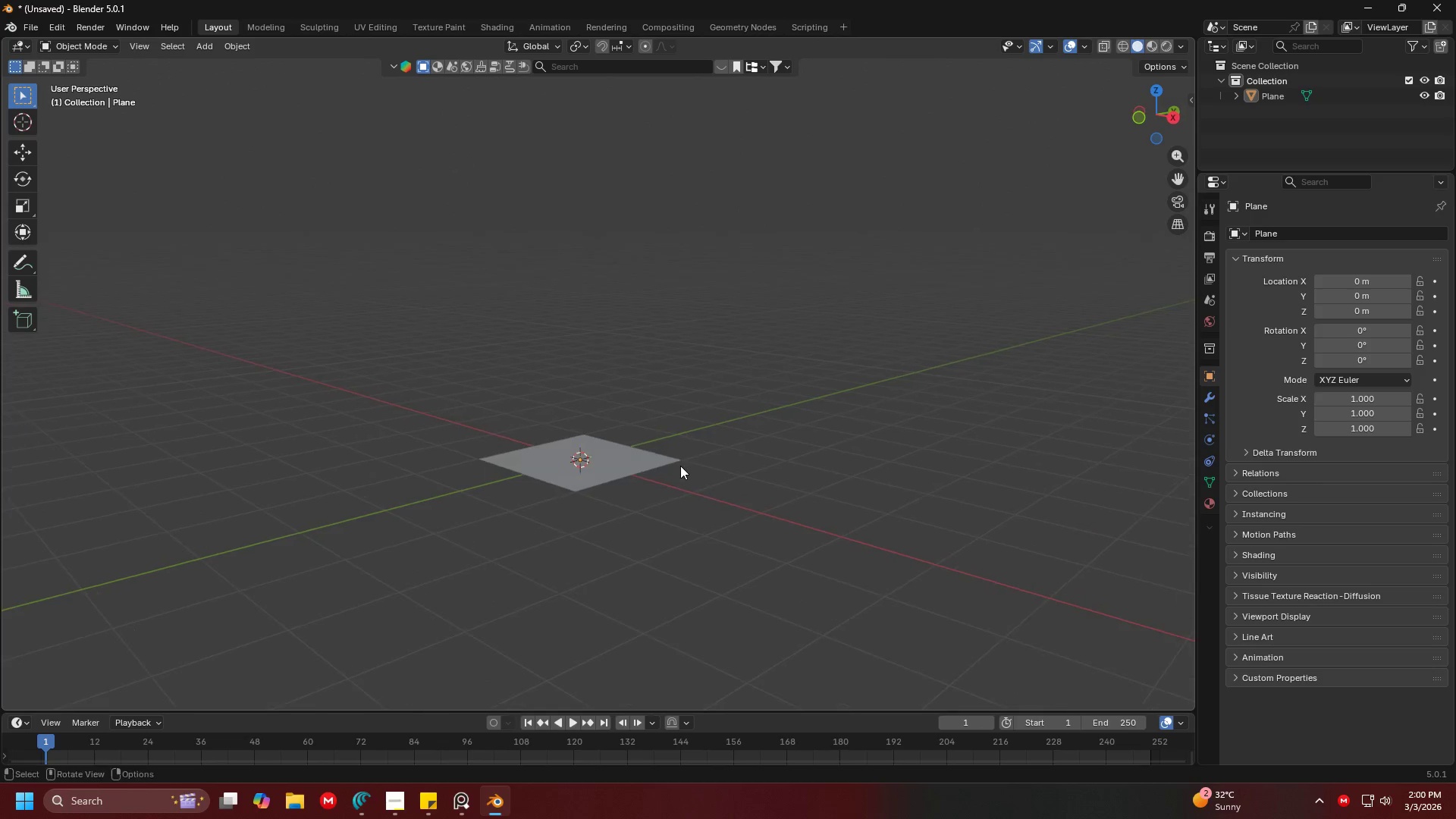 
left_click([576, 444])
 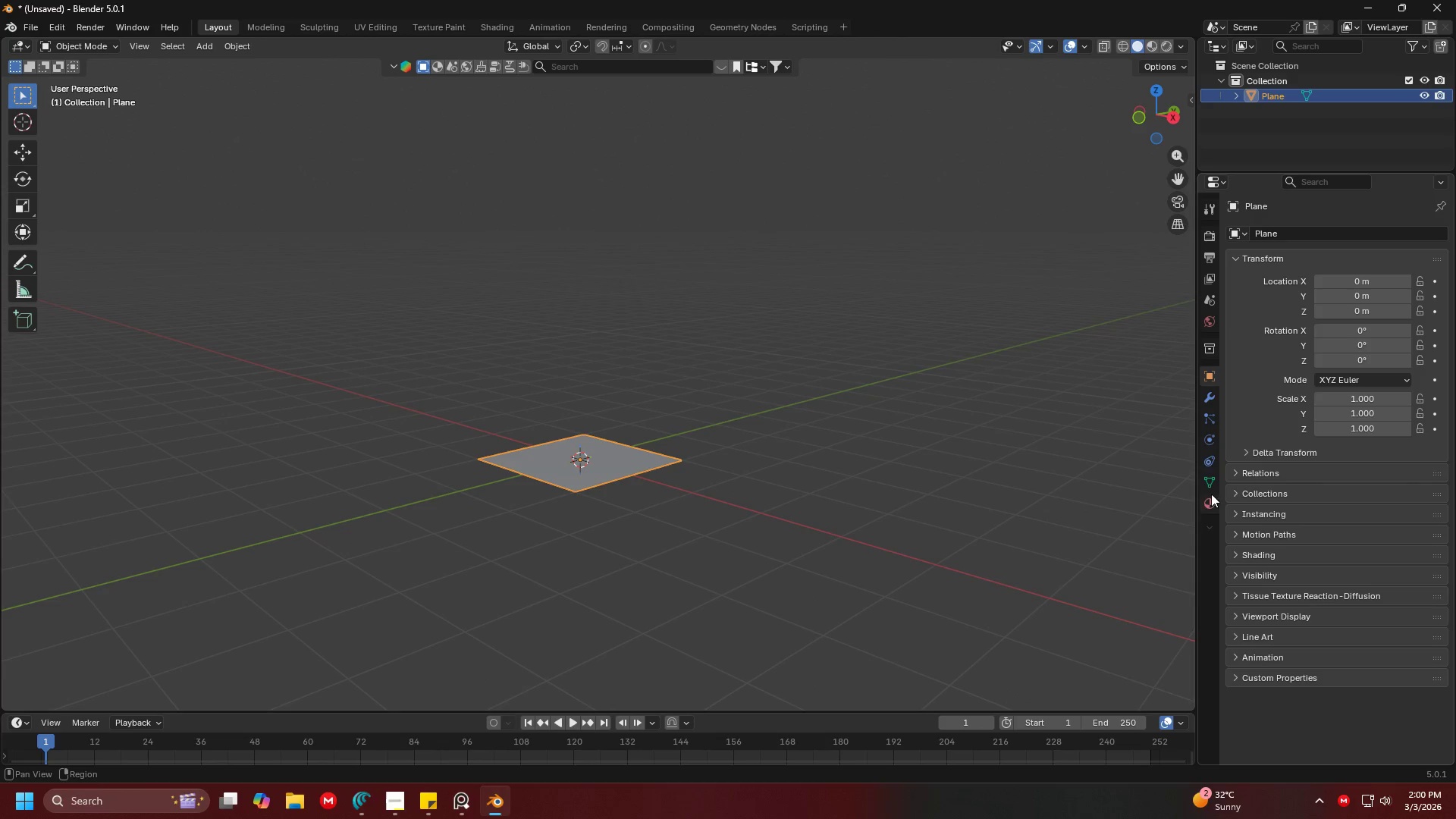 
left_click([1203, 395])
 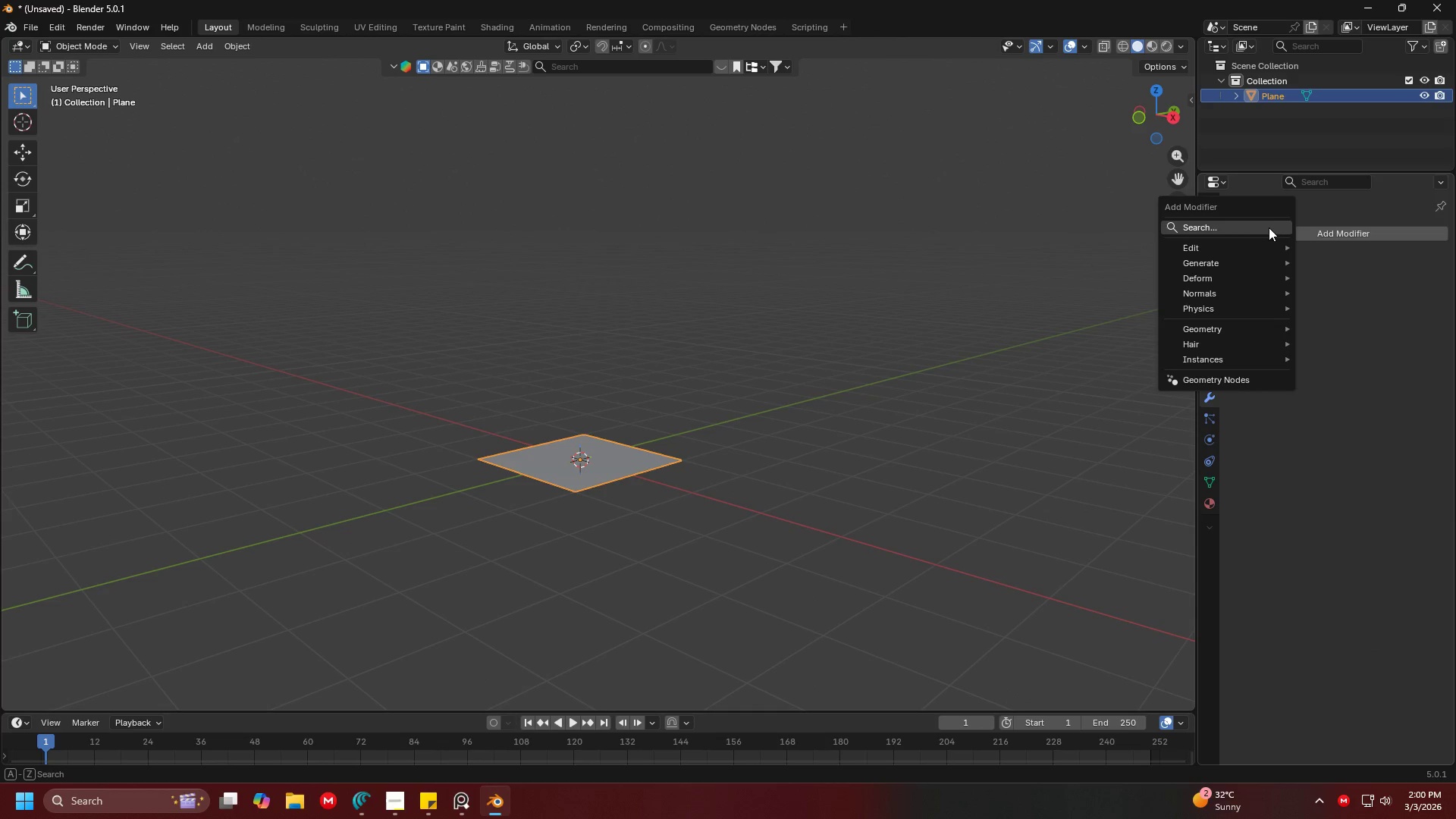 
double_click([1269, 228])
 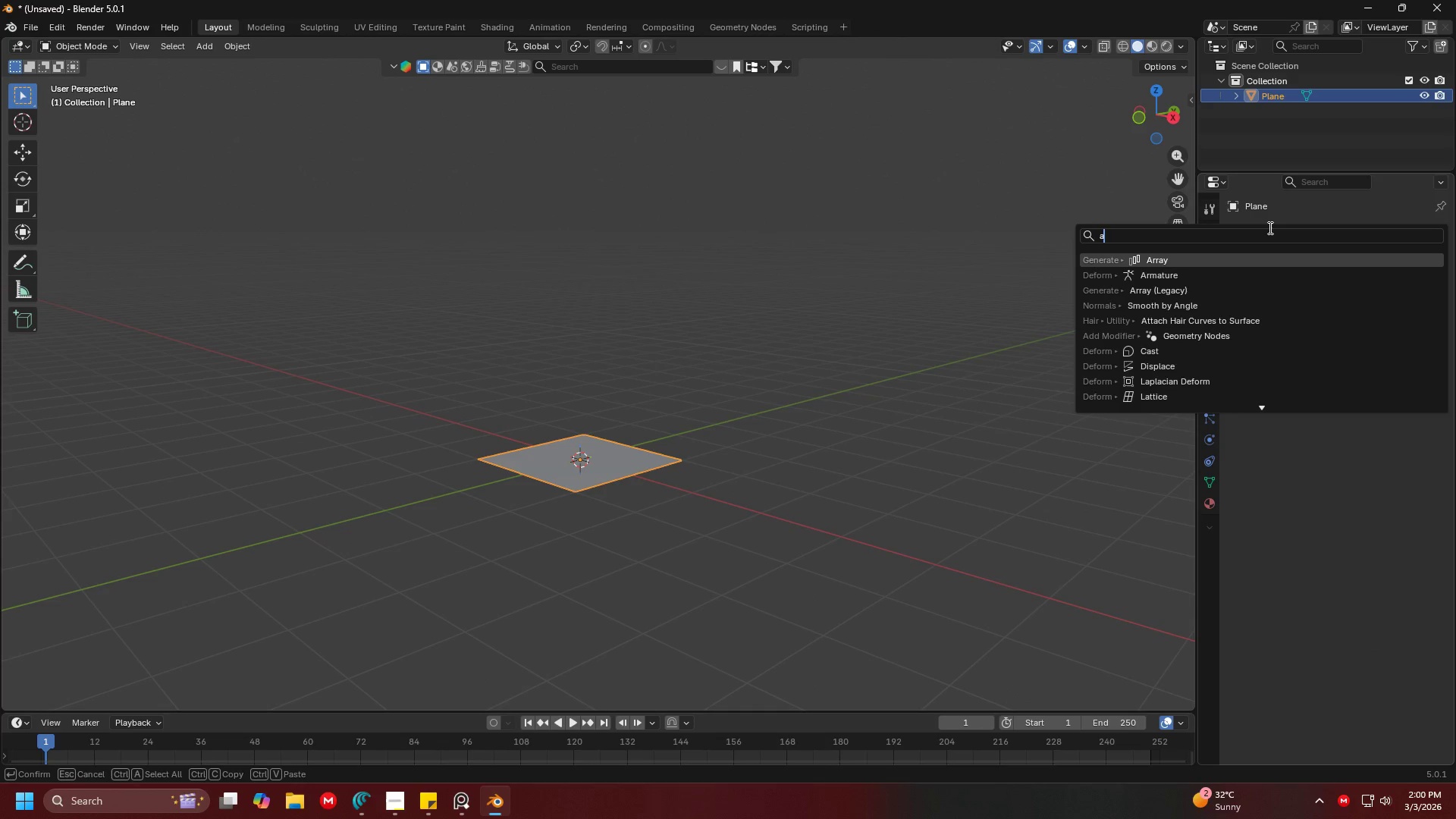 
type(arraw)
 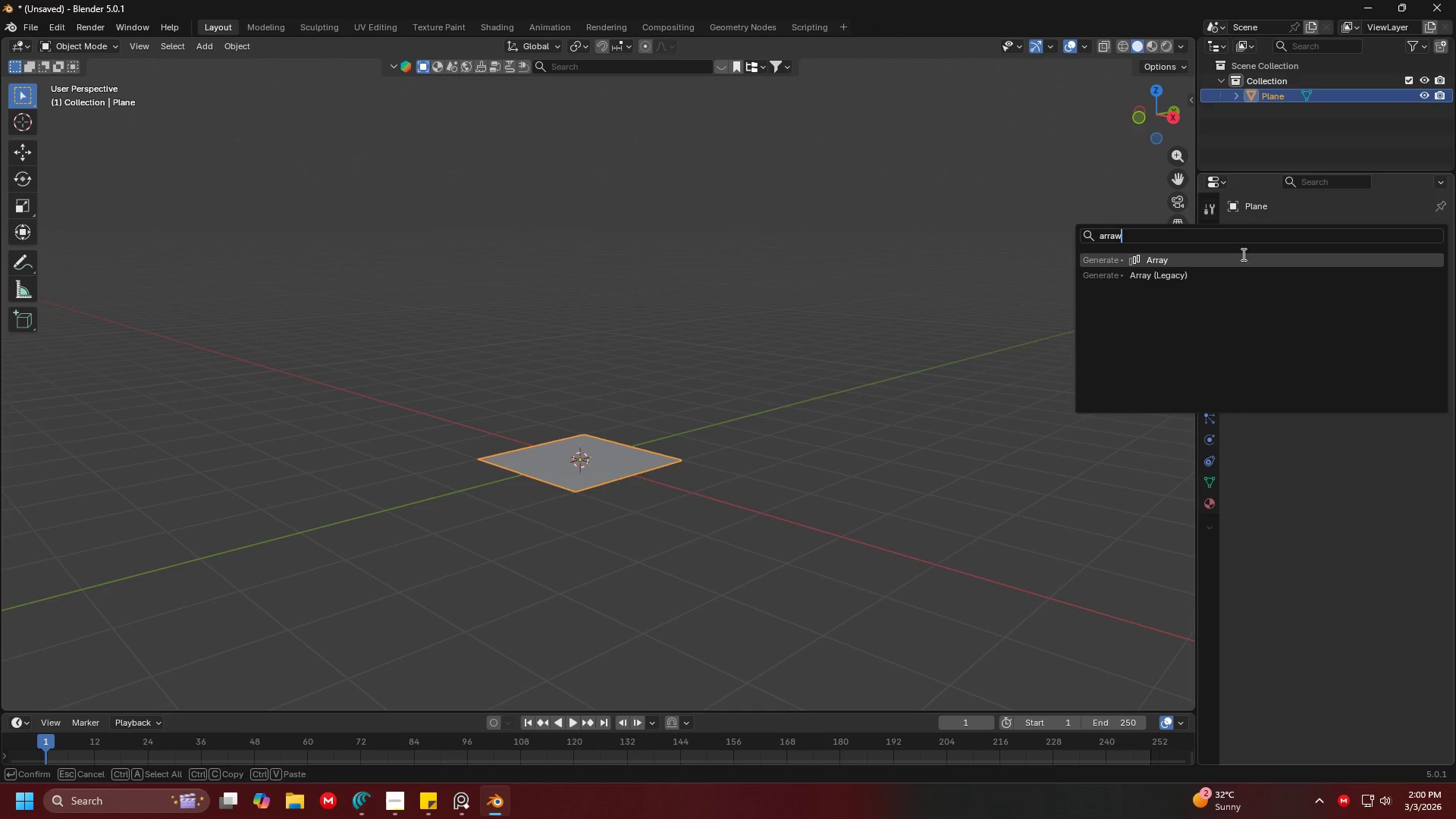 
left_click([1233, 261])
 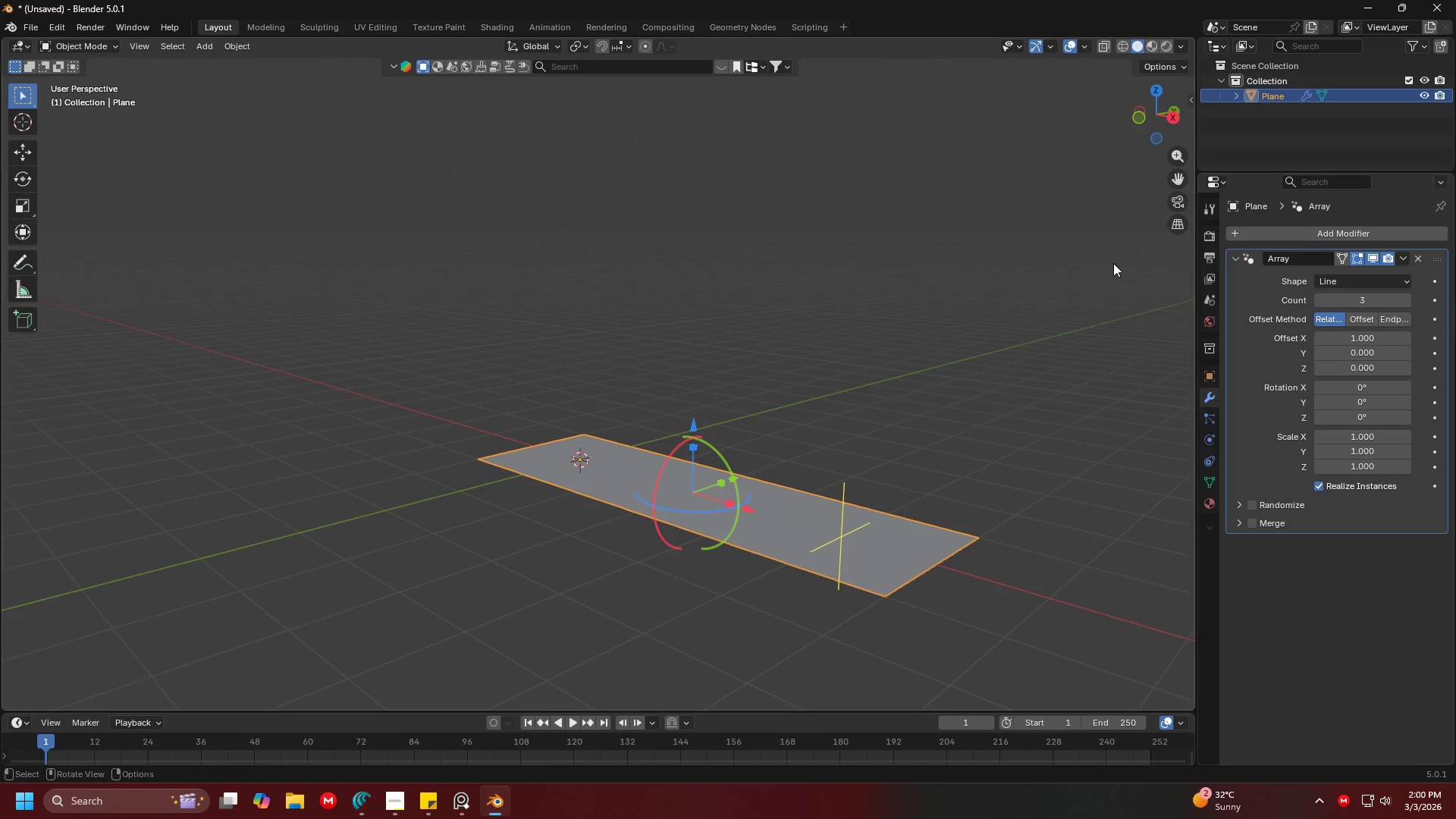 
key(Shift+ShiftLeft)
 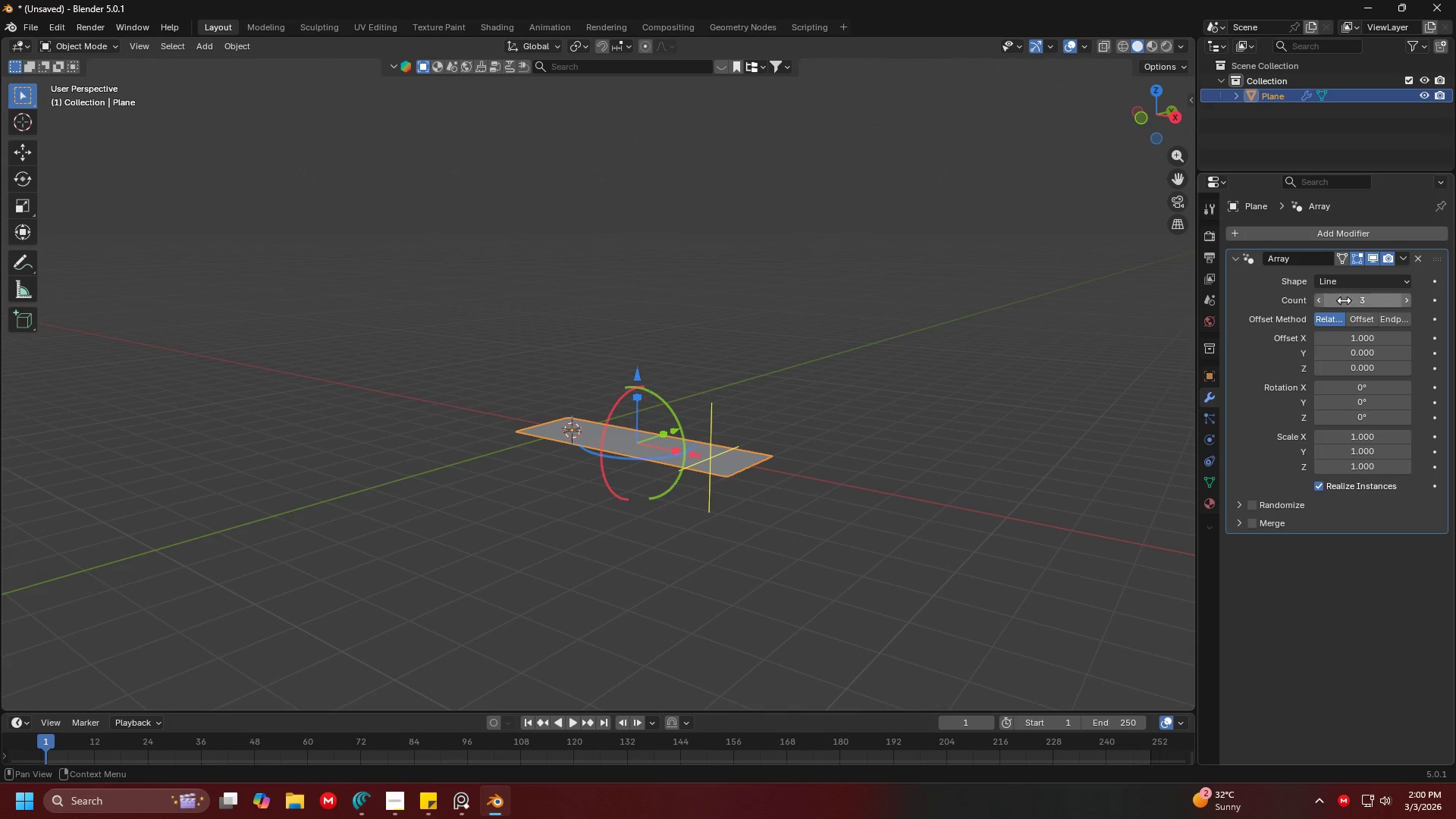 
scroll: coordinate [900, 307], scroll_direction: down, amount: 3.0
 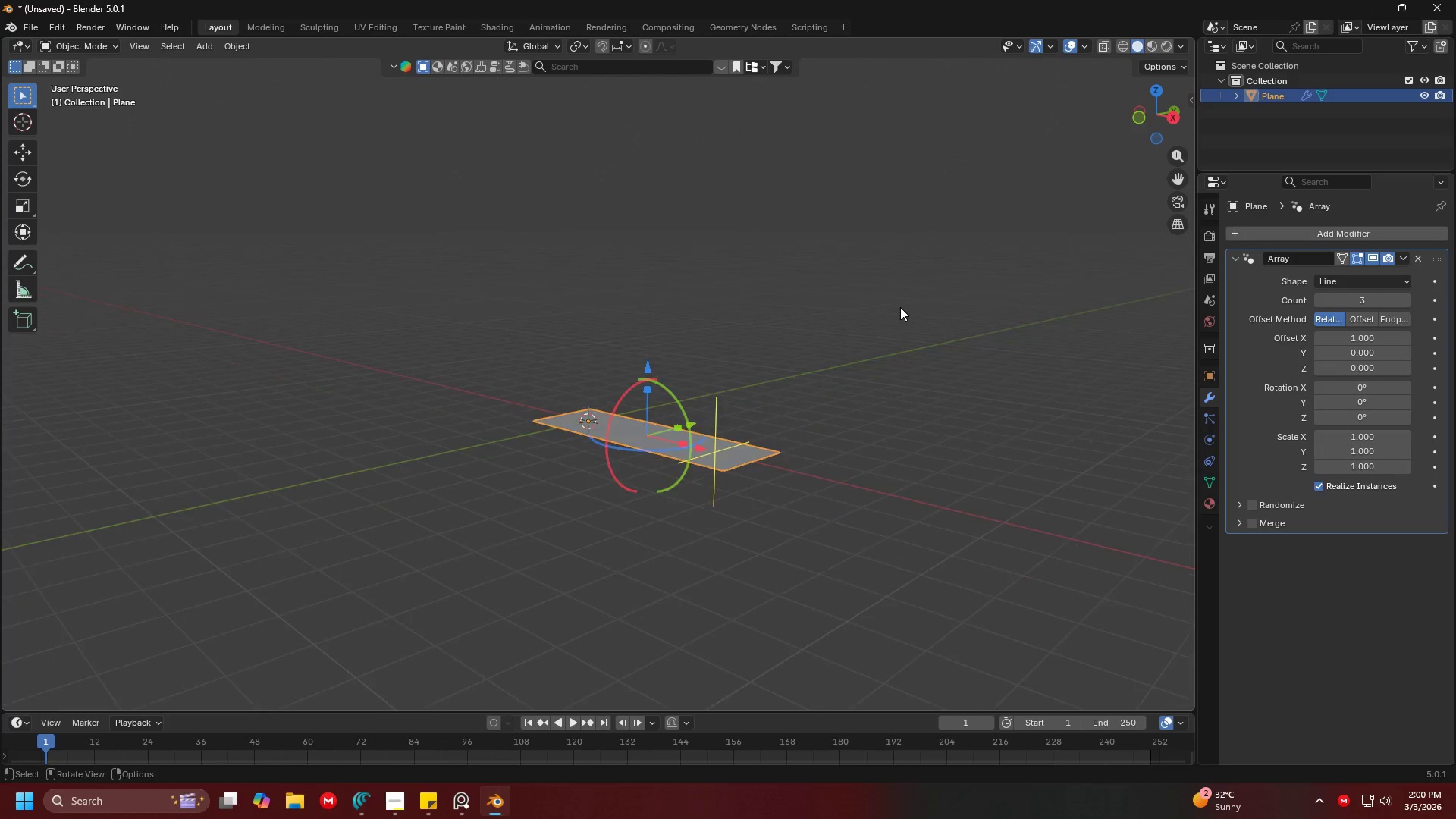 
mouse_move([1367, 345])
 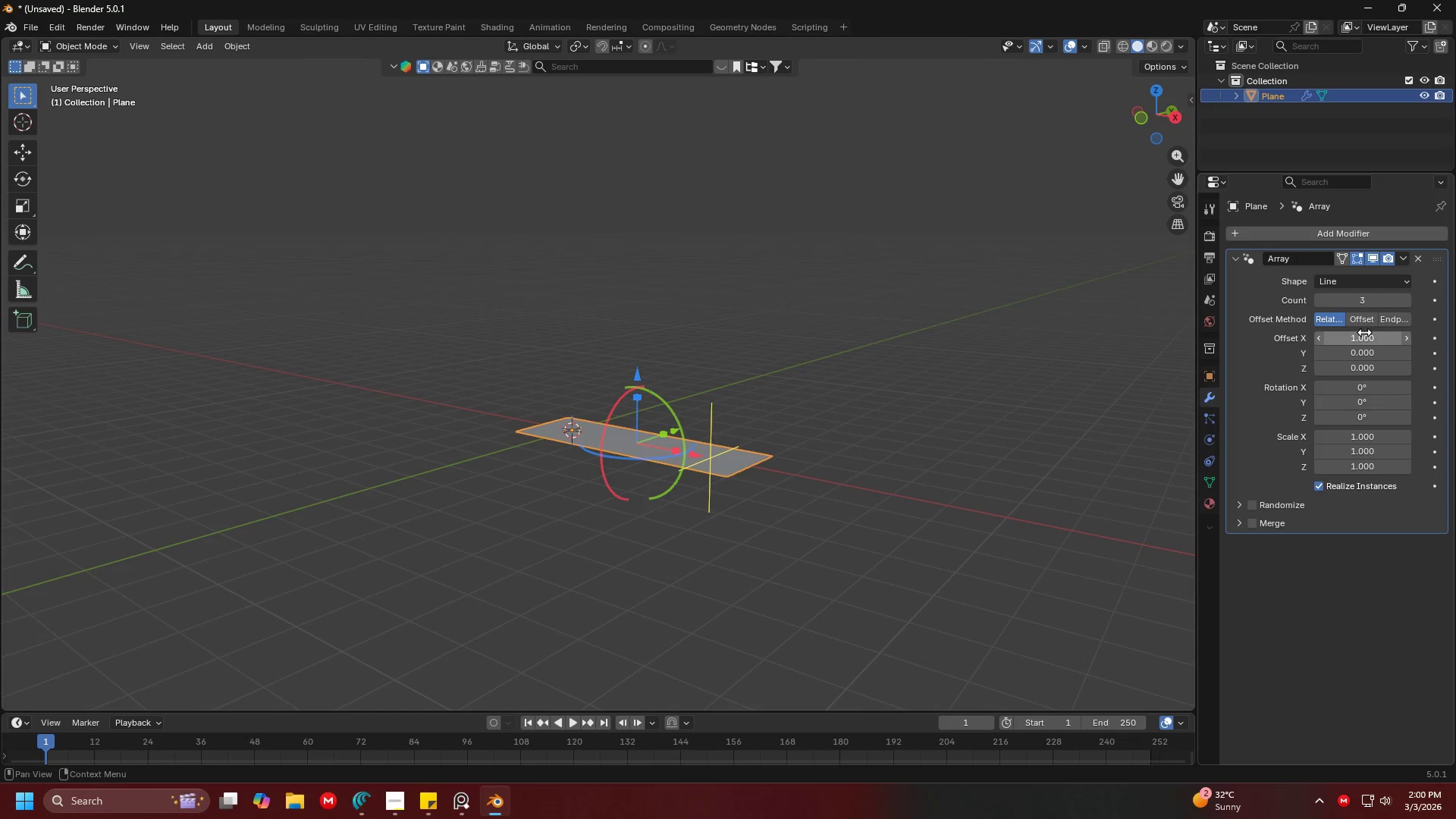 
left_click([1364, 332])
 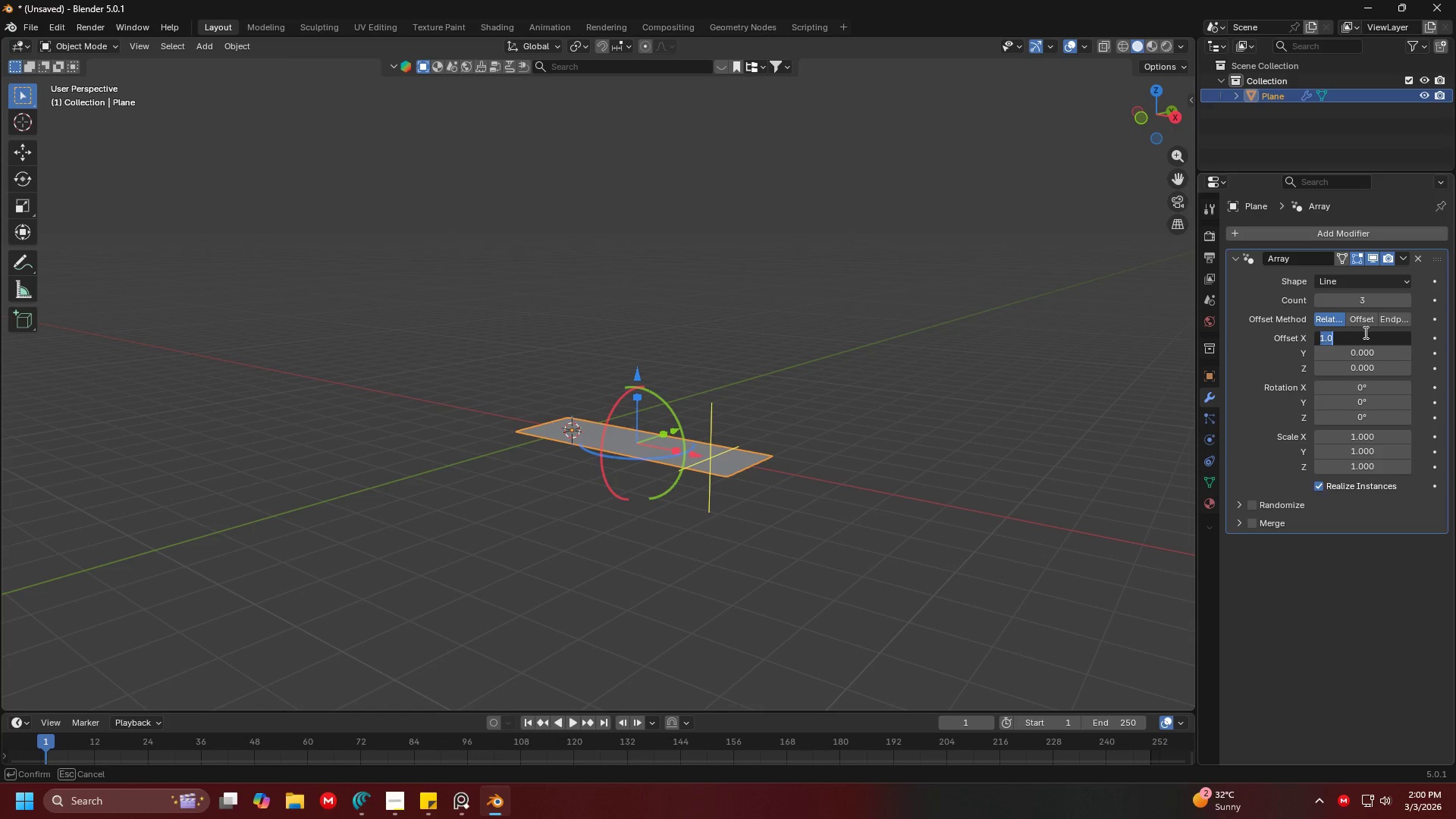 
key(0)
 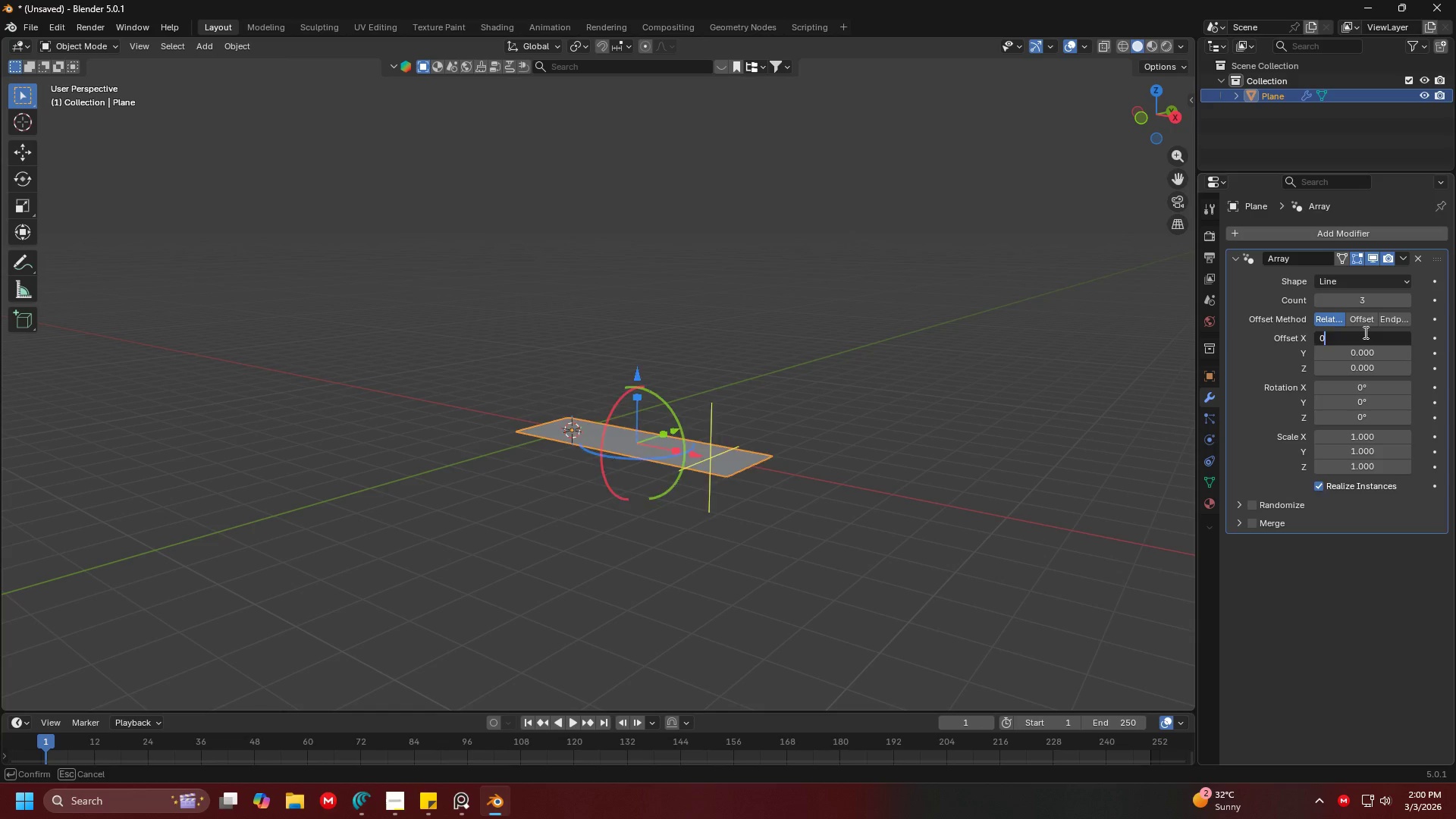 
key(Enter)
 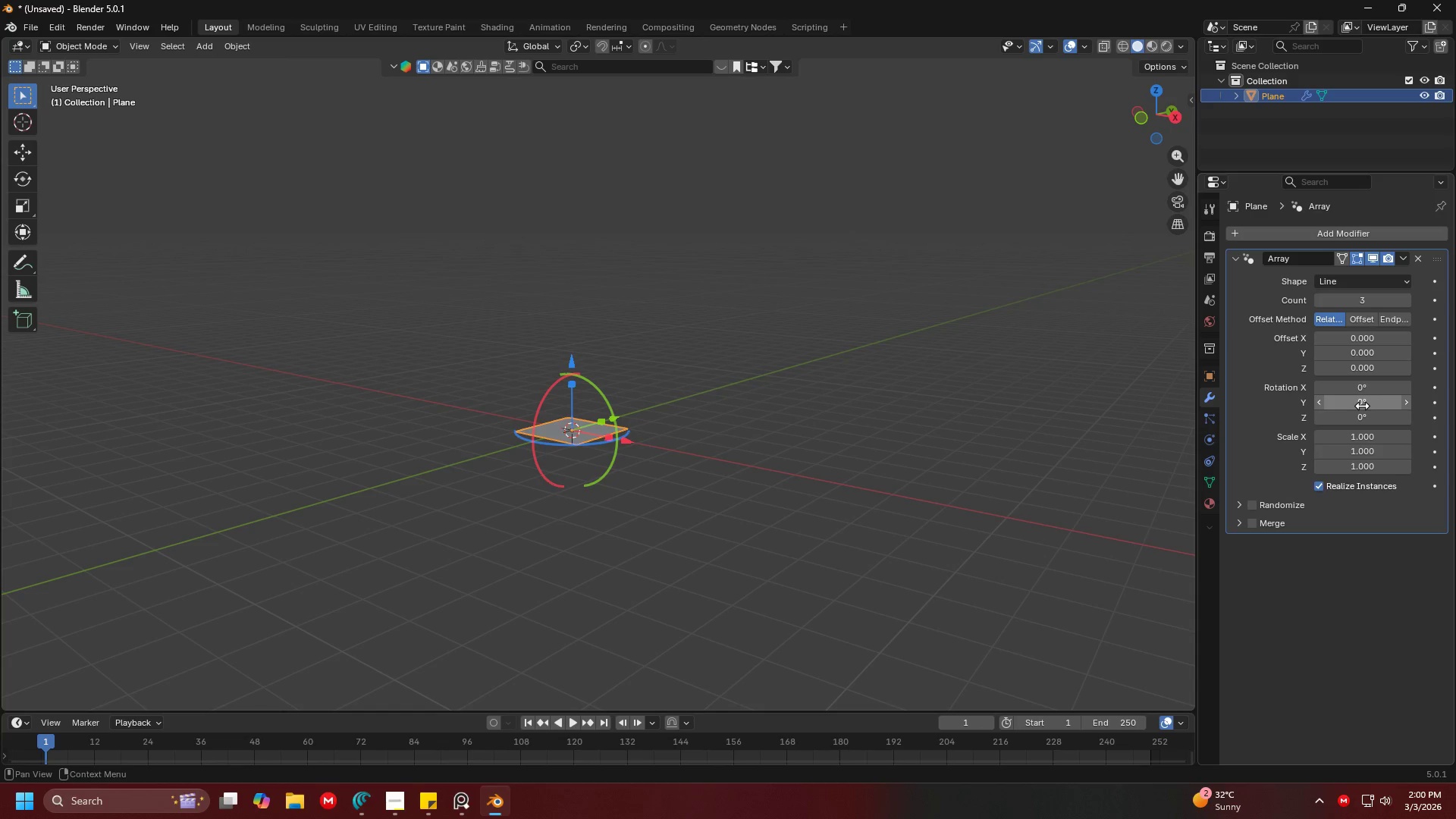 
left_click([1359, 320])
 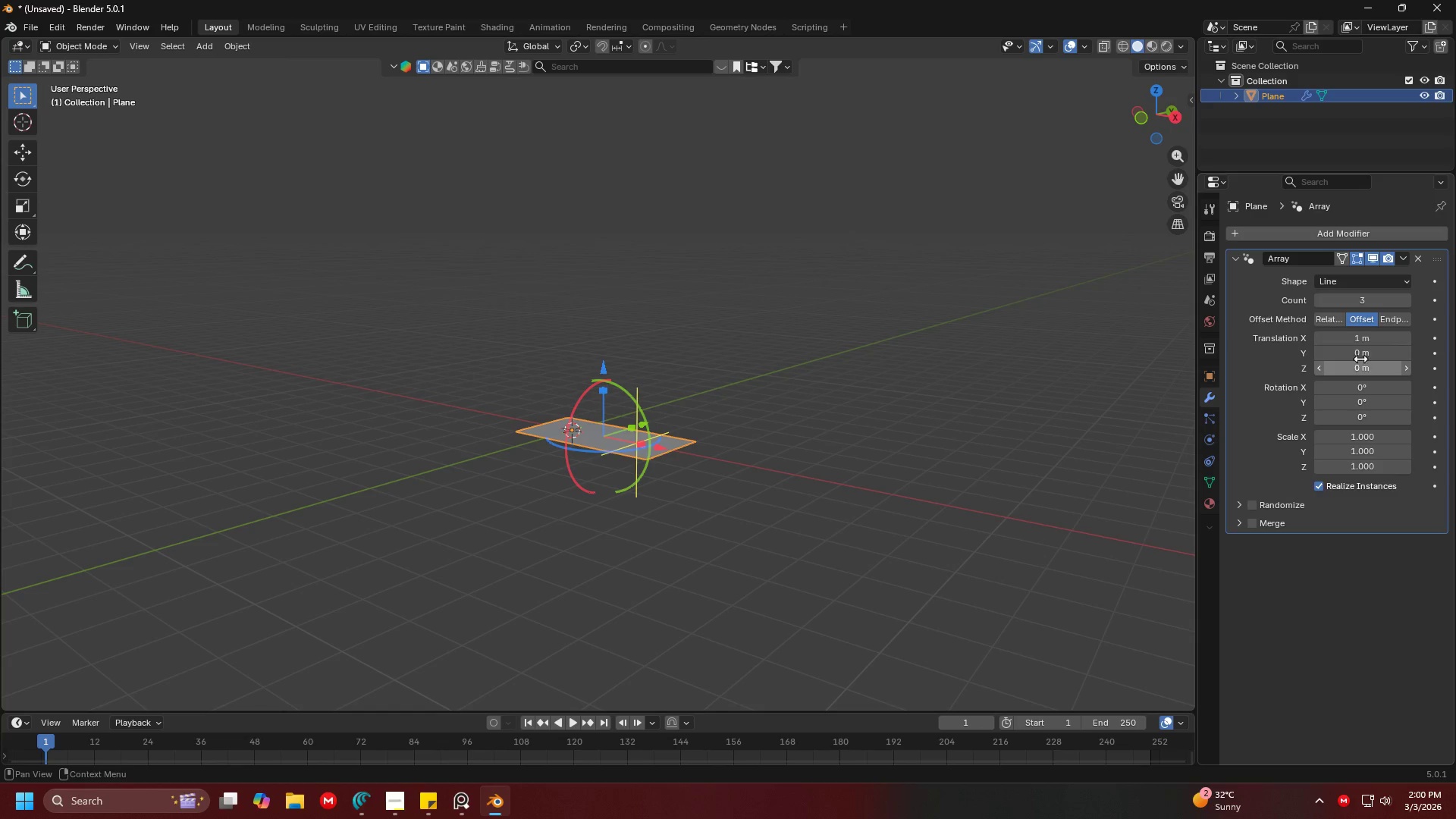 
left_click([1363, 340])
 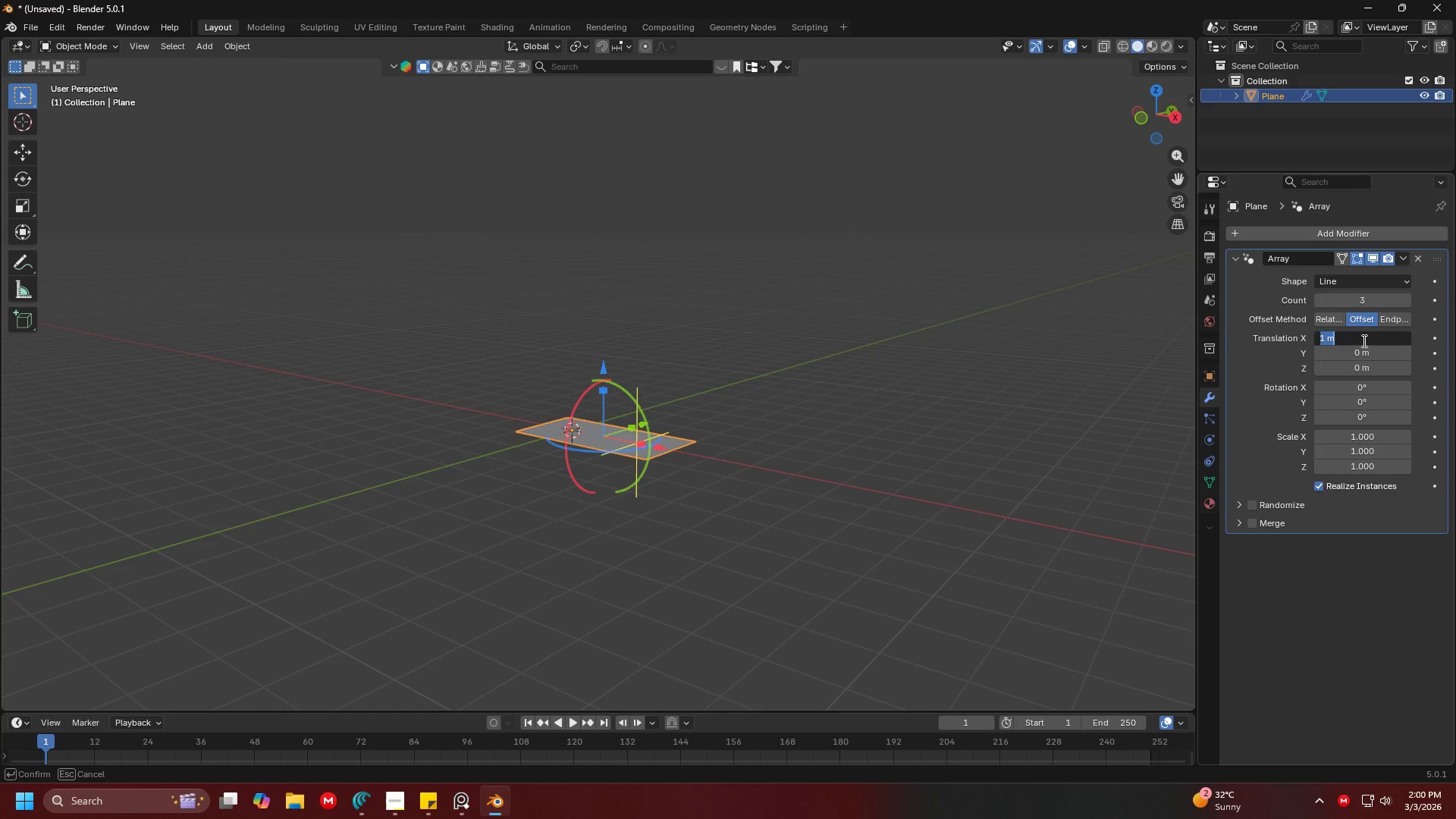 
key(0)
 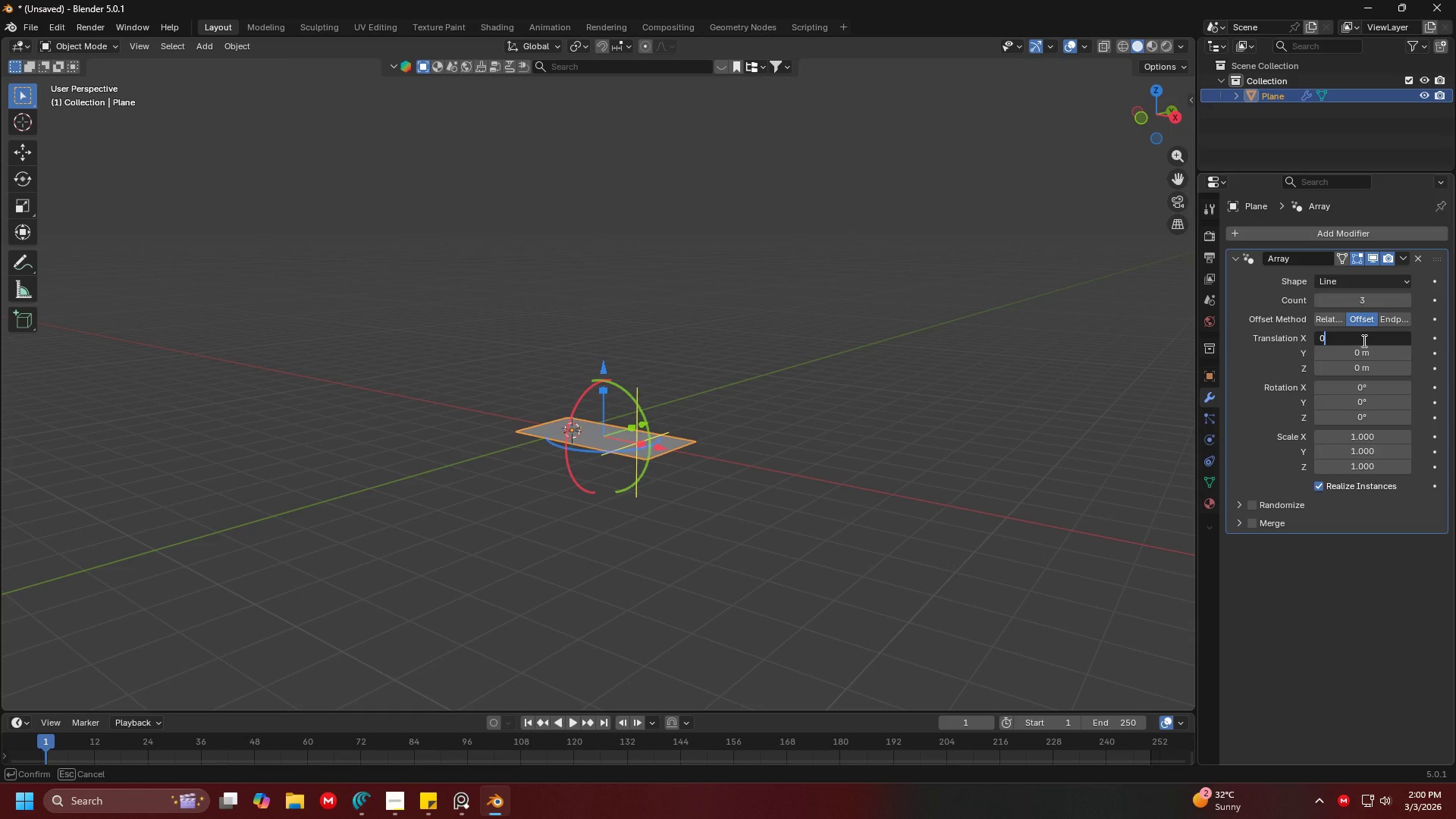 
key(Enter)
 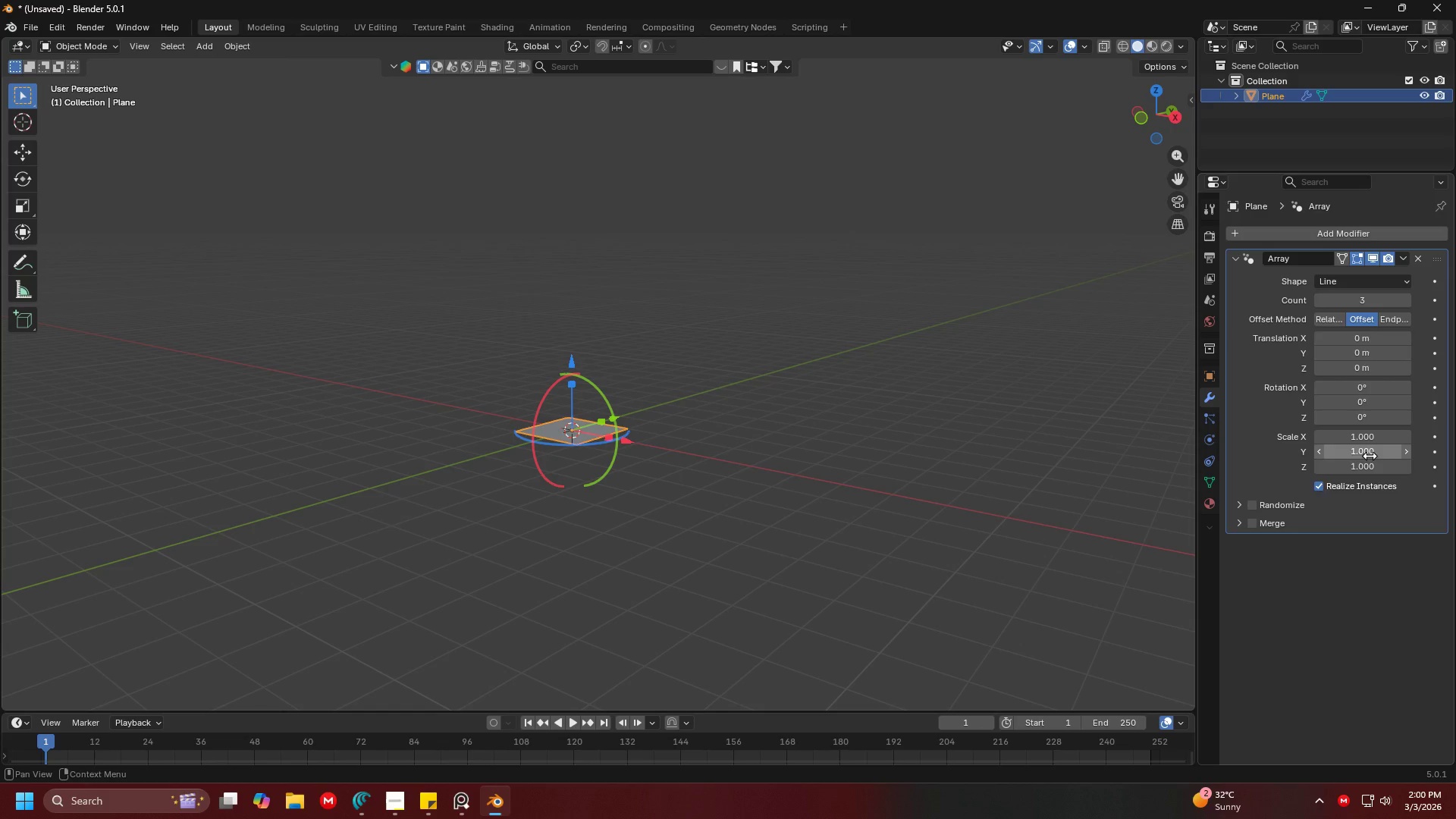 
left_click([1374, 372])
 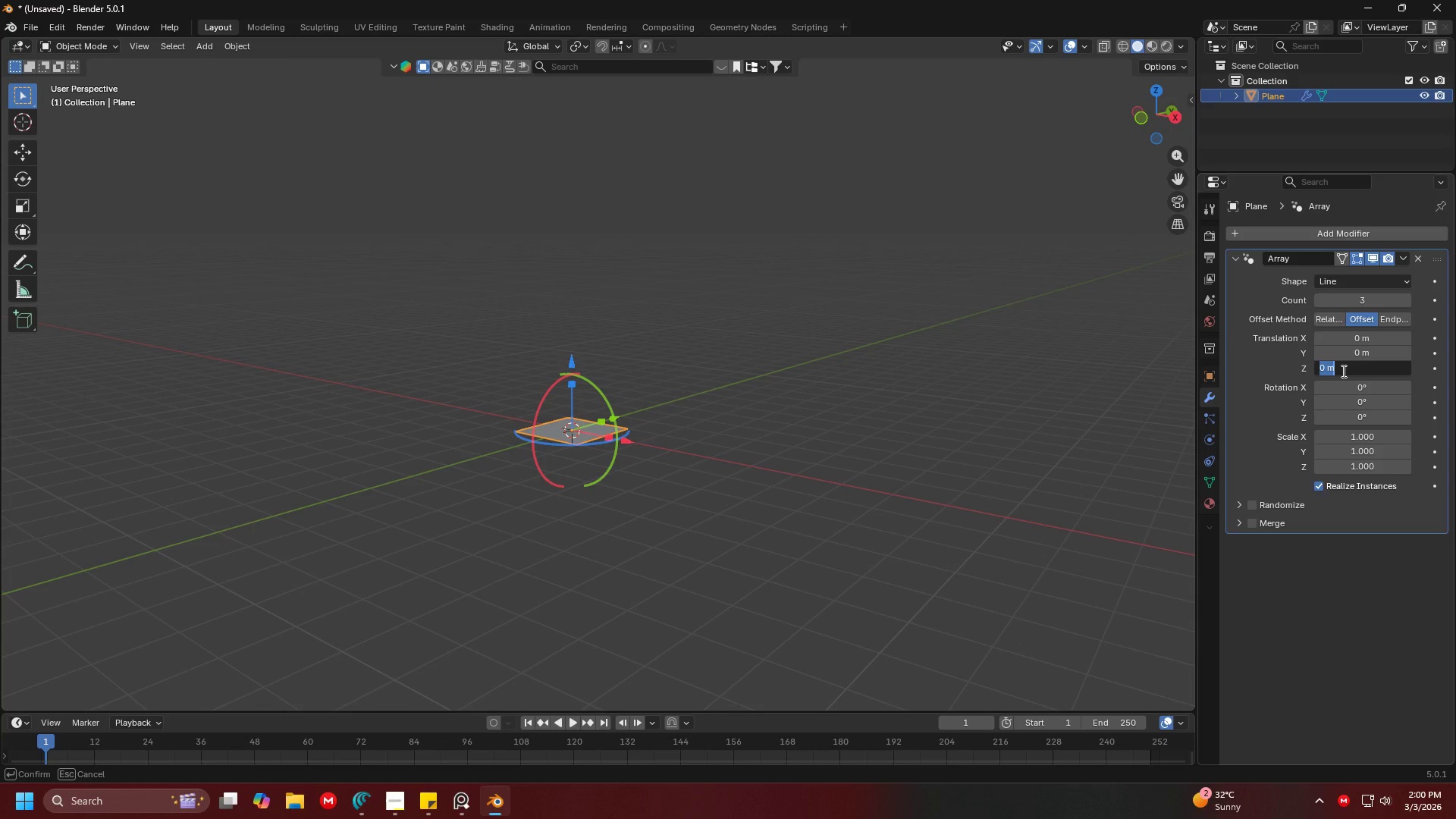 
wait(5.53)
 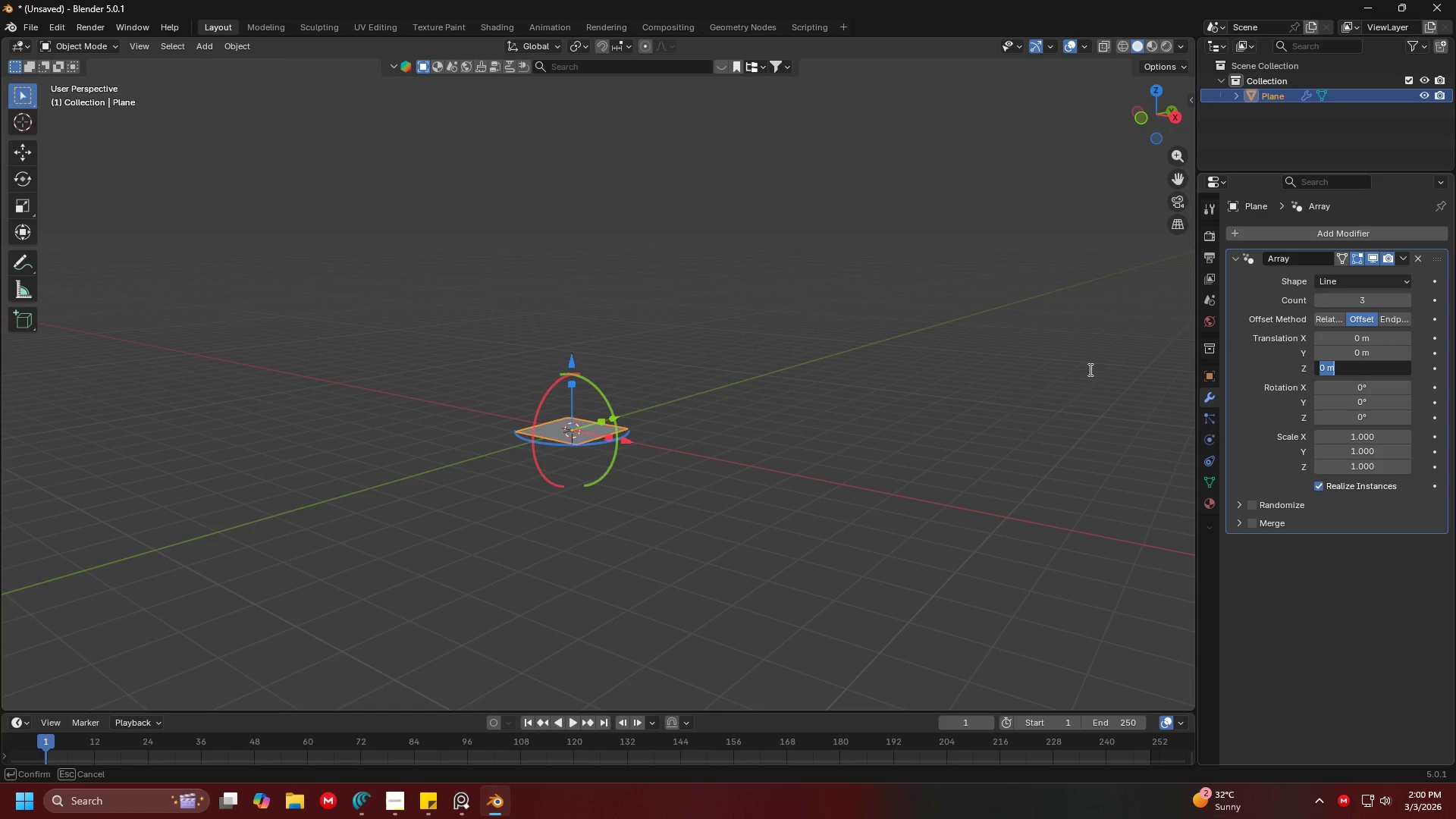 
key(5)
 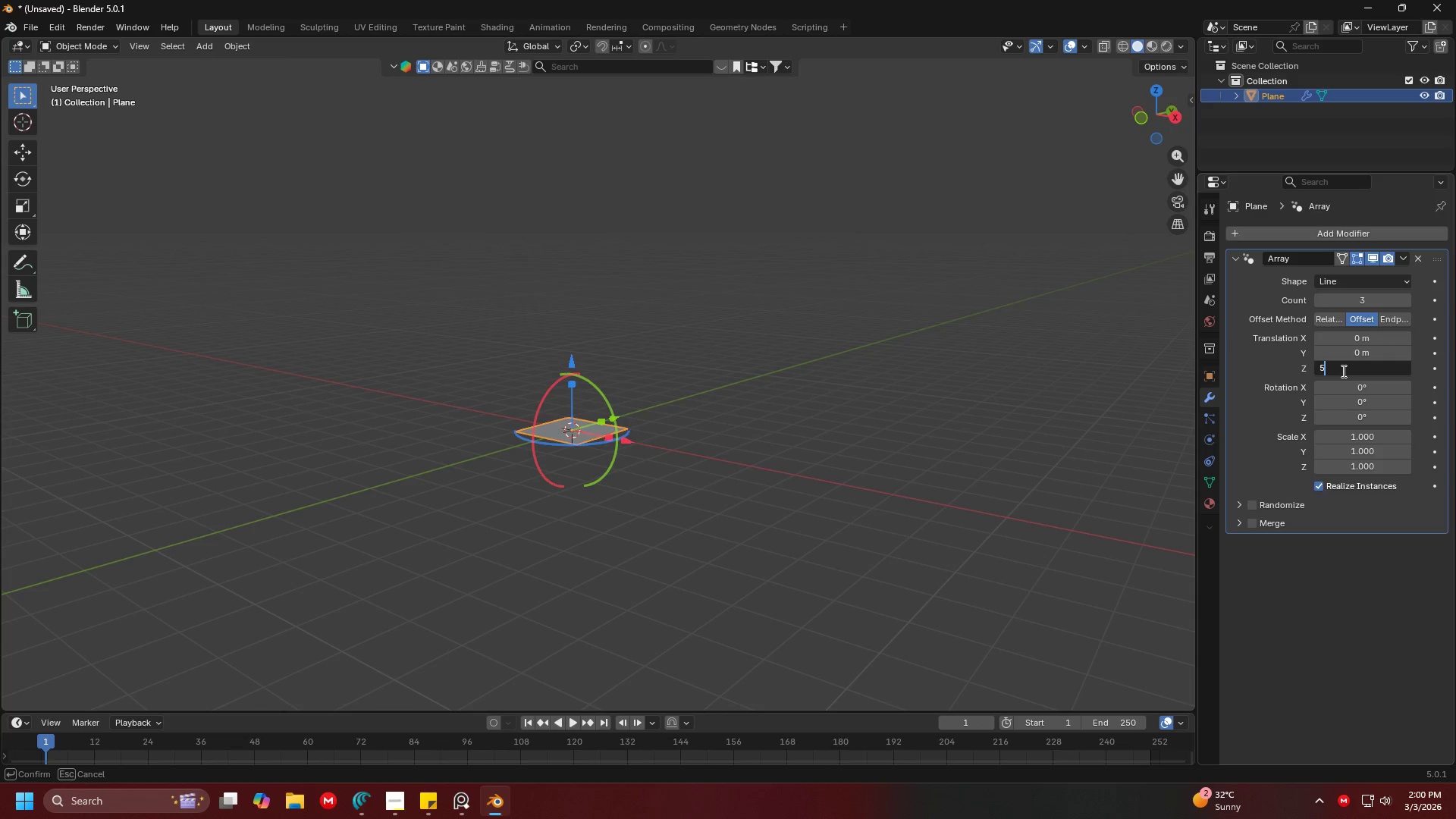 
key(Enter)
 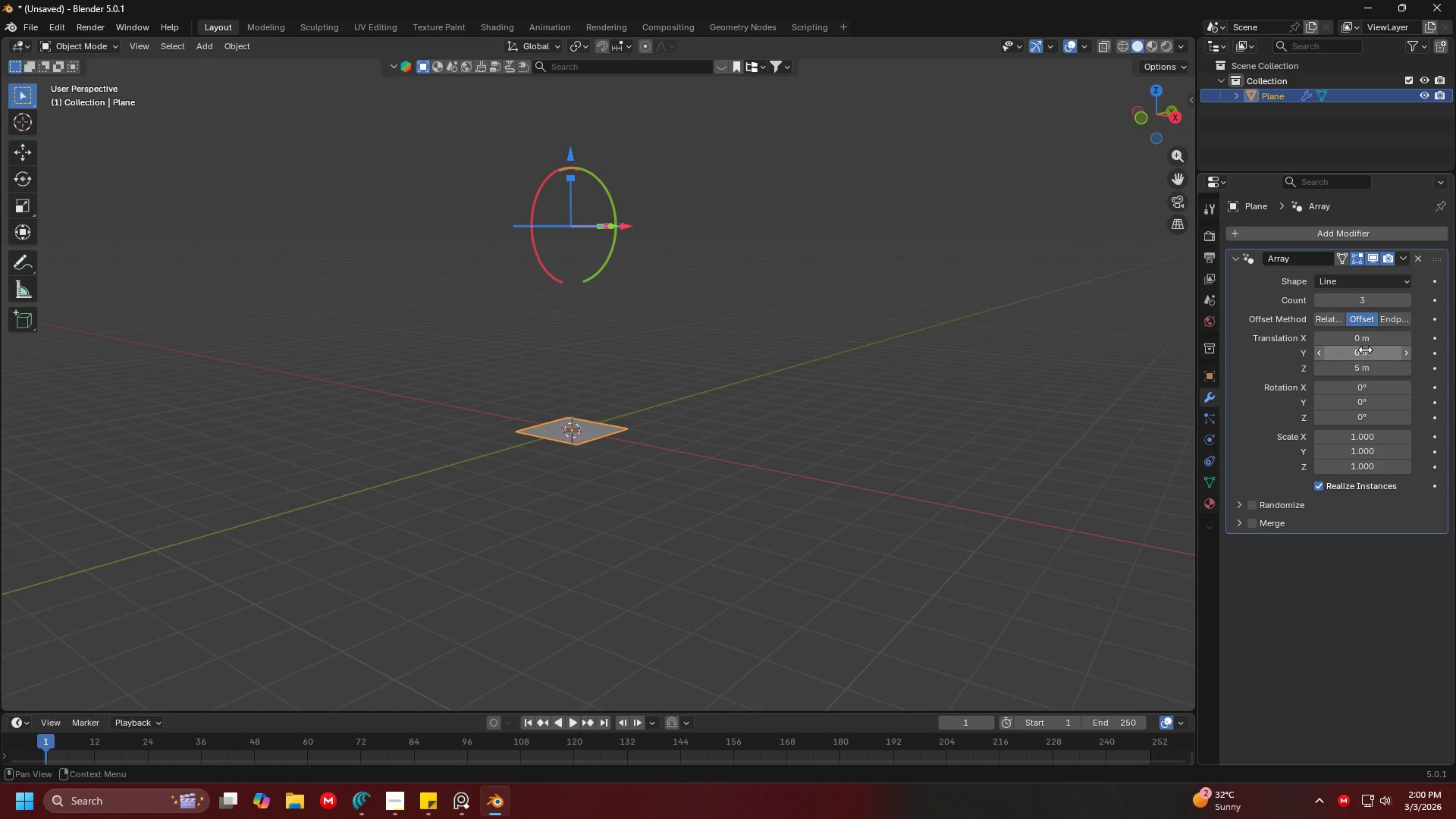 
mouse_move([1355, 306])
 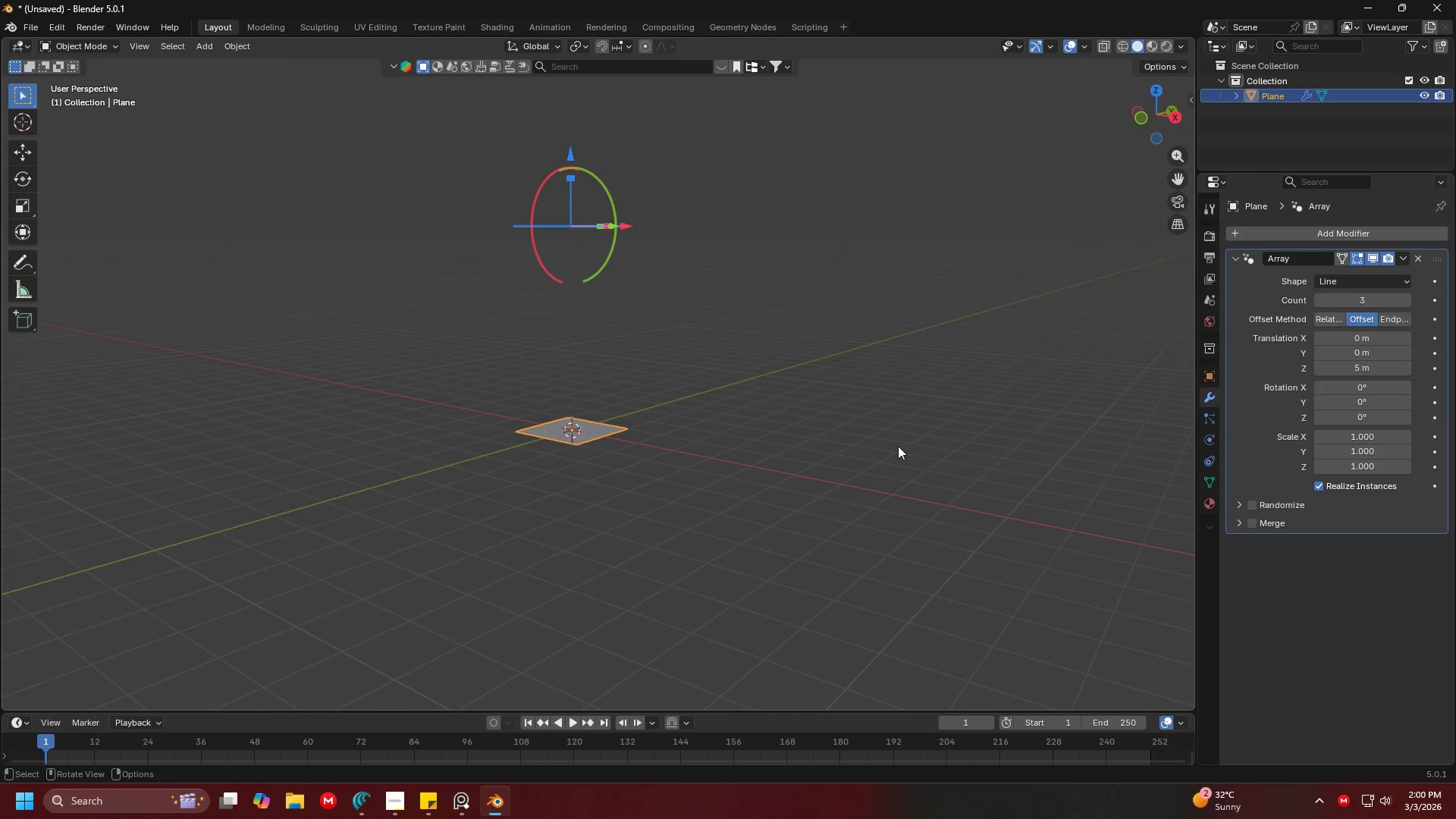 
key(Alt+AltLeft)
 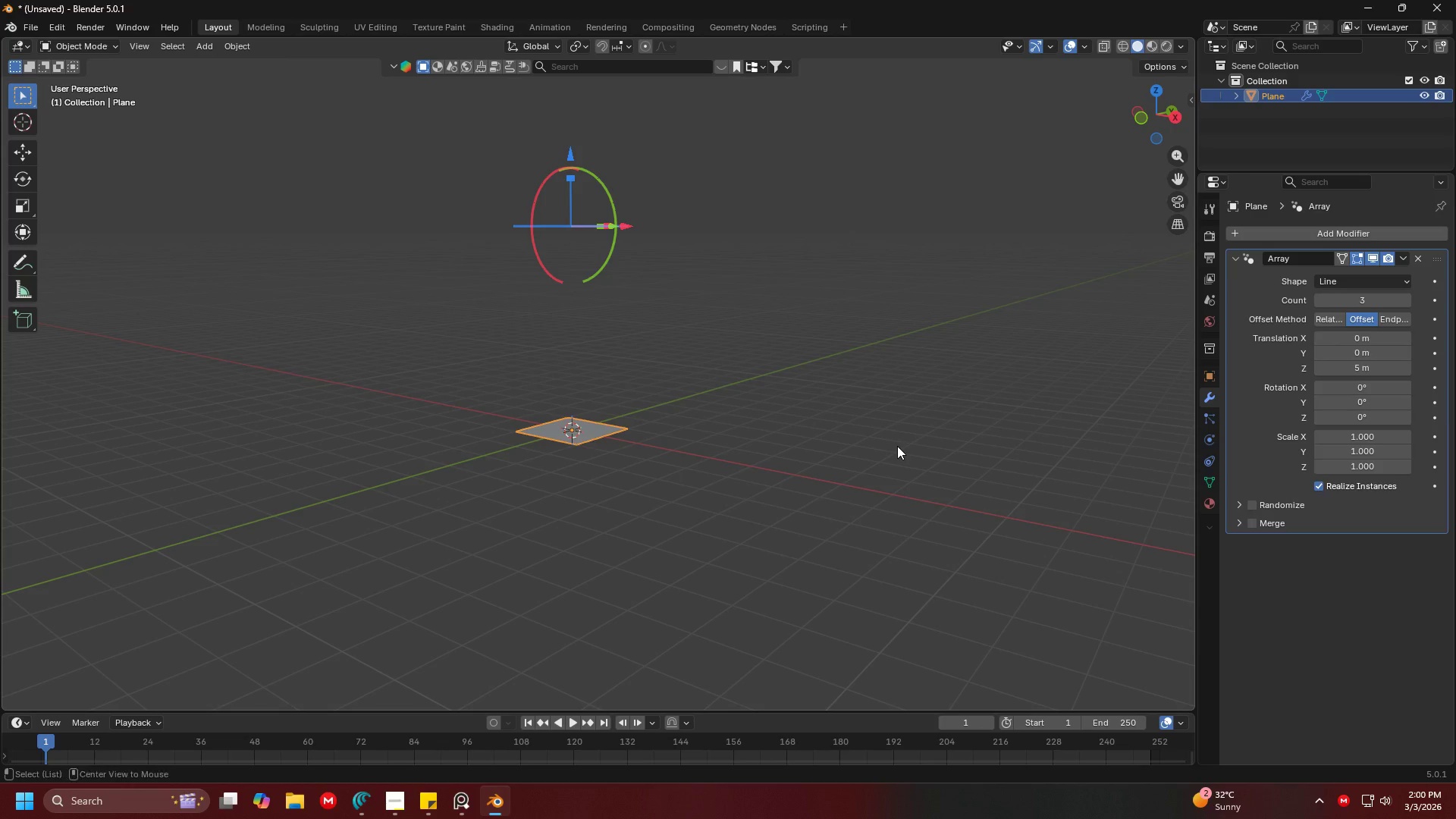 
key(Alt+Tab)
 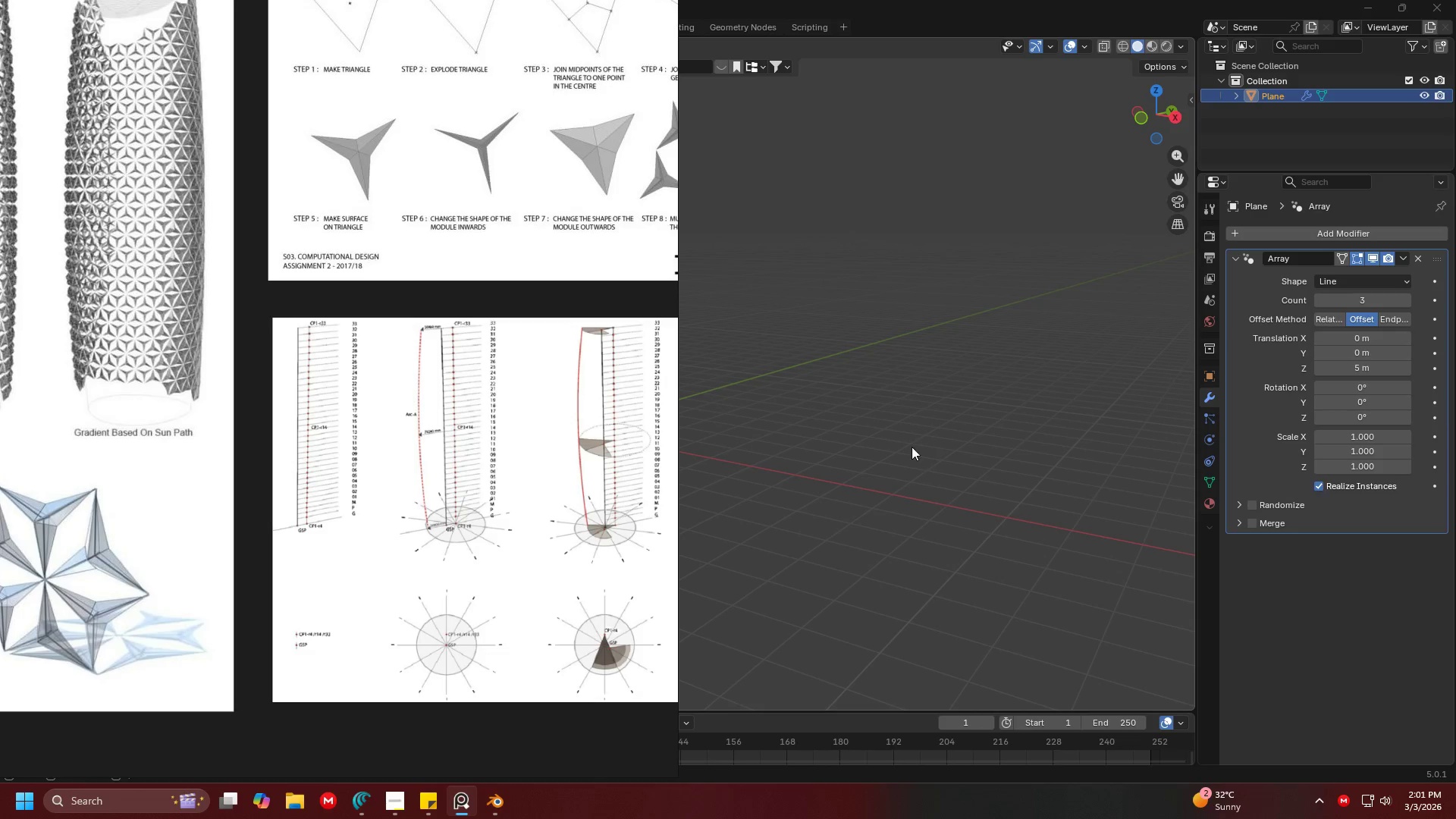 
scroll: coordinate [477, 370], scroll_direction: up, amount: 4.0
 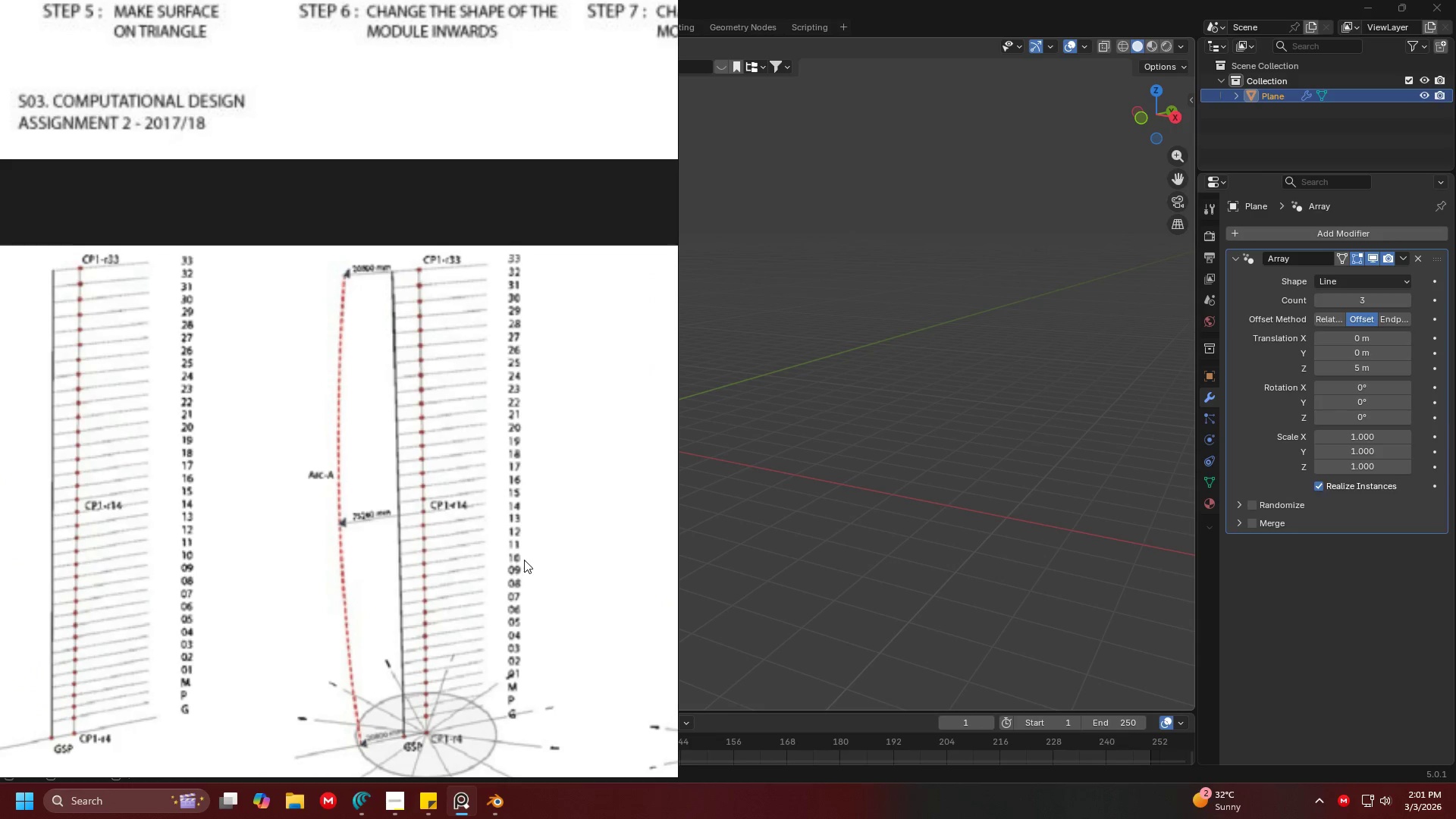 
key(Alt+AltLeft)
 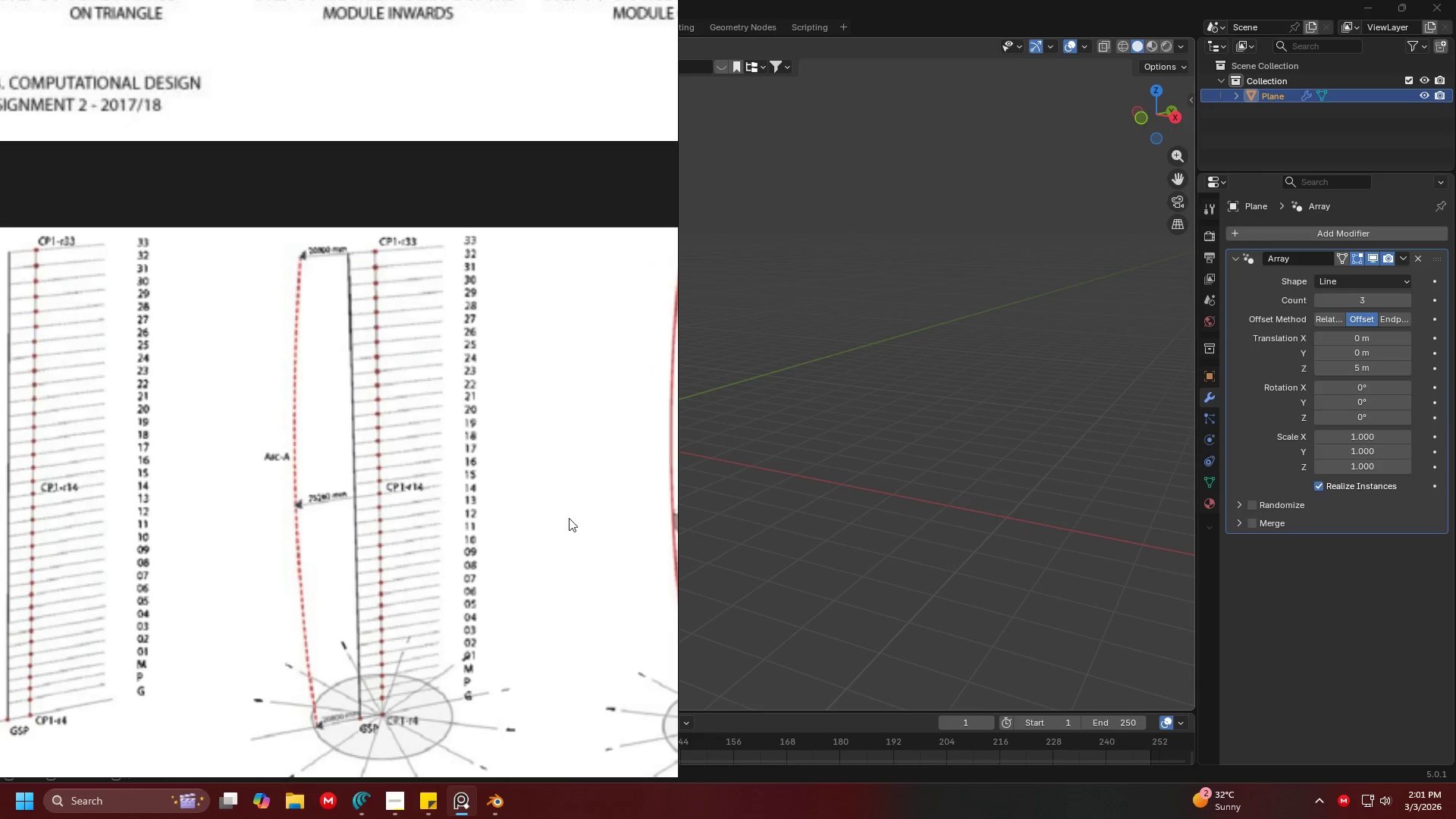 
key(Alt+Tab)
 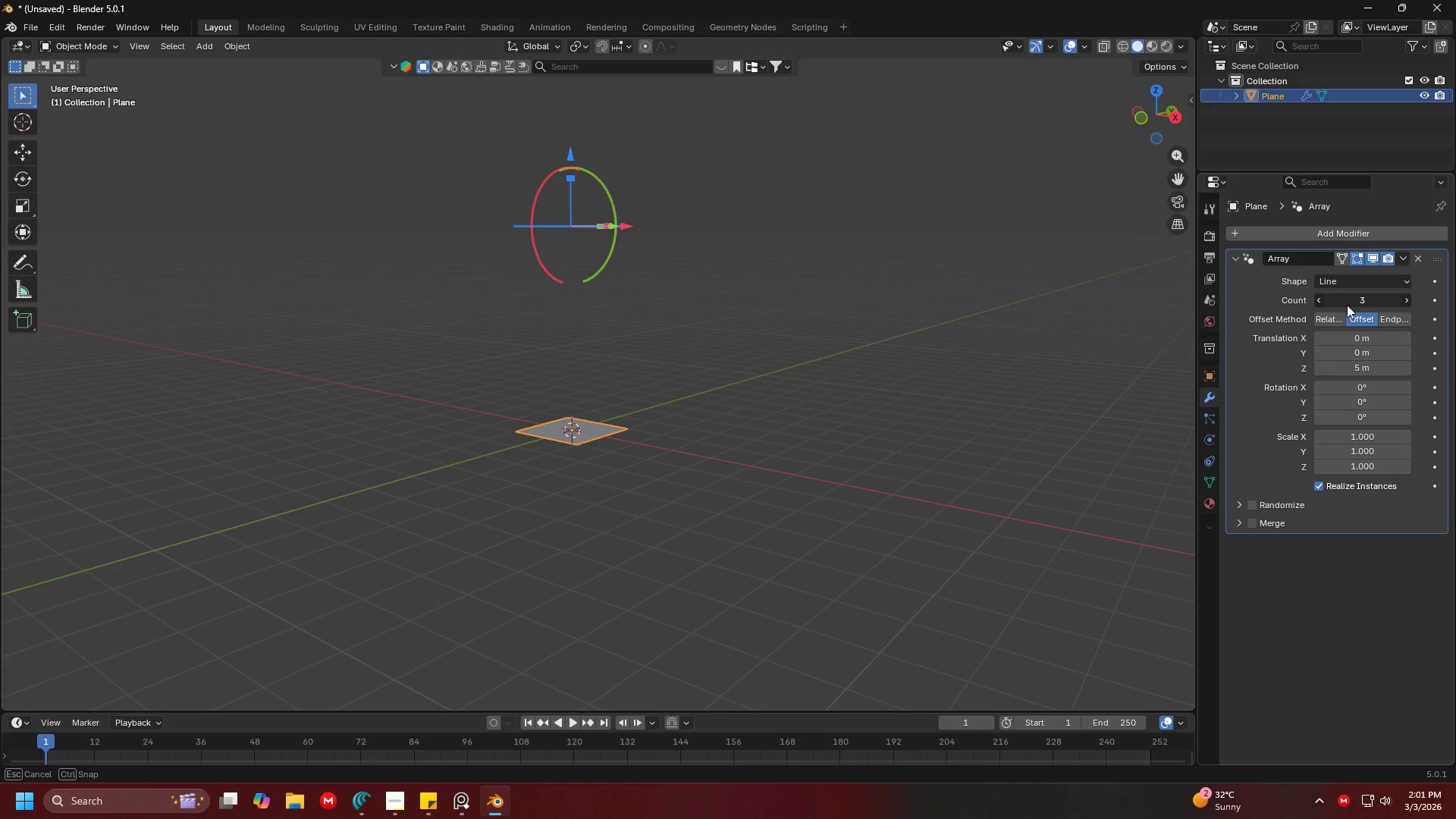 
double_click([1347, 305])
 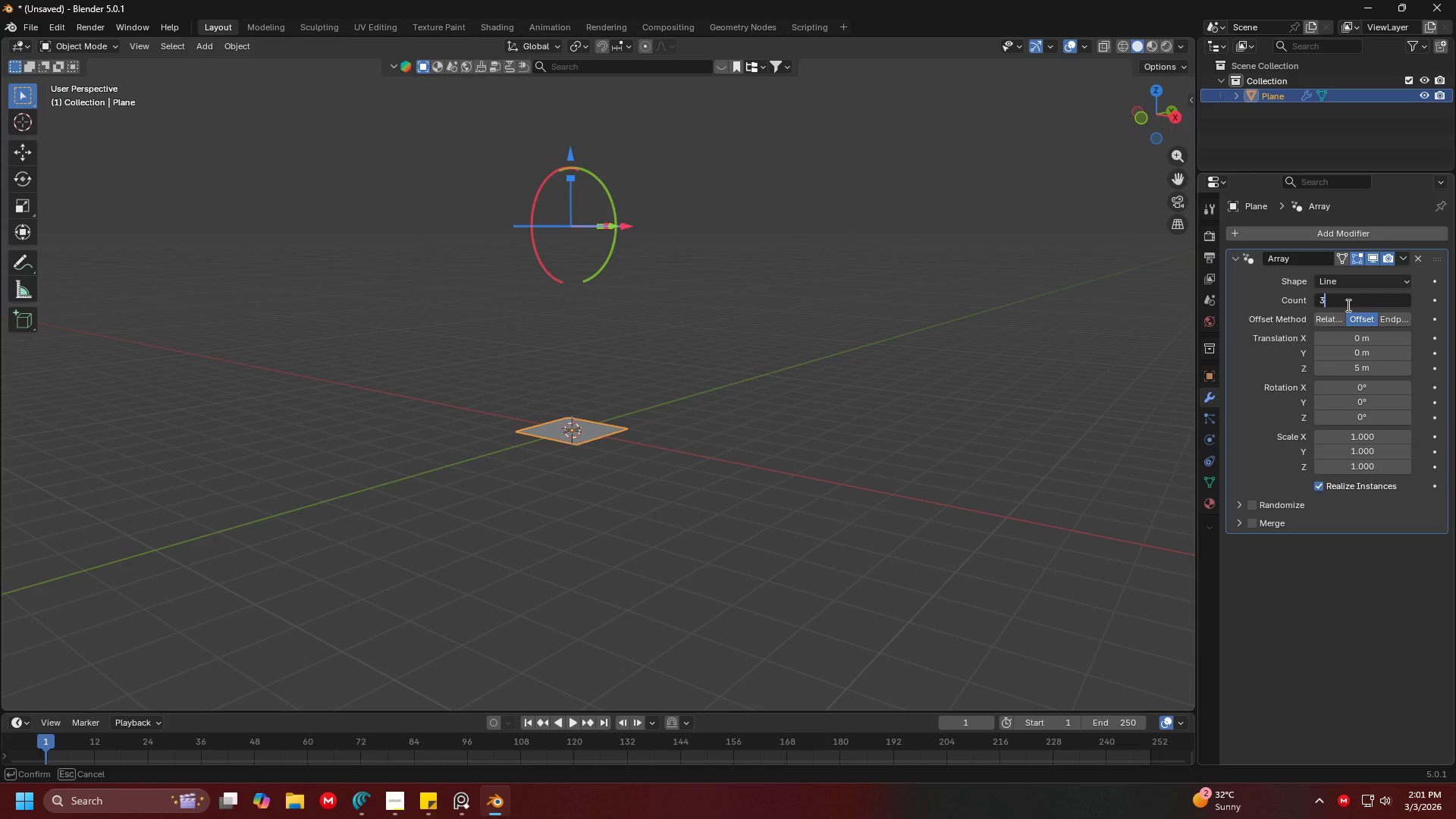 
key(6)
 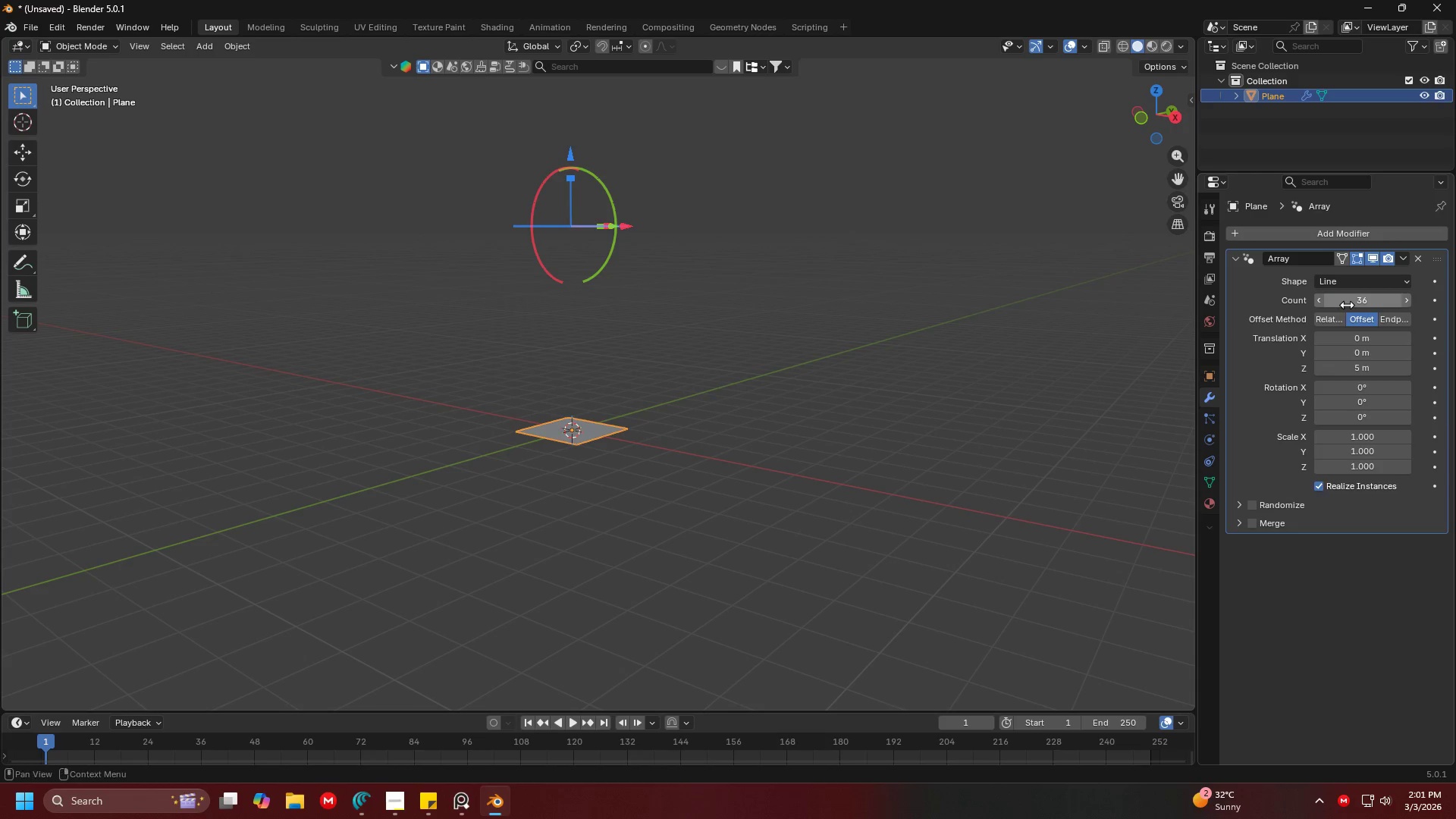 
key(Enter)
 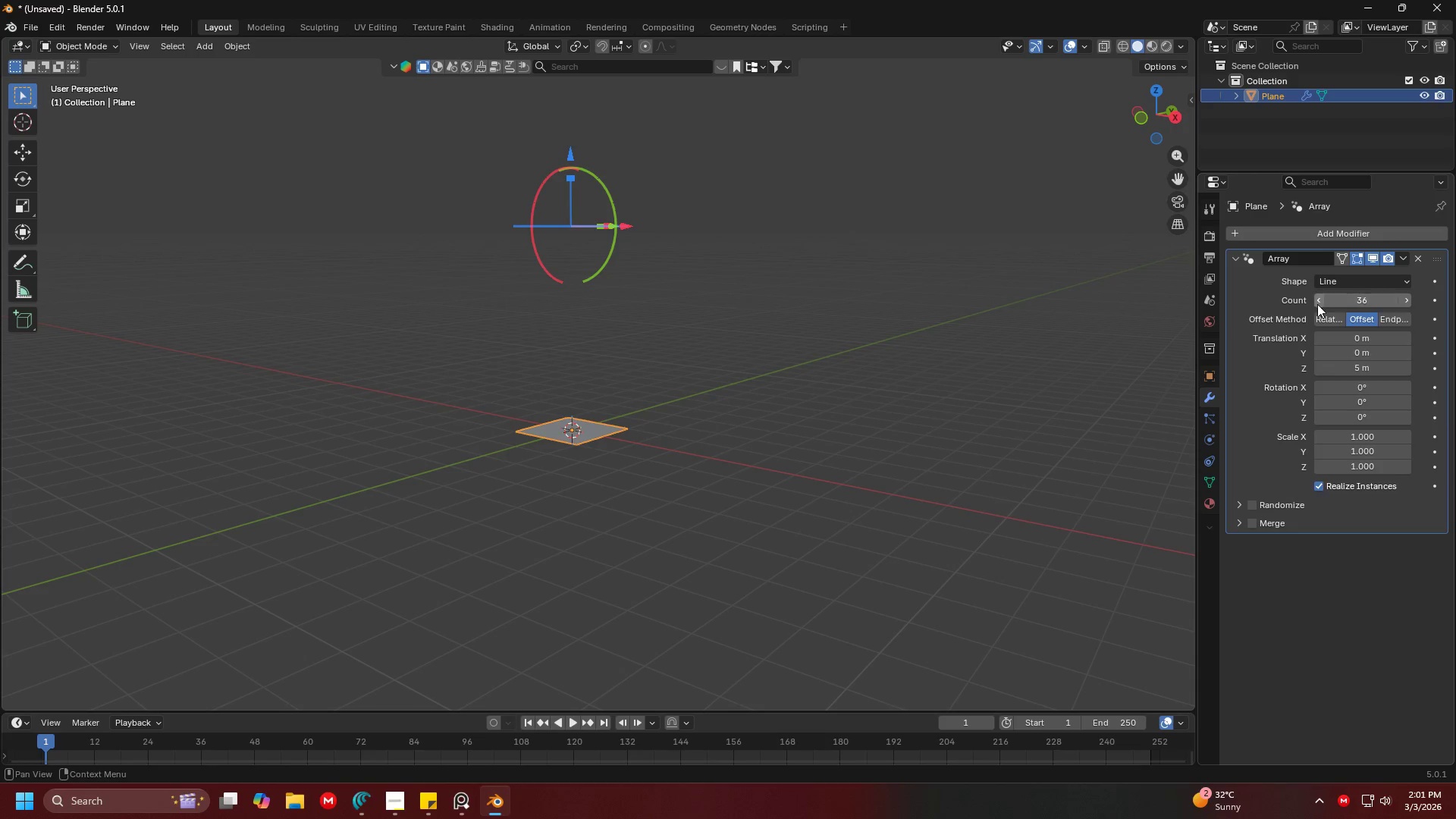 
hold_key(key=ShiftLeft, duration=0.36)
 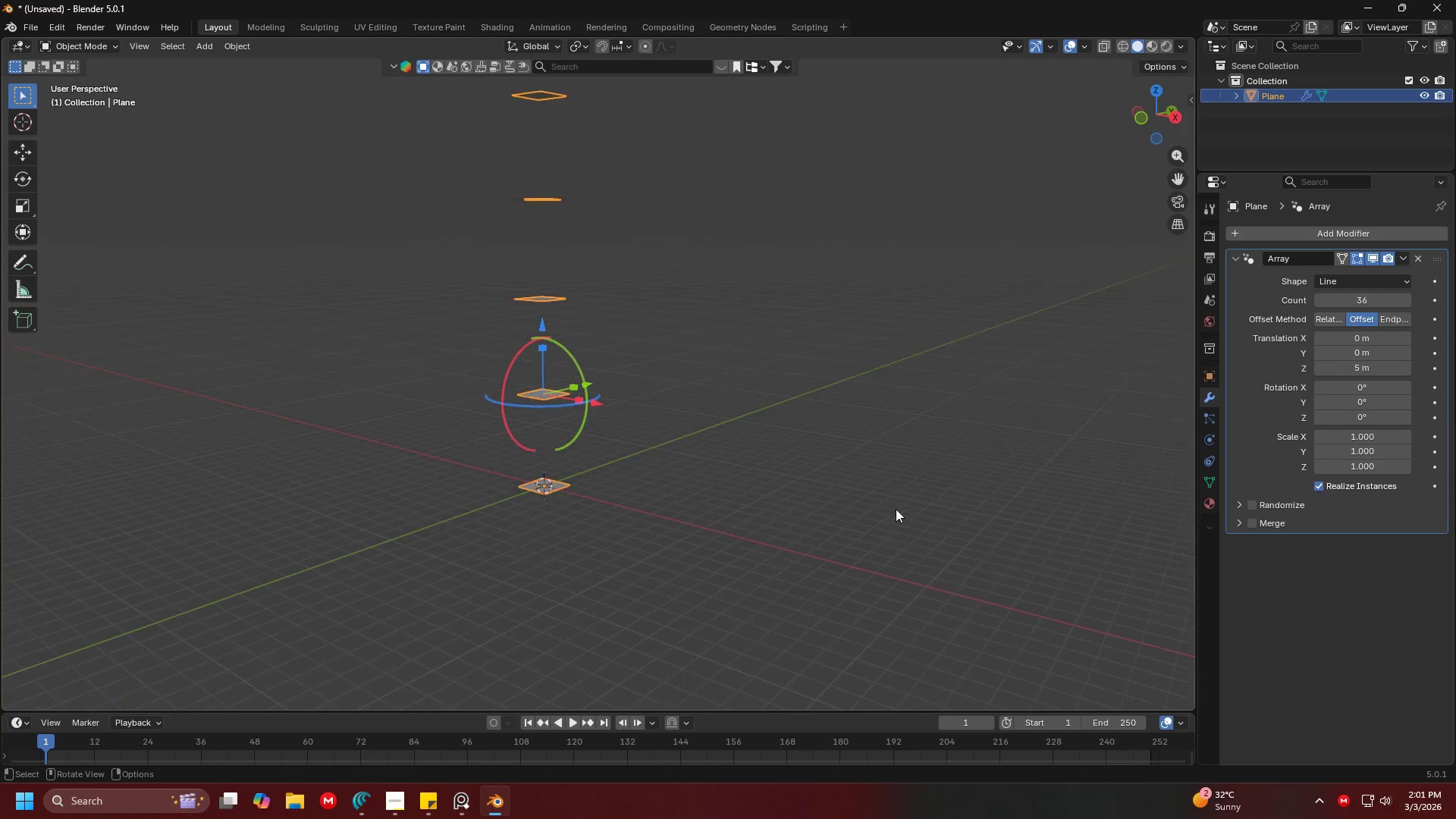 
scroll: coordinate [1040, 334], scroll_direction: down, amount: 2.0
 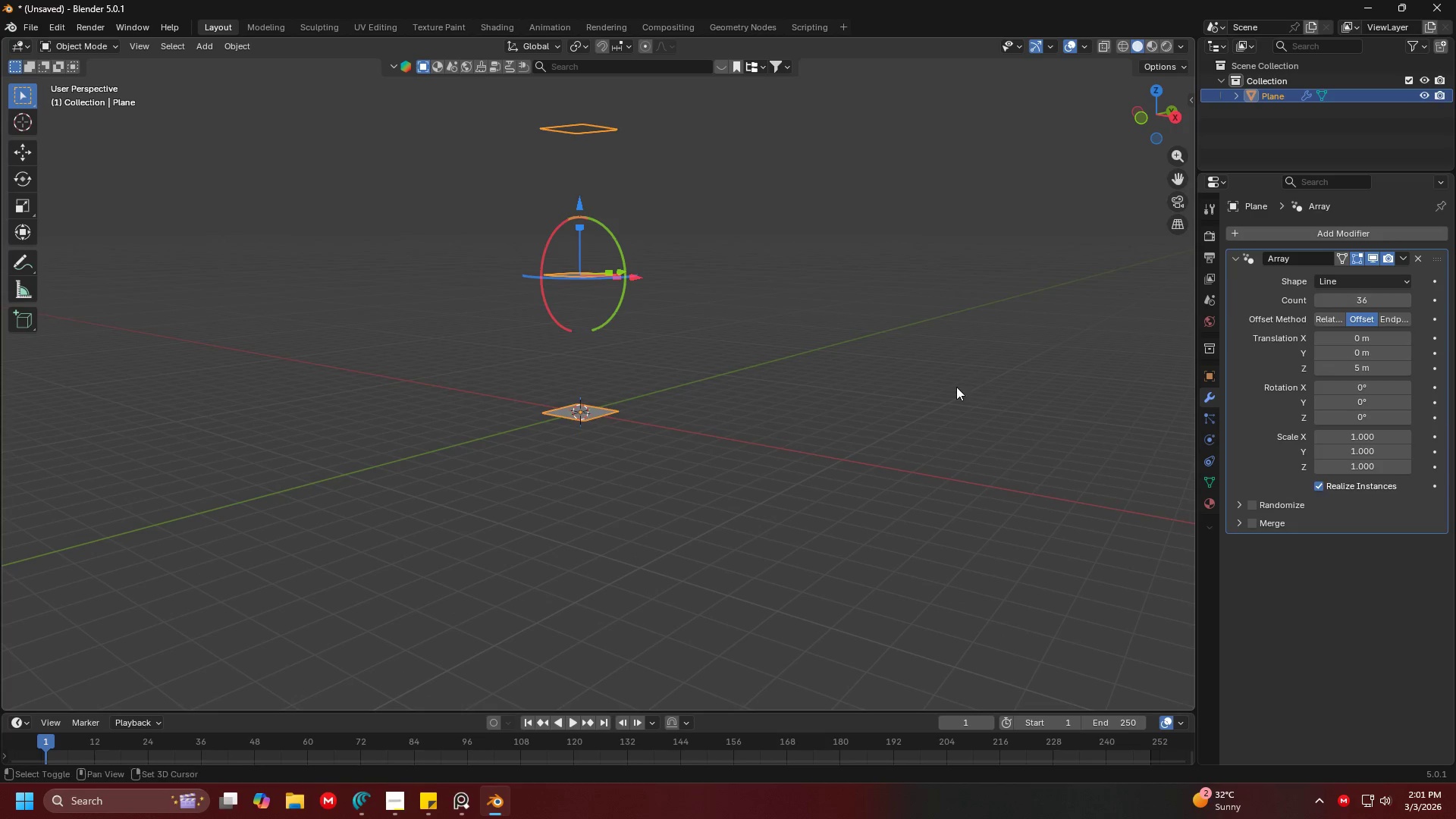 
key(Shift+ShiftLeft)
 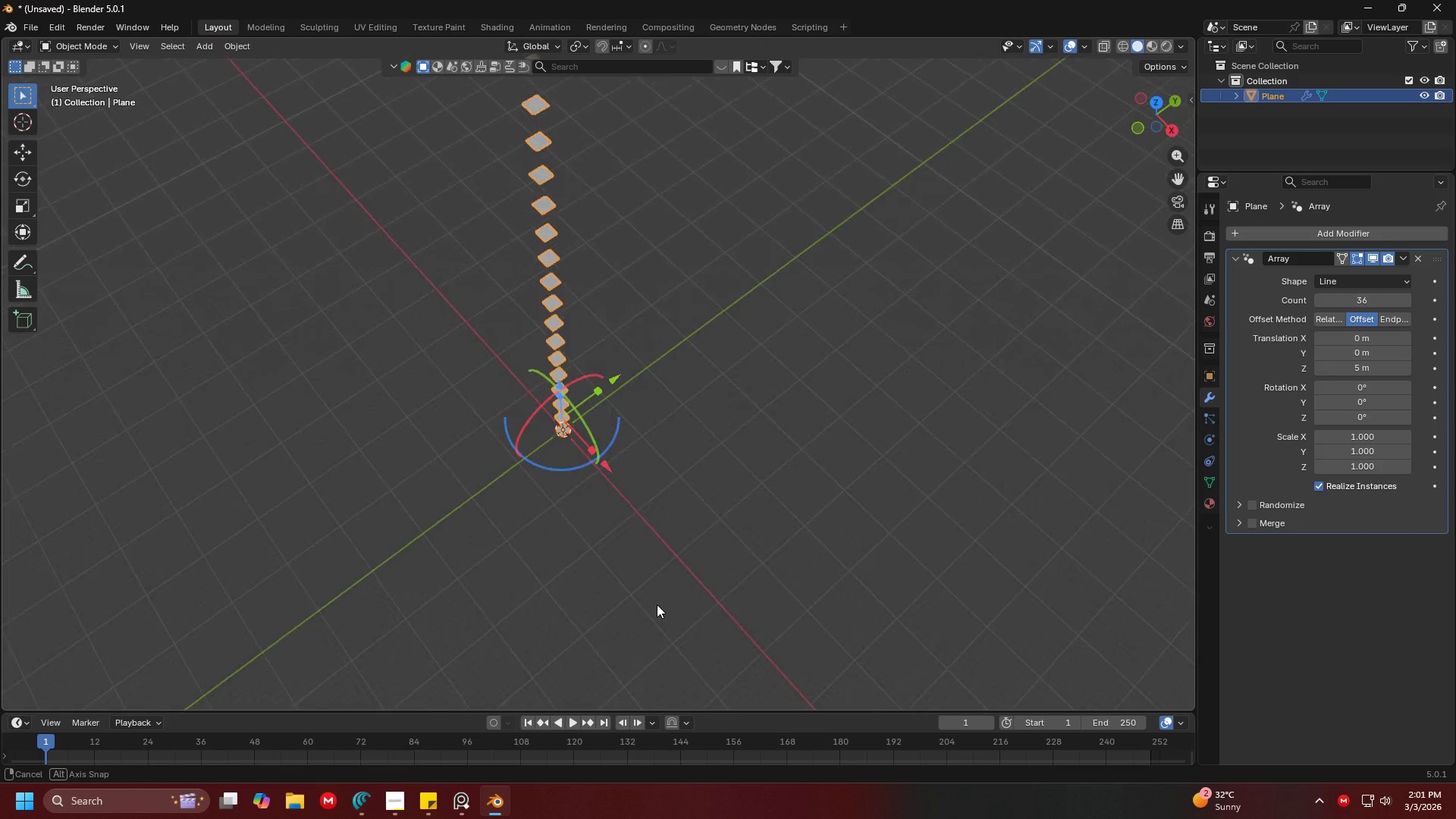 
scroll: coordinate [689, 533], scroll_direction: down, amount: 9.0
 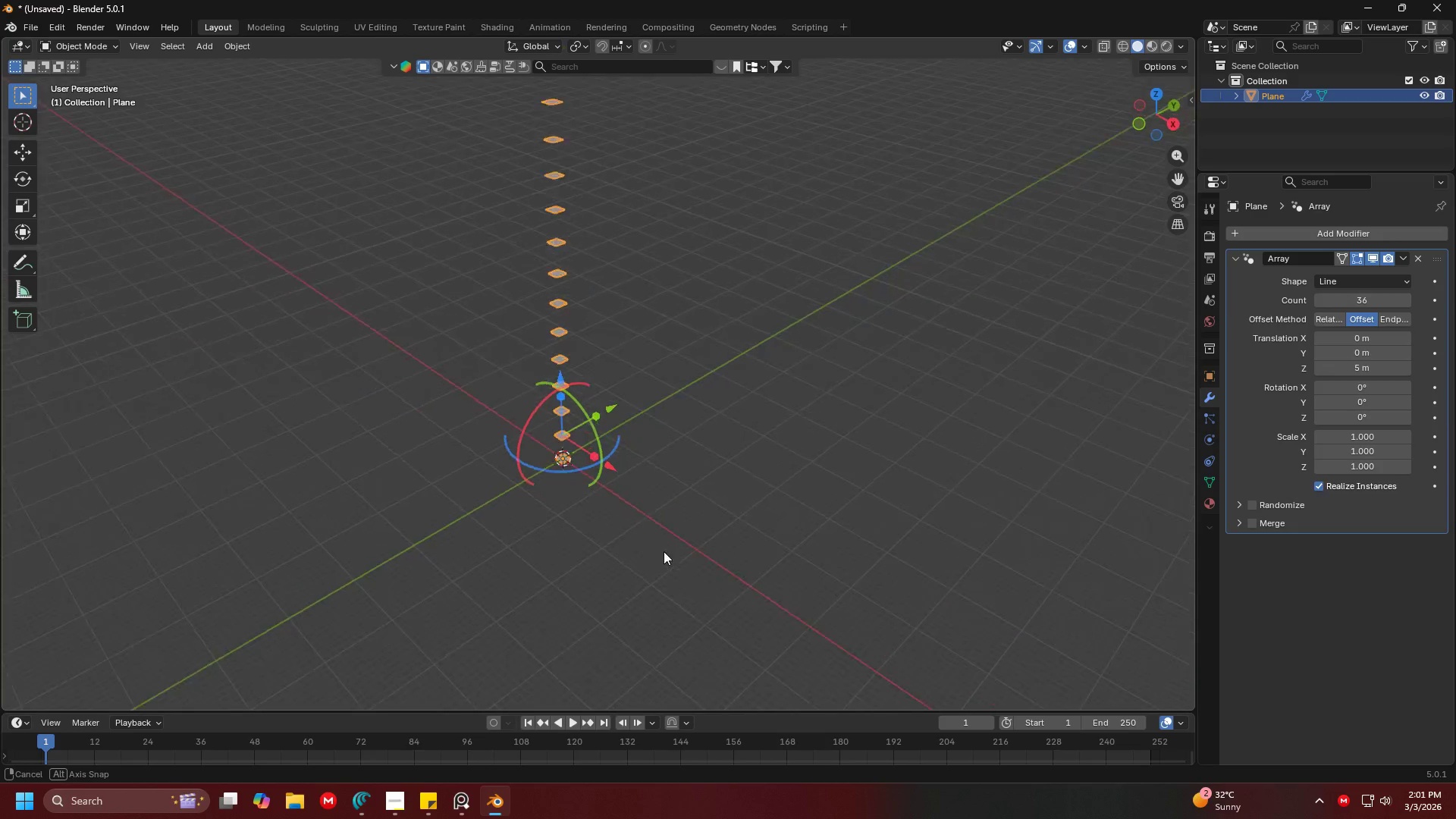 
key(Shift+ShiftLeft)
 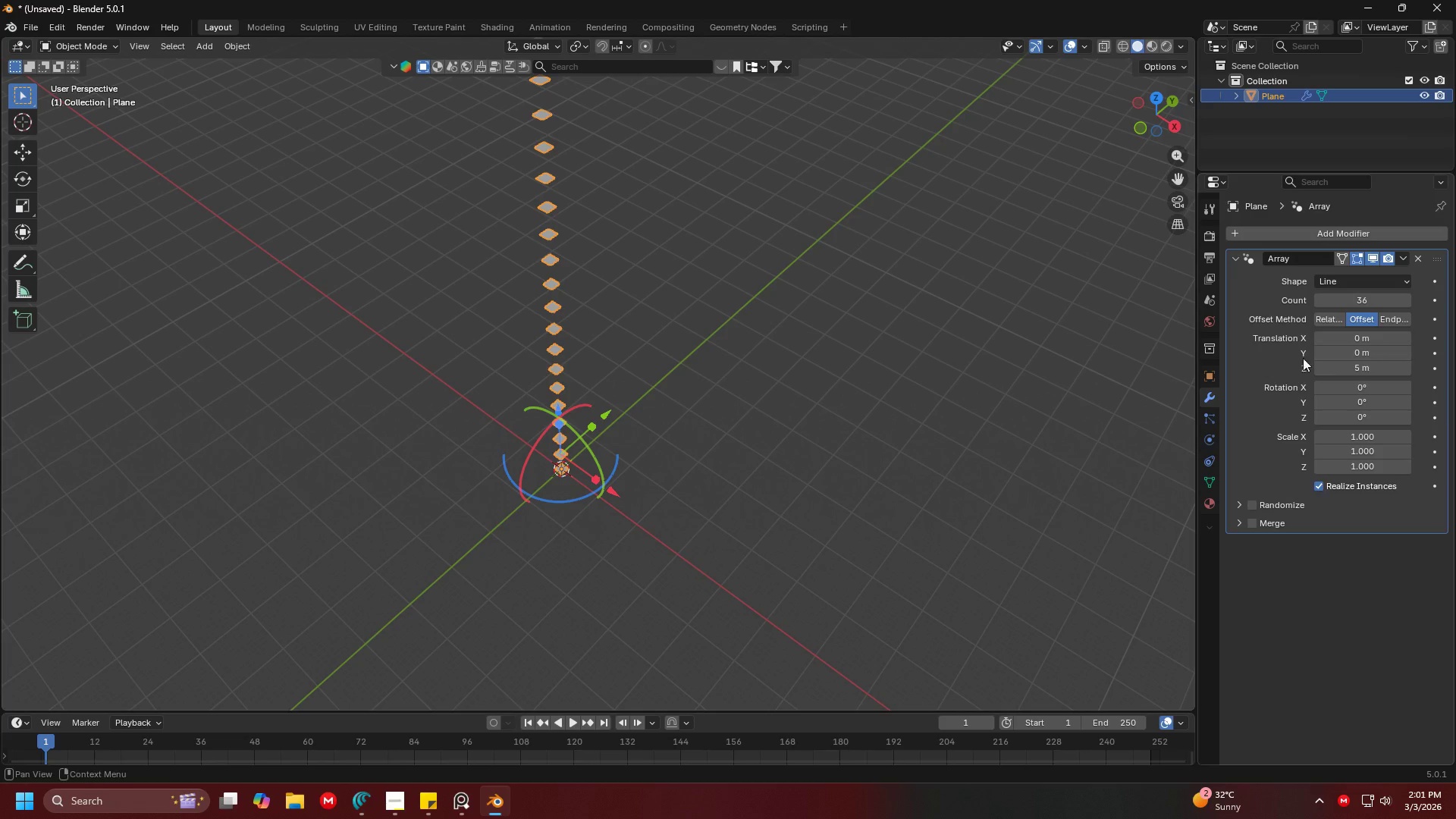 
scroll: coordinate [643, 478], scroll_direction: down, amount: 1.0
 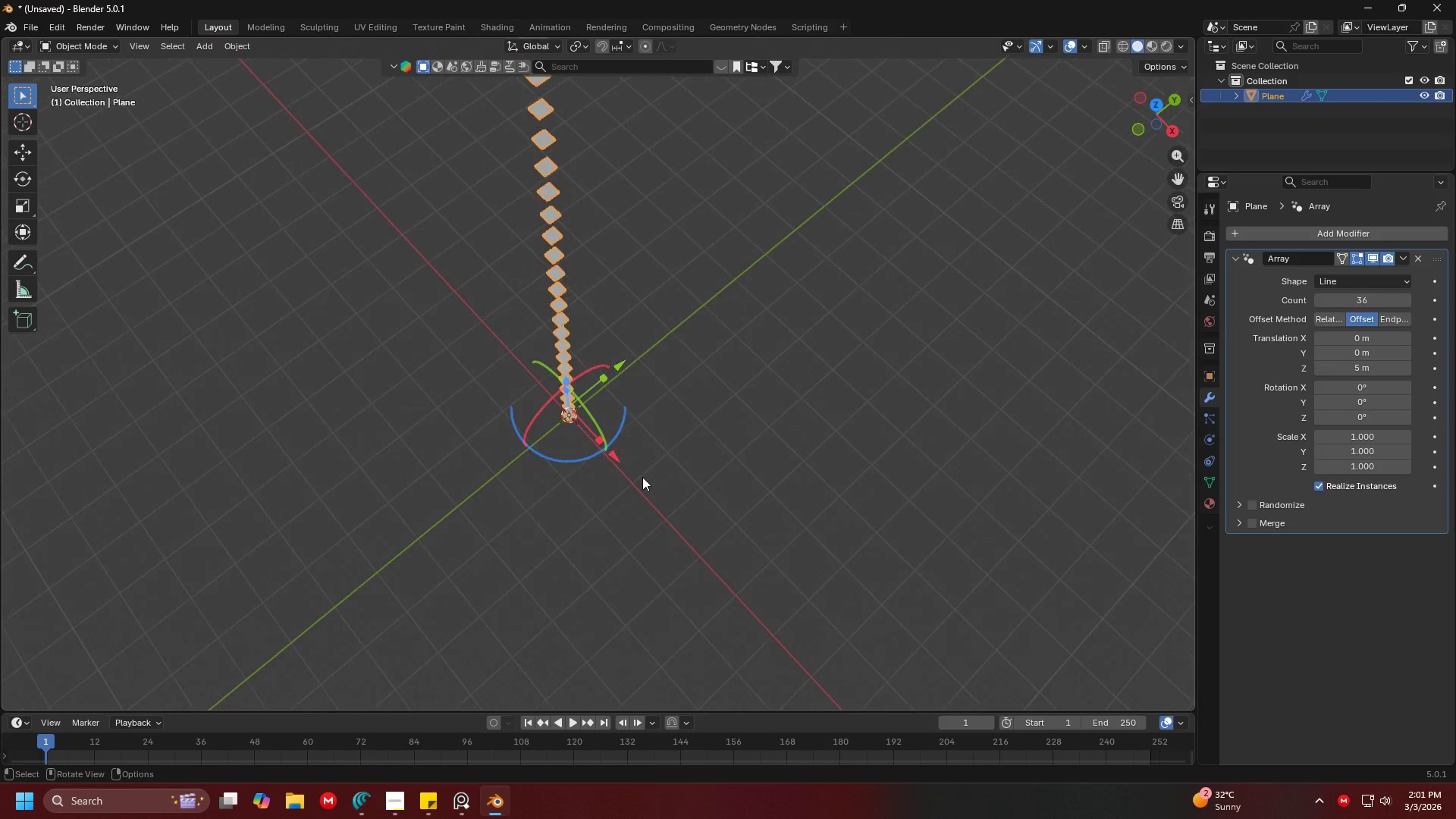 
left_click([1357, 368])
 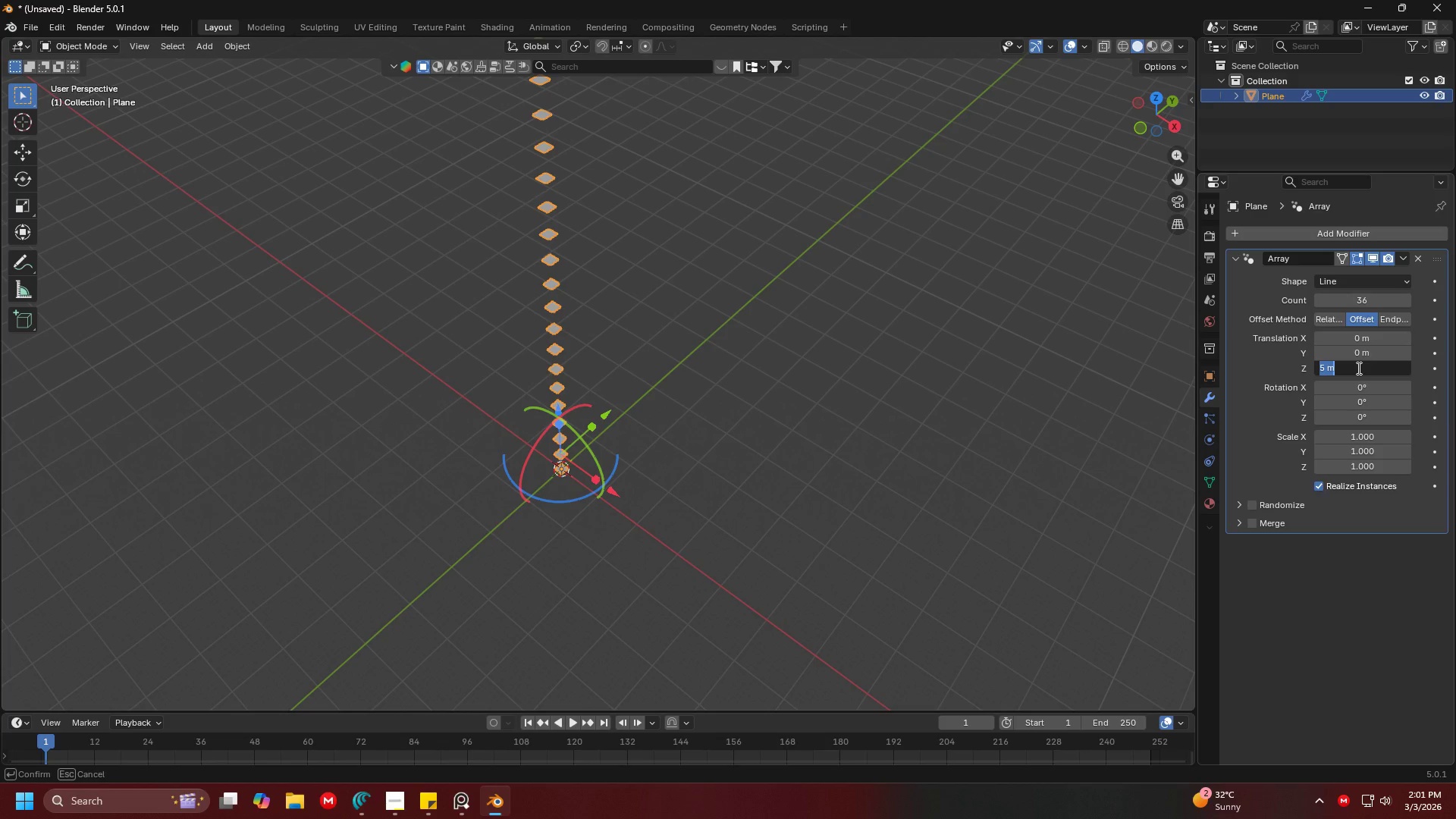 
key(4)
 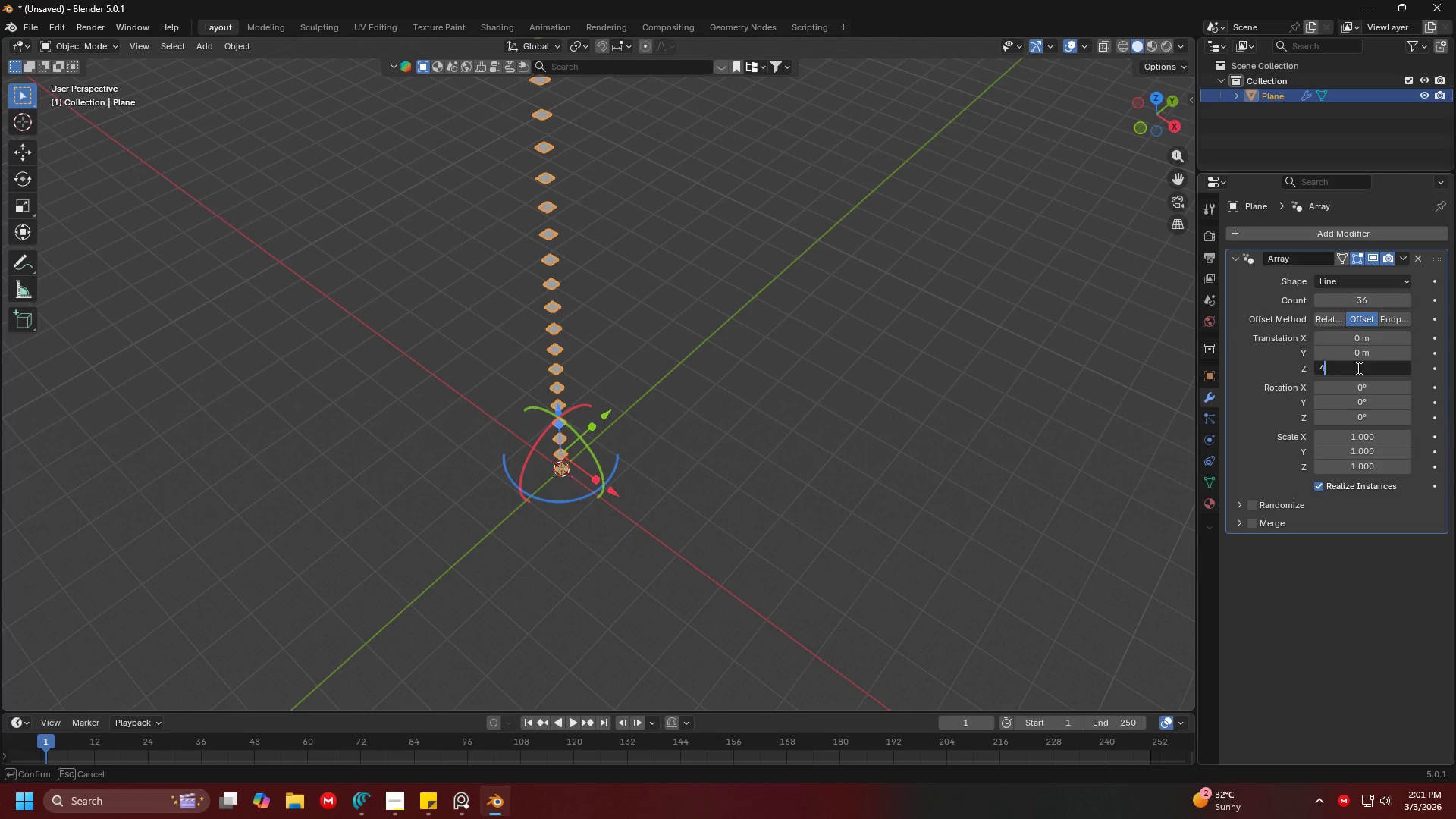 
key(Enter)
 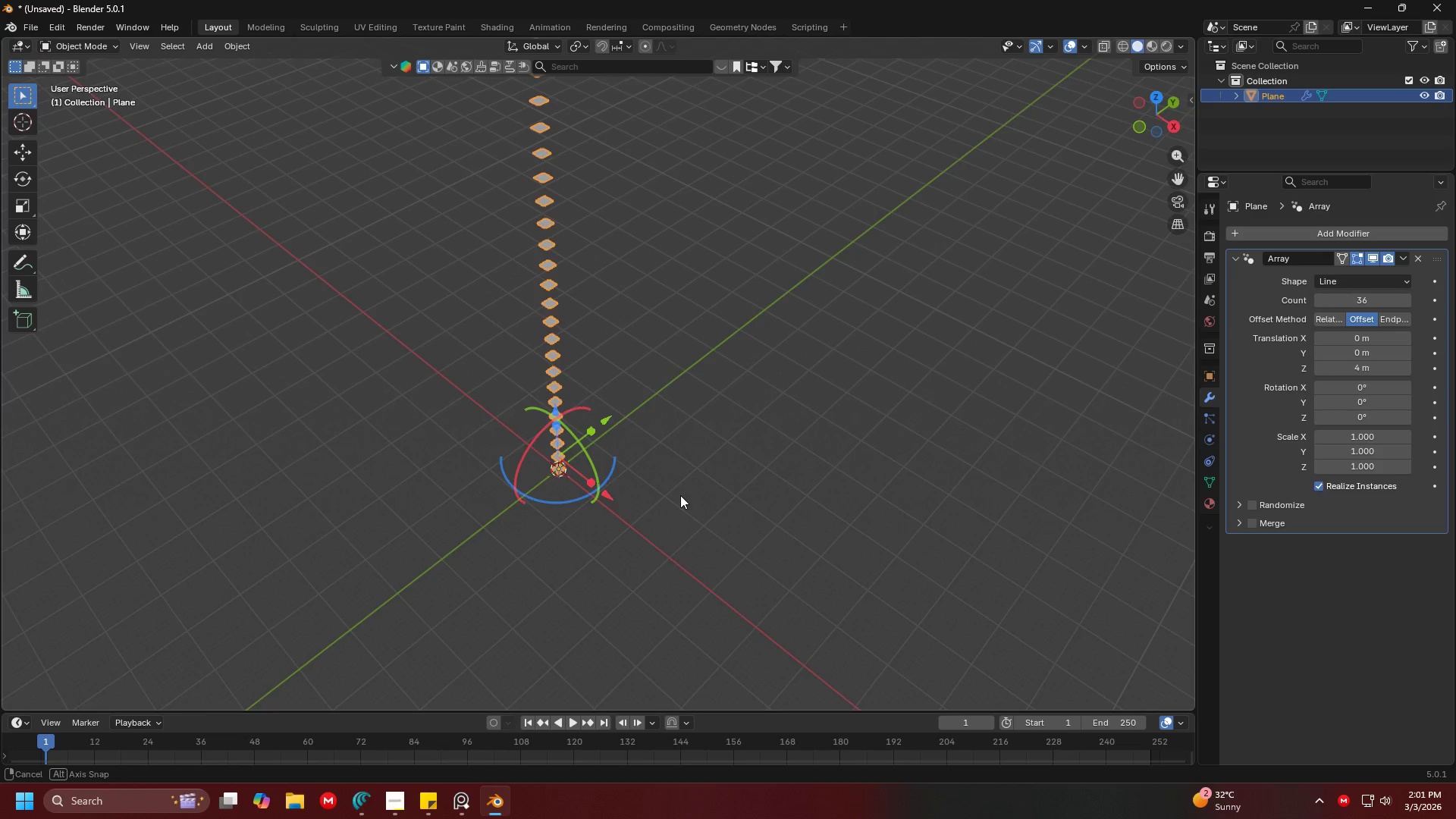 
key(Shift+ShiftLeft)
 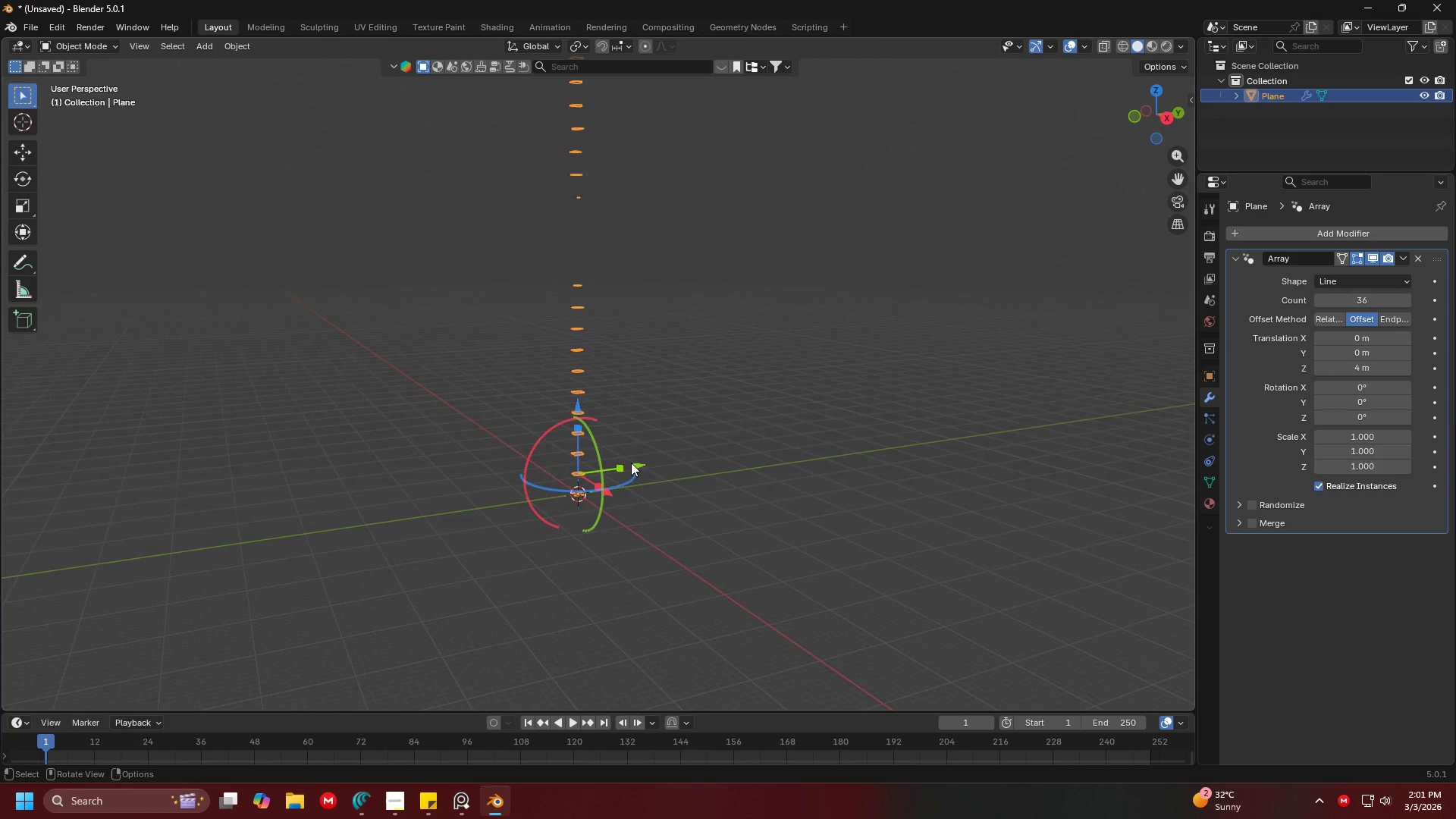 
scroll: coordinate [530, 427], scroll_direction: none, amount: 0.0
 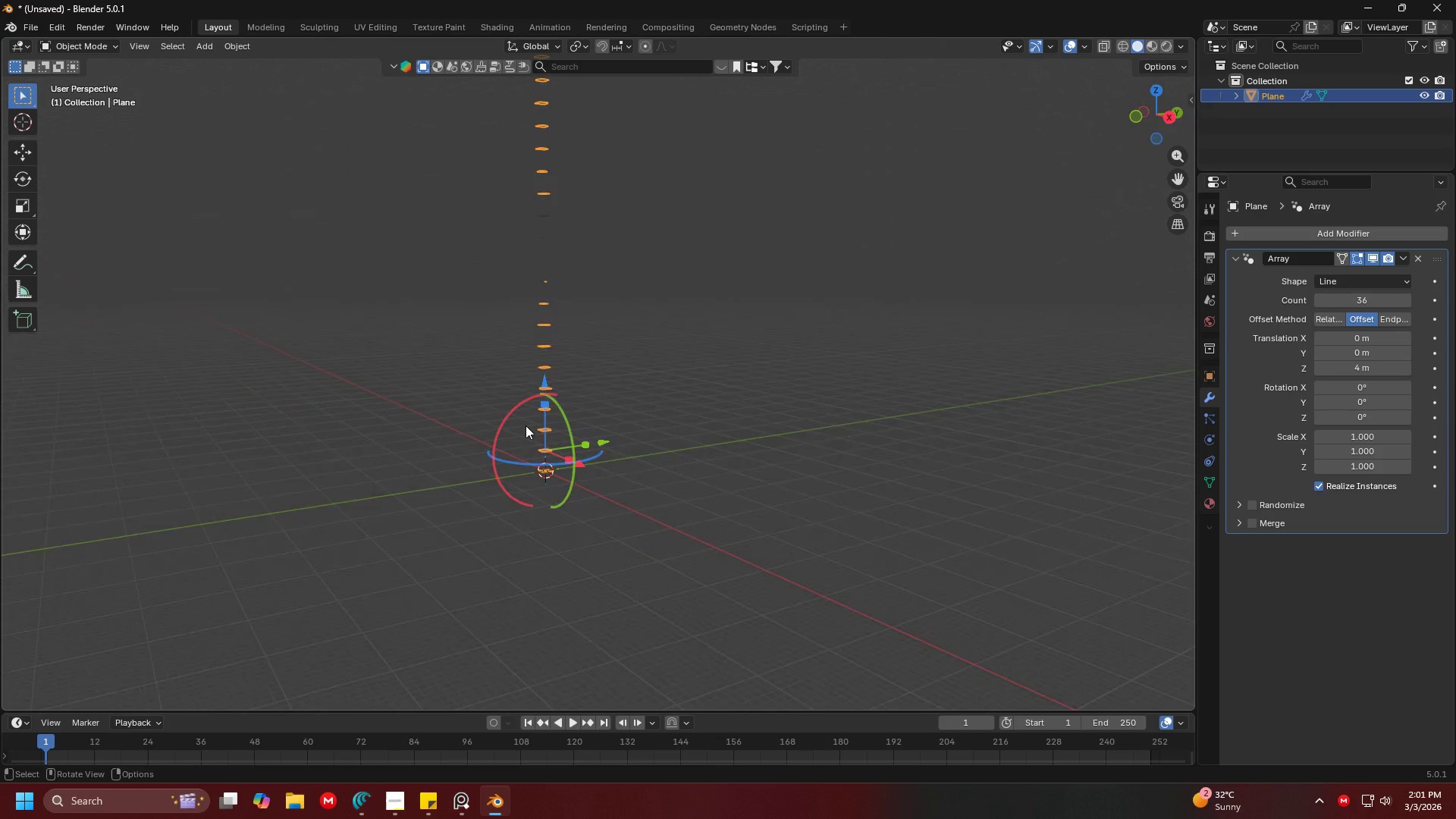 
key(Alt+AltLeft)
 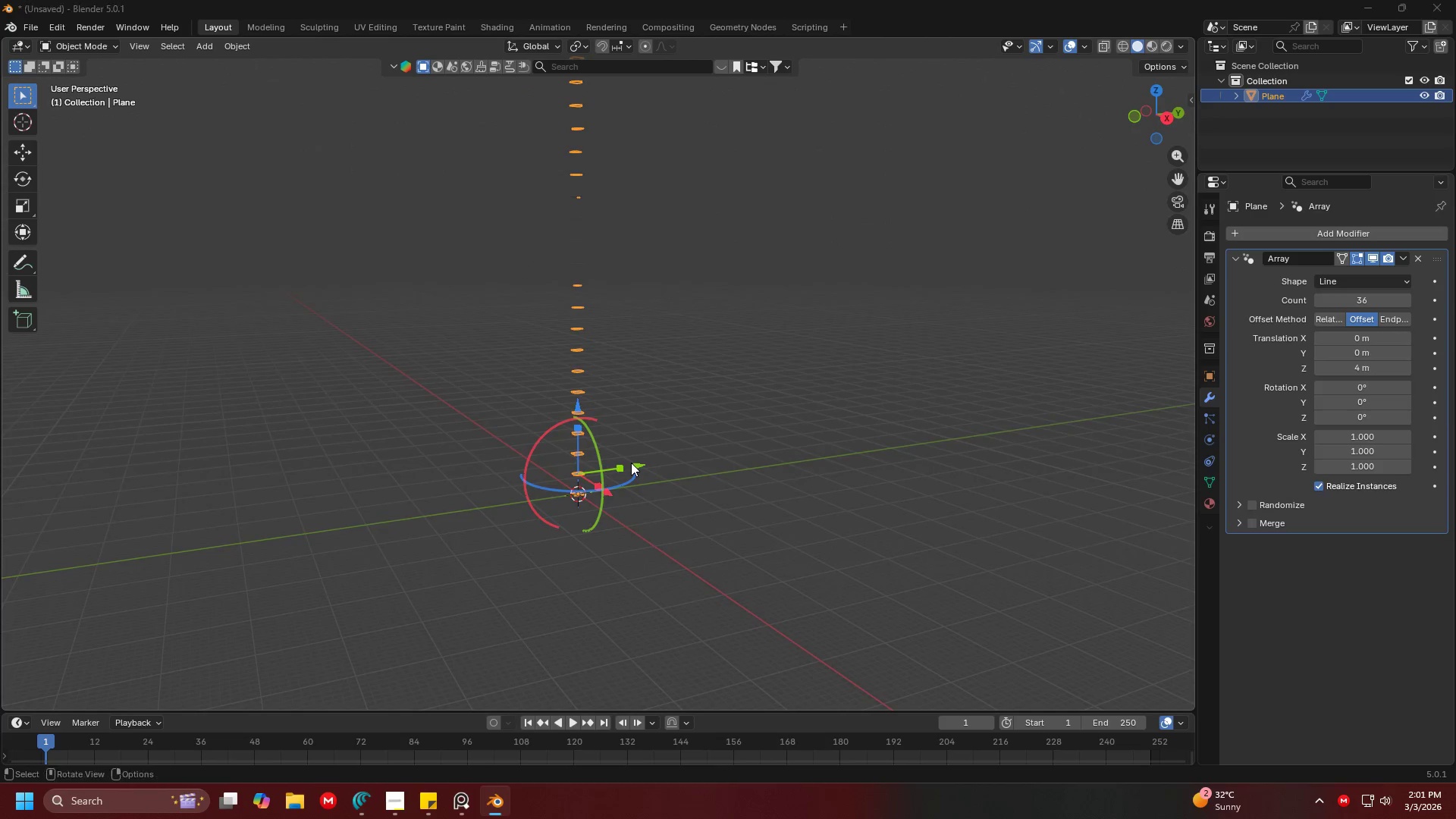 
key(Alt+Tab)
 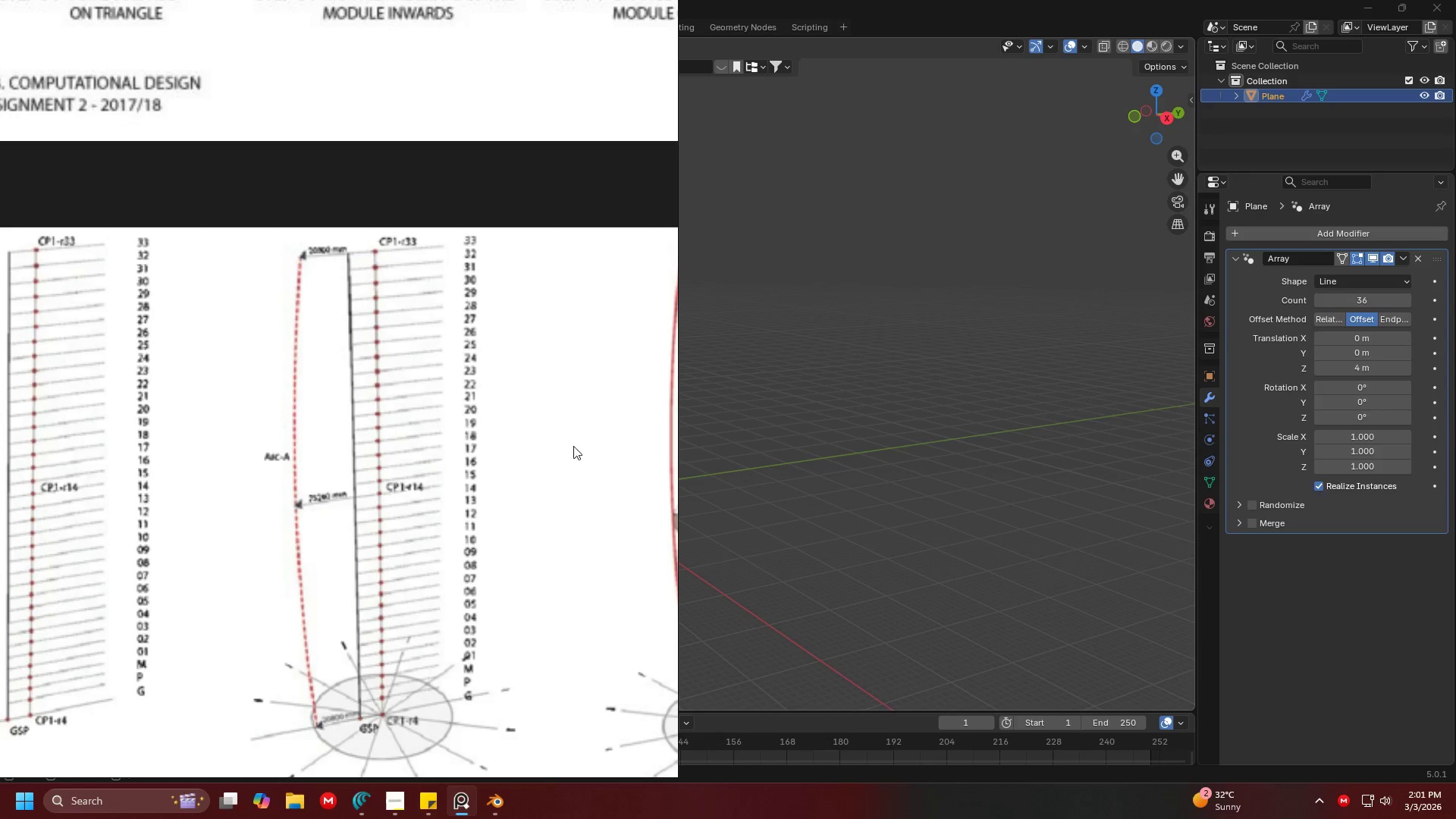 
scroll: coordinate [444, 458], scroll_direction: down, amount: 4.0
 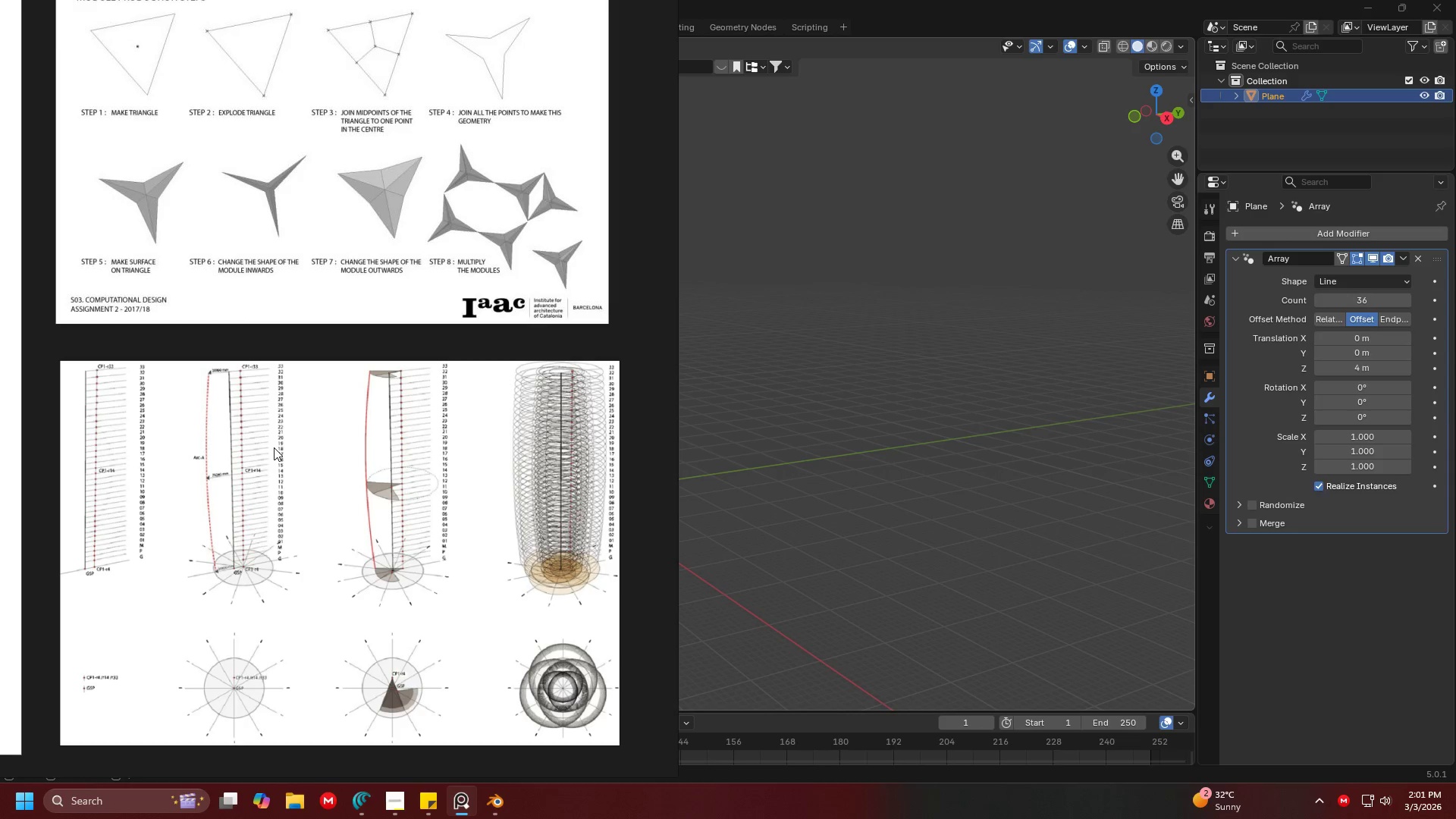 
wait(6.46)
 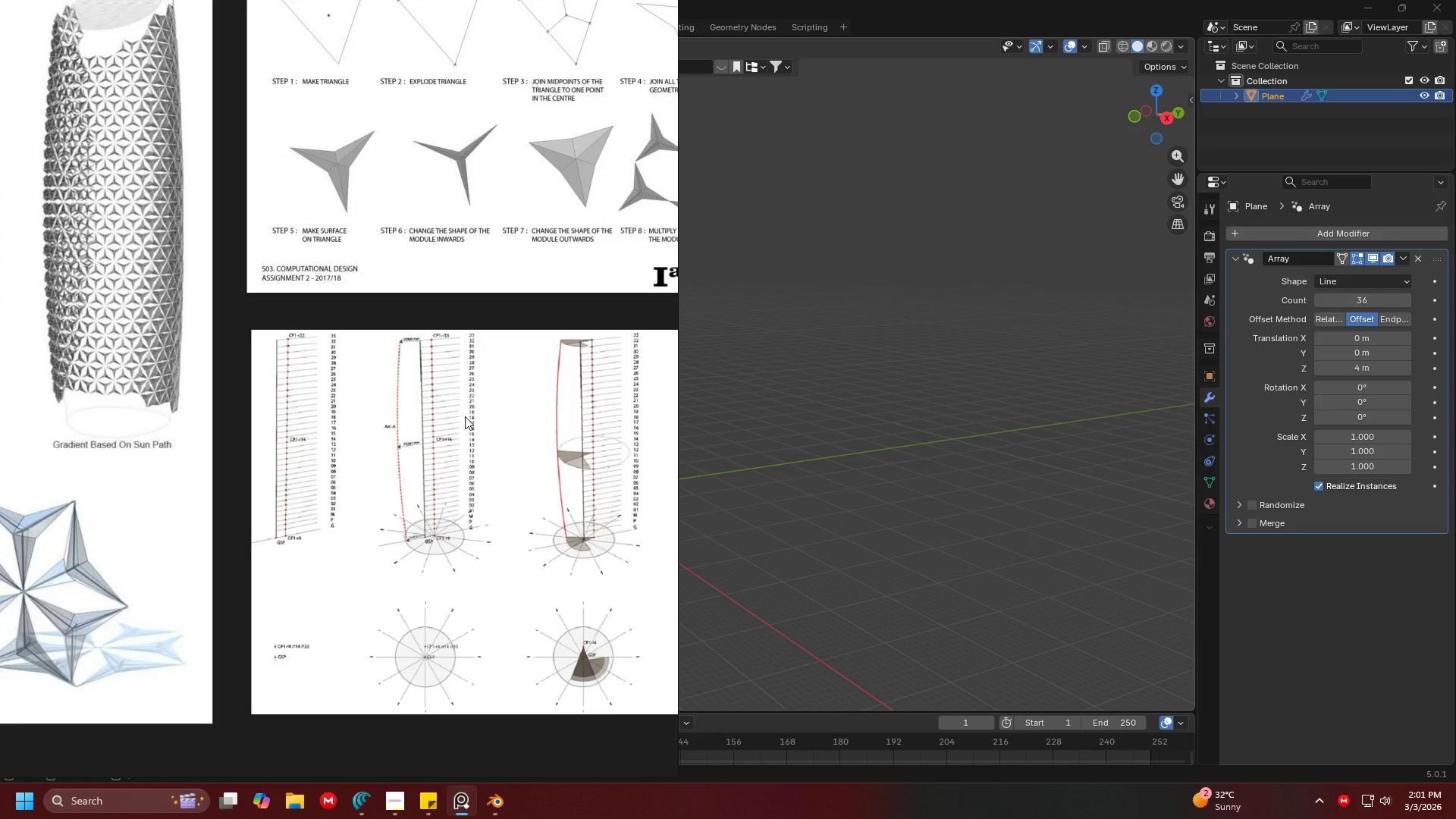 
scroll: coordinate [375, 400], scroll_direction: up, amount: 2.0
 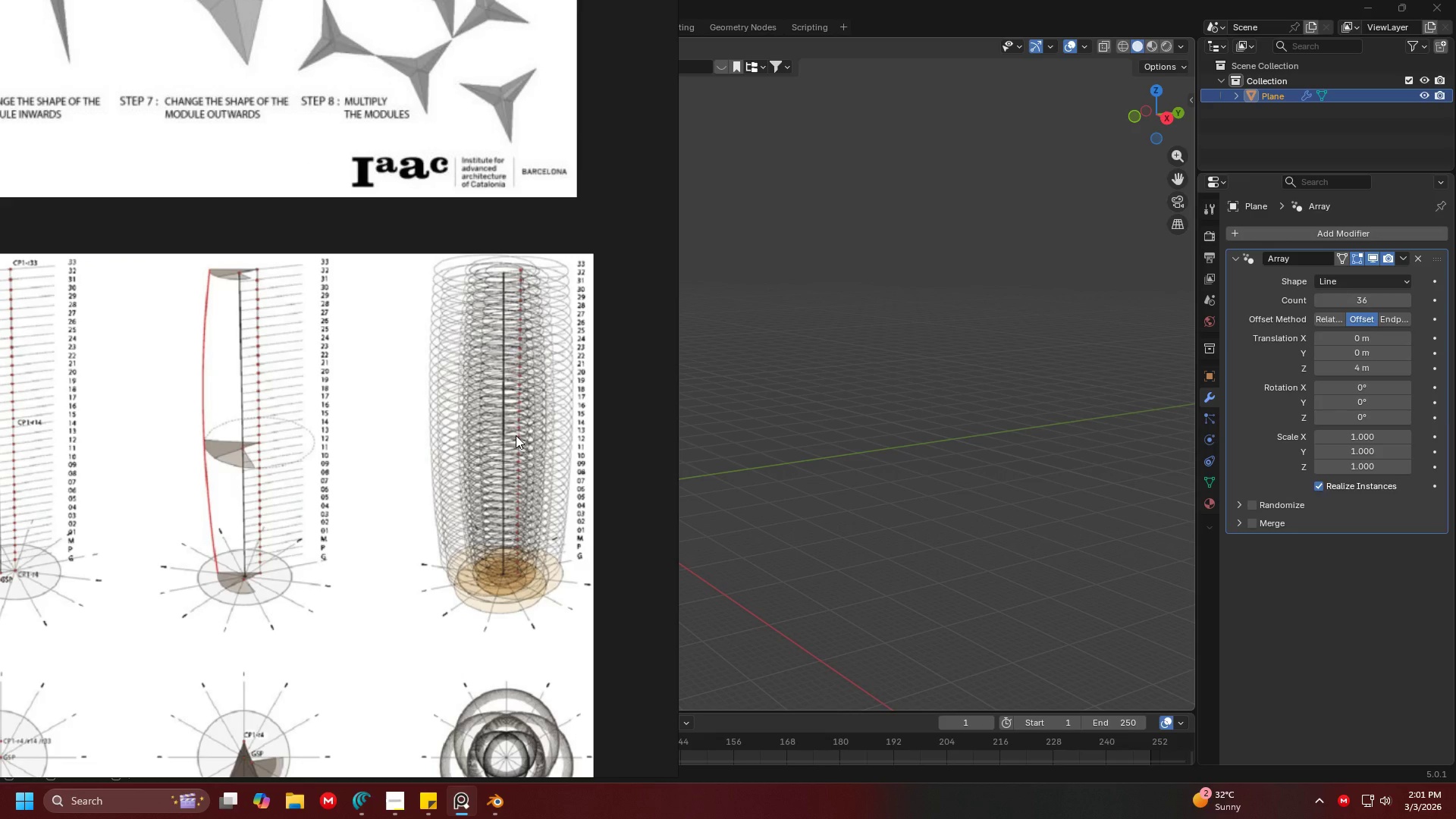 
scroll: coordinate [461, 470], scroll_direction: down, amount: 4.0
 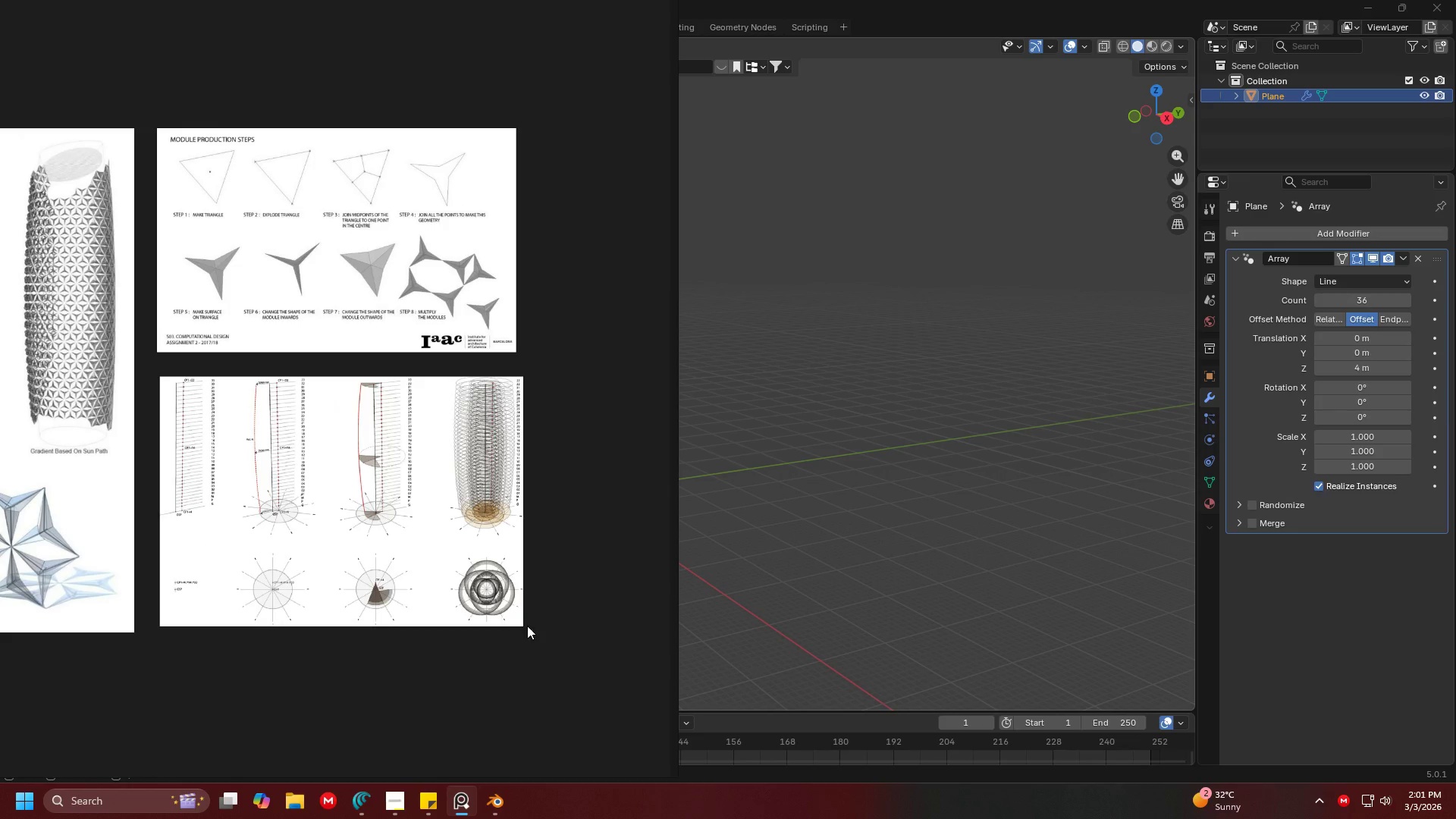 
scroll: coordinate [403, 515], scroll_direction: up, amount: 8.0
 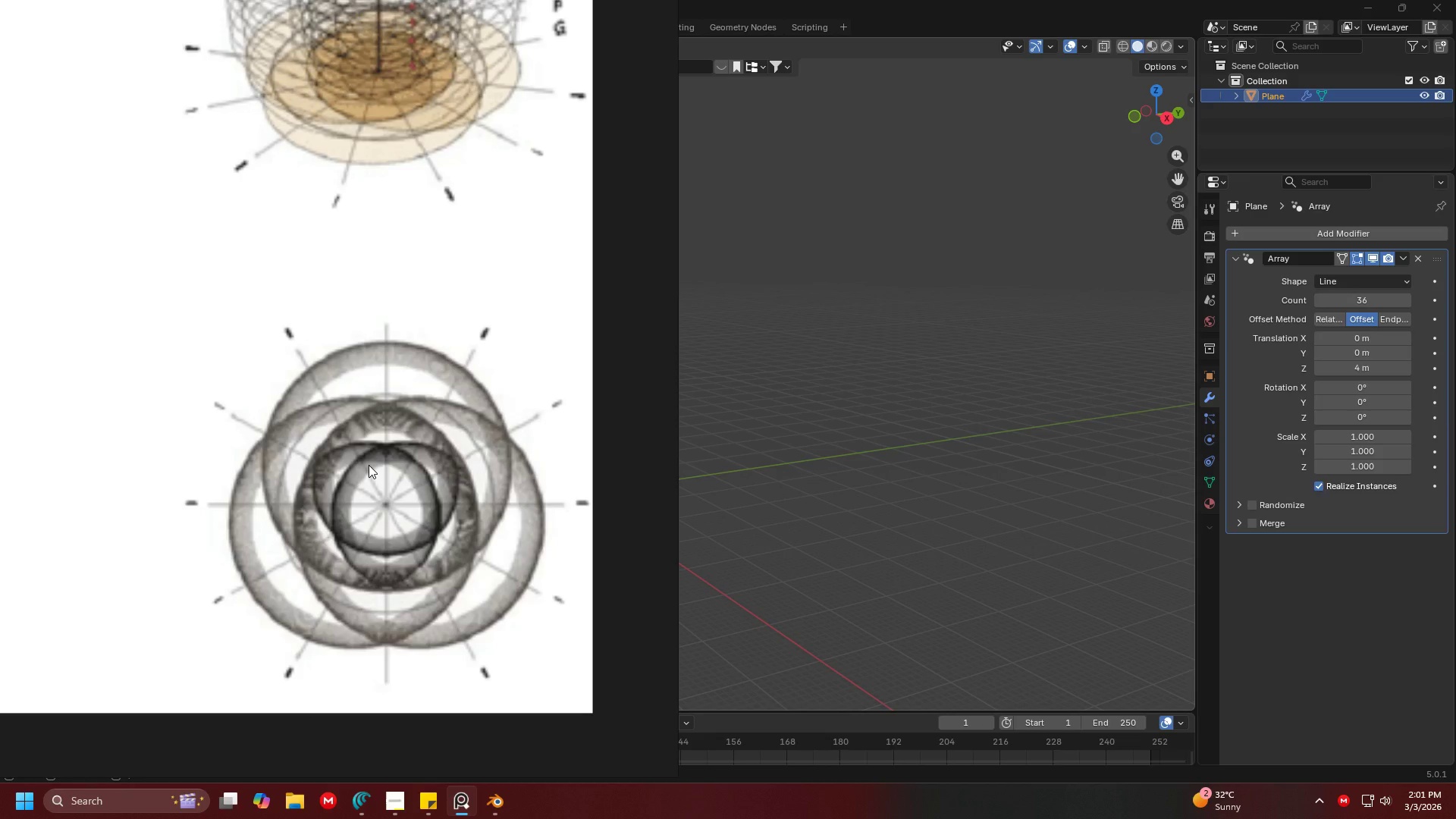 
wait(11.23)
 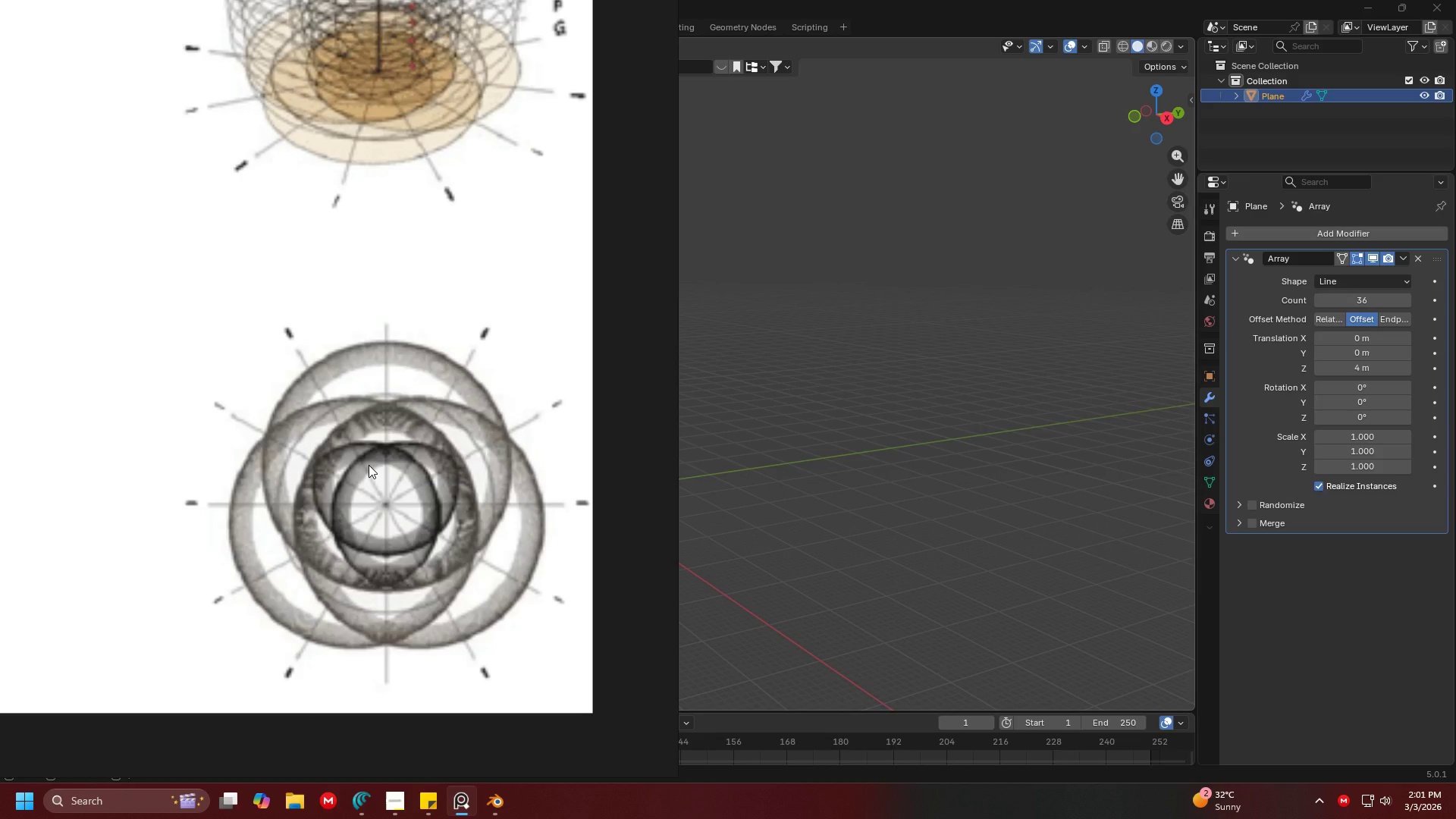 
scroll: coordinate [375, 462], scroll_direction: up, amount: 2.0
 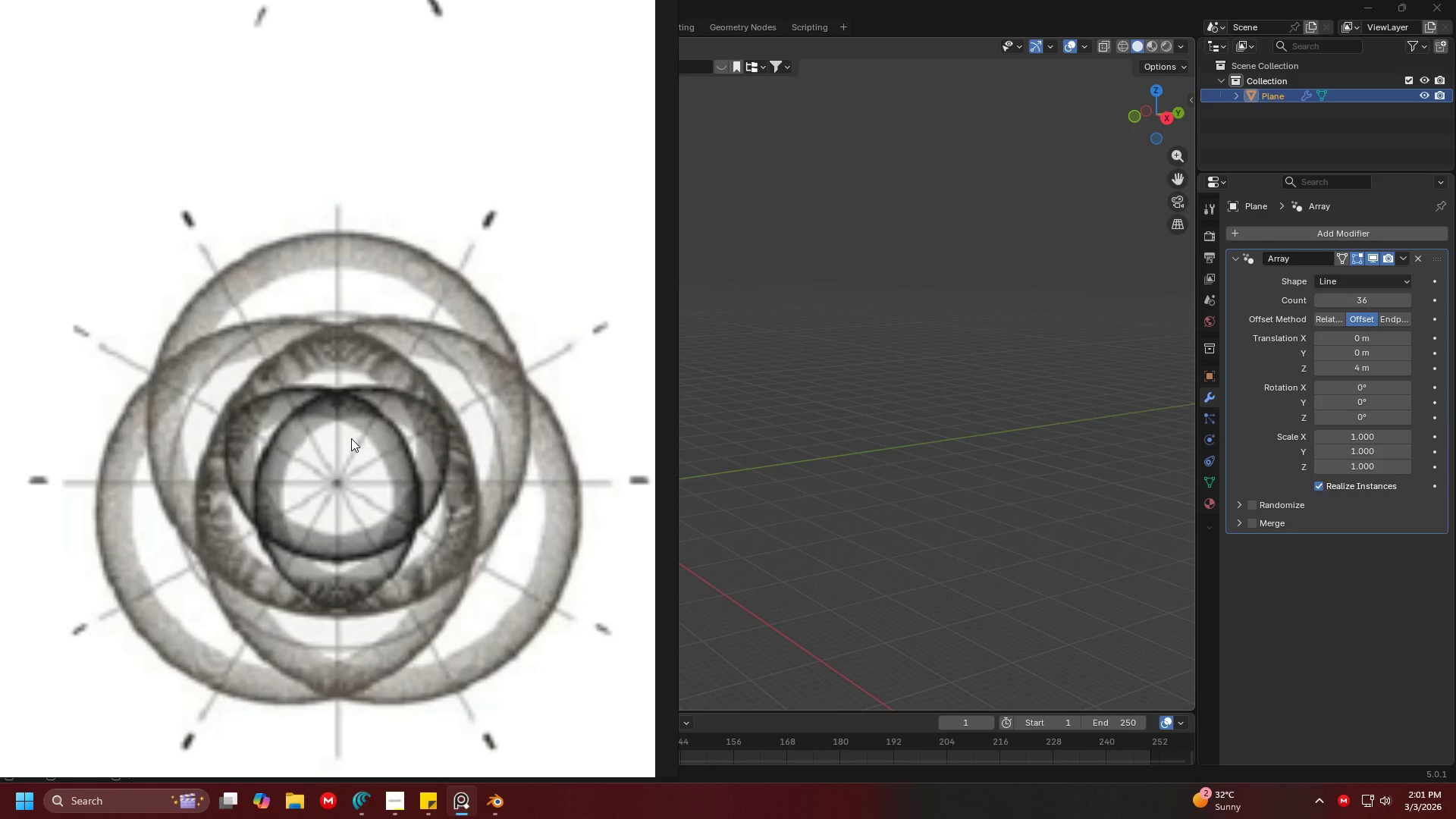 
scroll: coordinate [350, 450], scroll_direction: down, amount: 1.0
 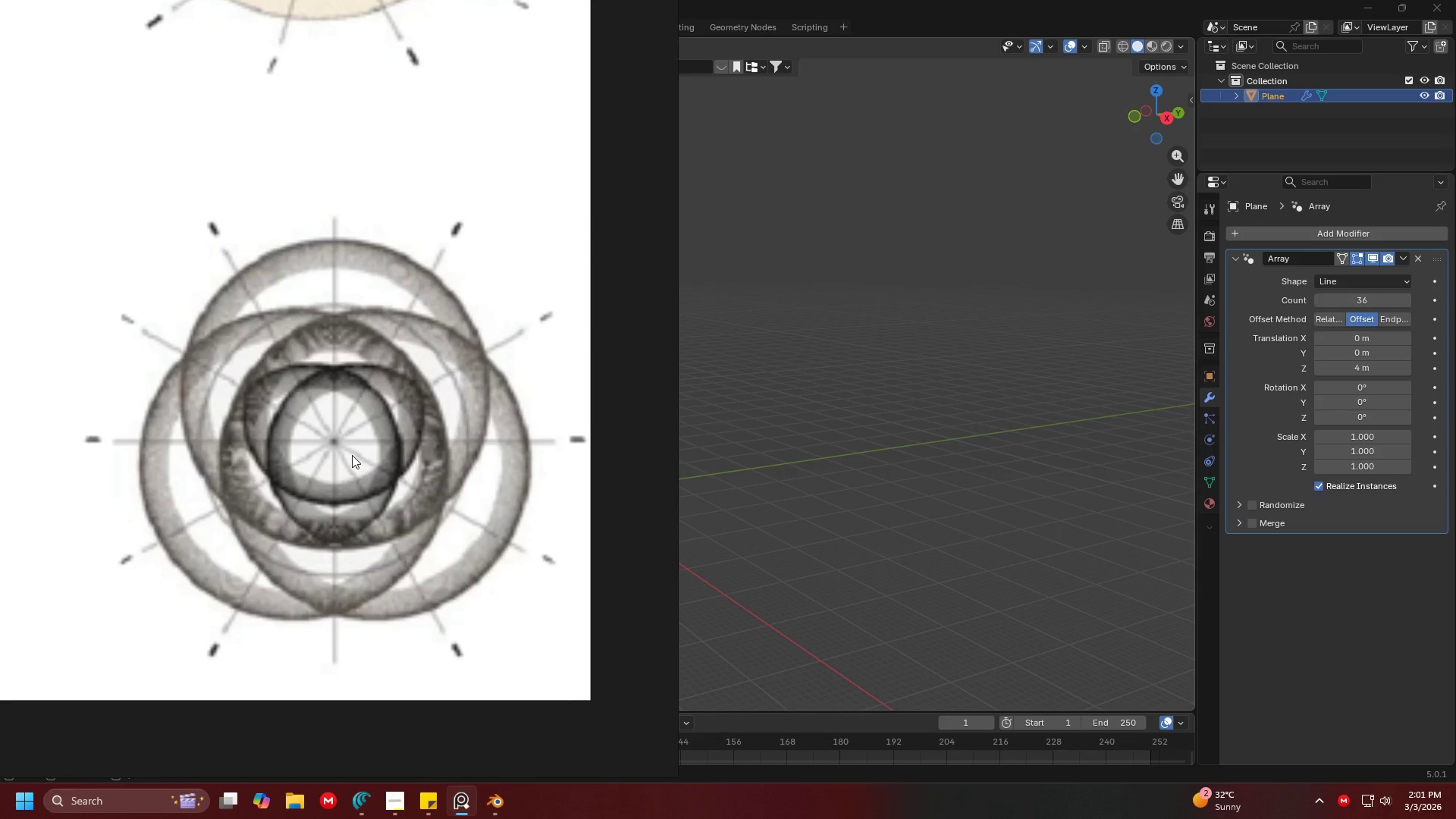 
scroll: coordinate [358, 437], scroll_direction: up, amount: 1.0
 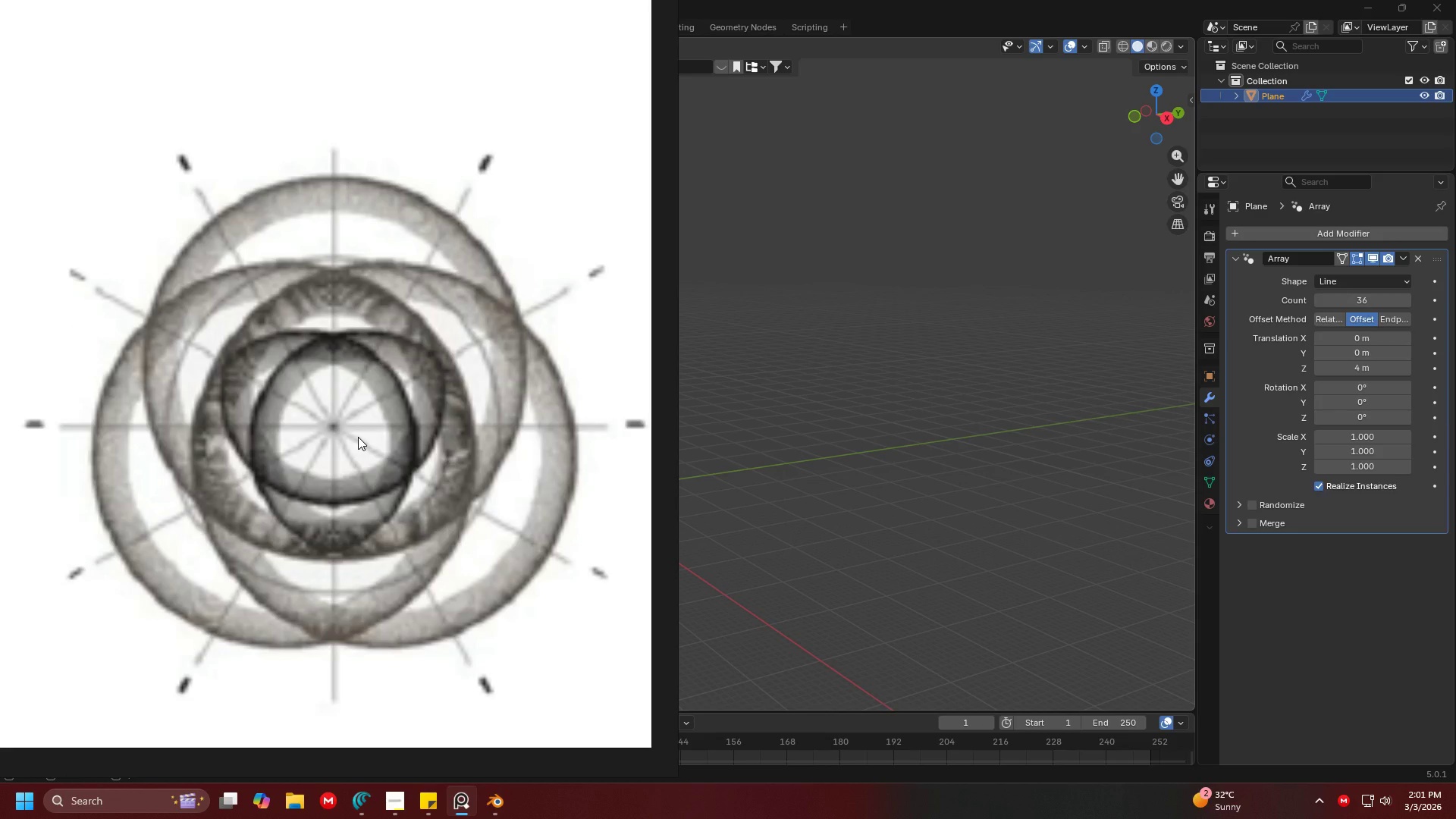 
scroll: coordinate [358, 437], scroll_direction: down, amount: 6.0
 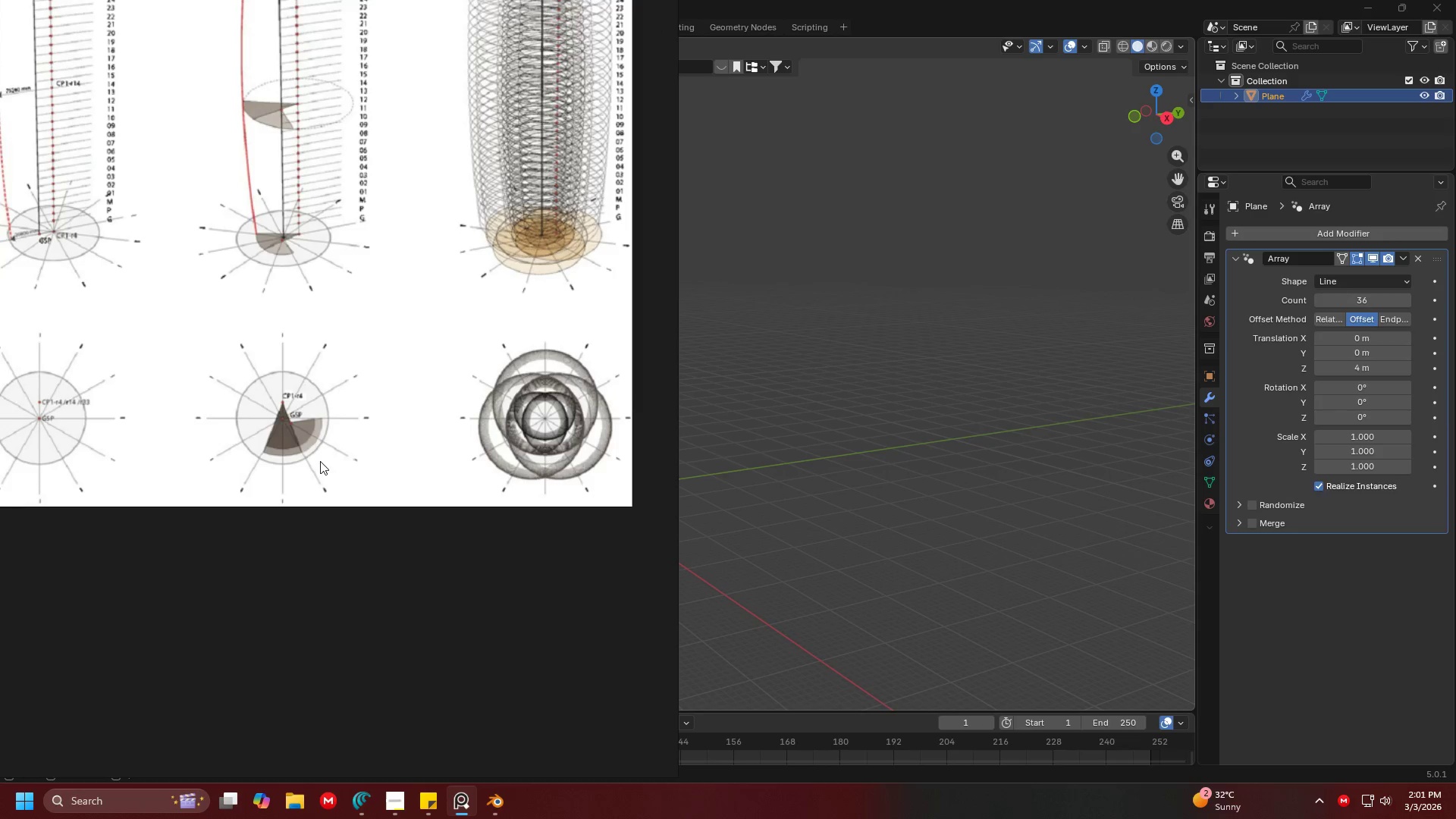 
wait(5.52)
 